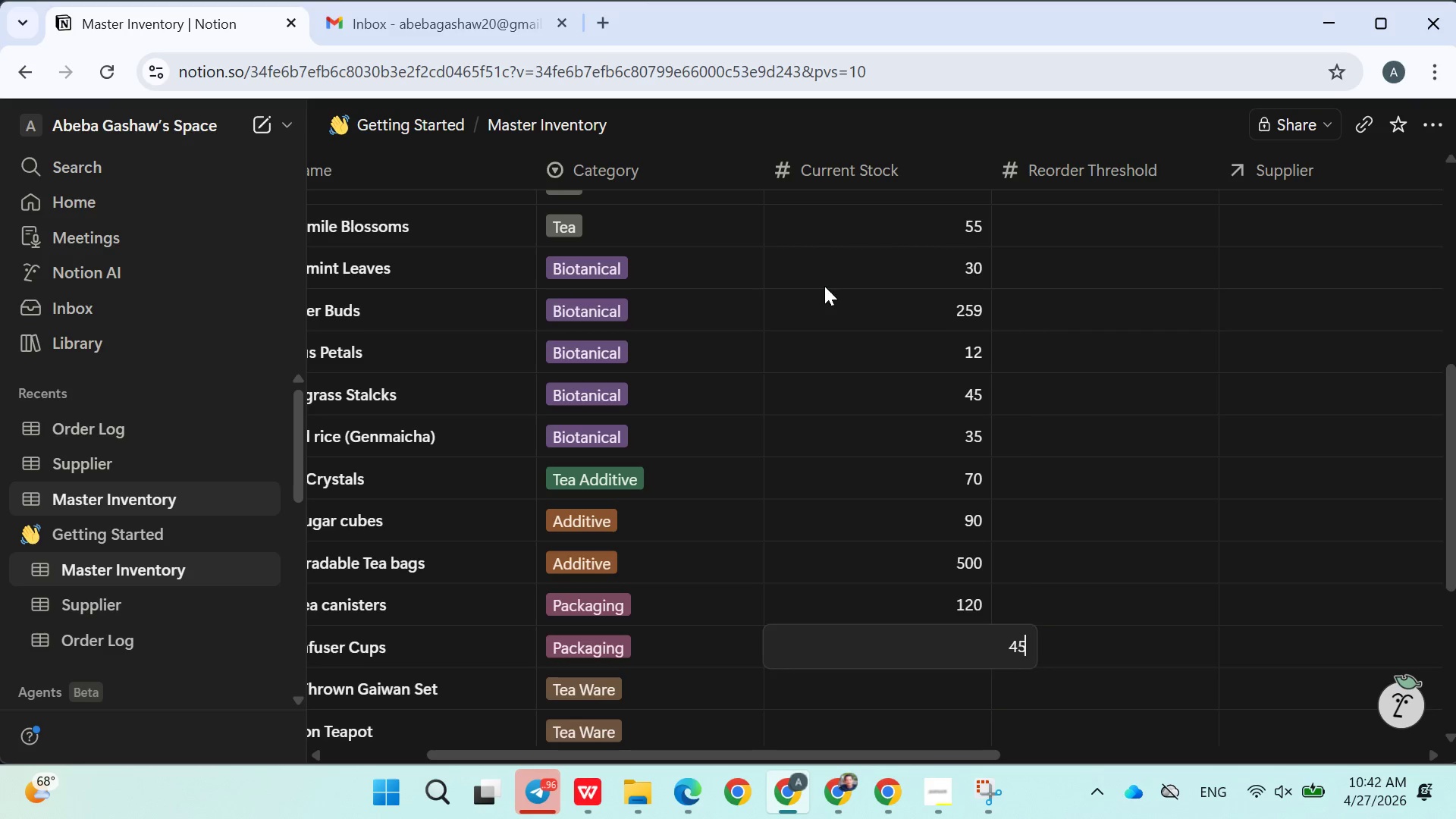 
key(Enter)
 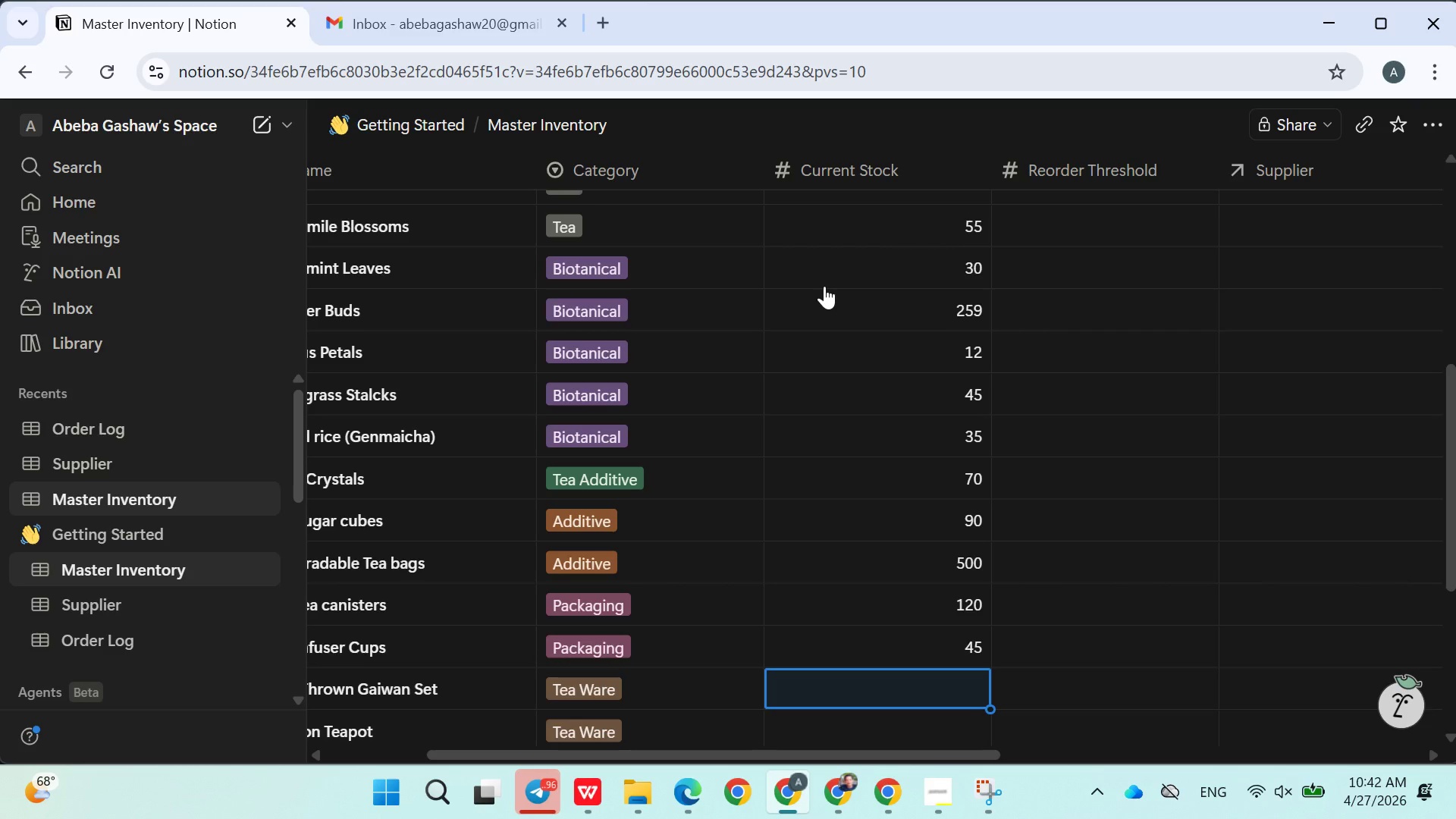 
type(14)
 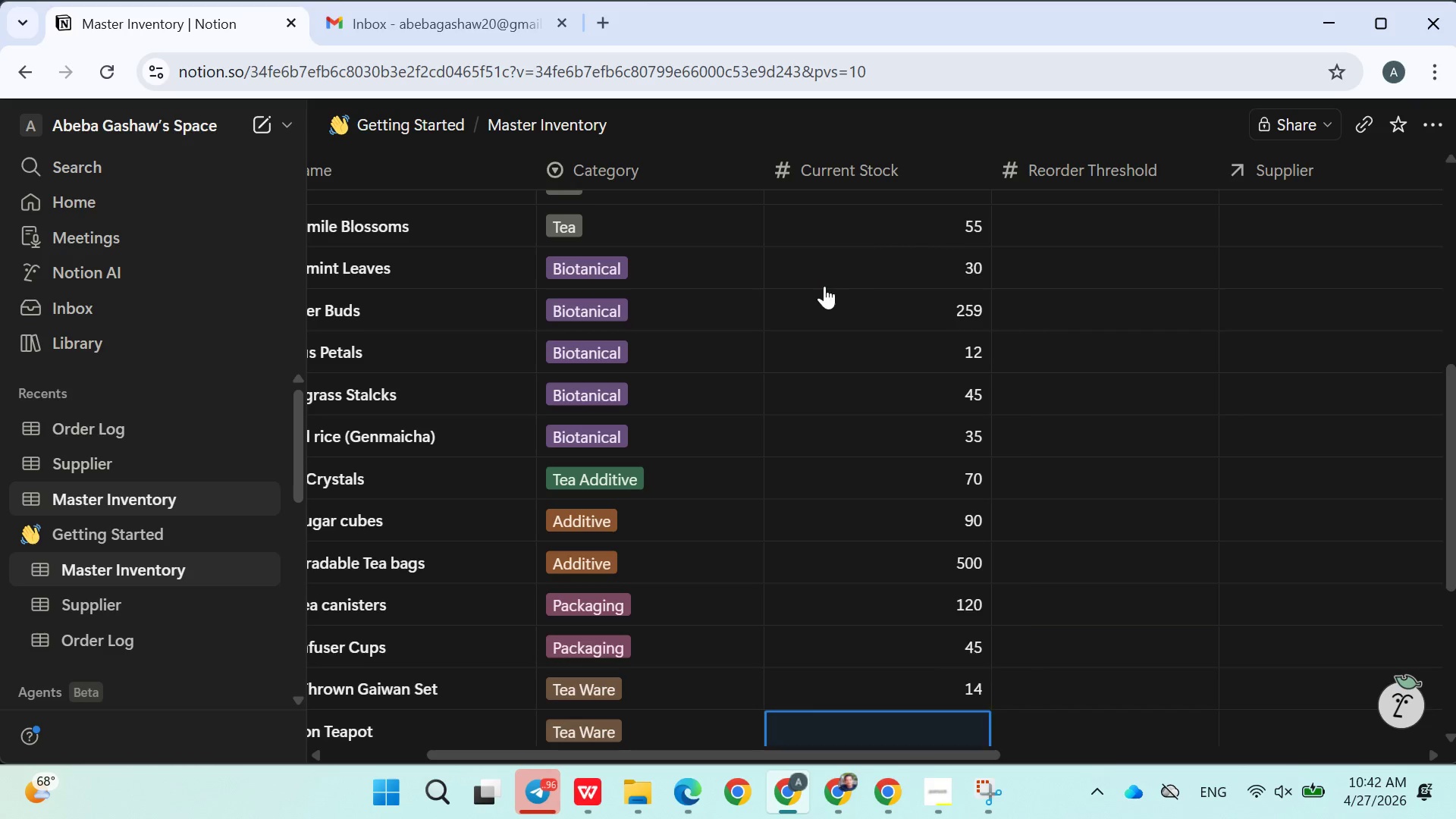 
key(Enter)
 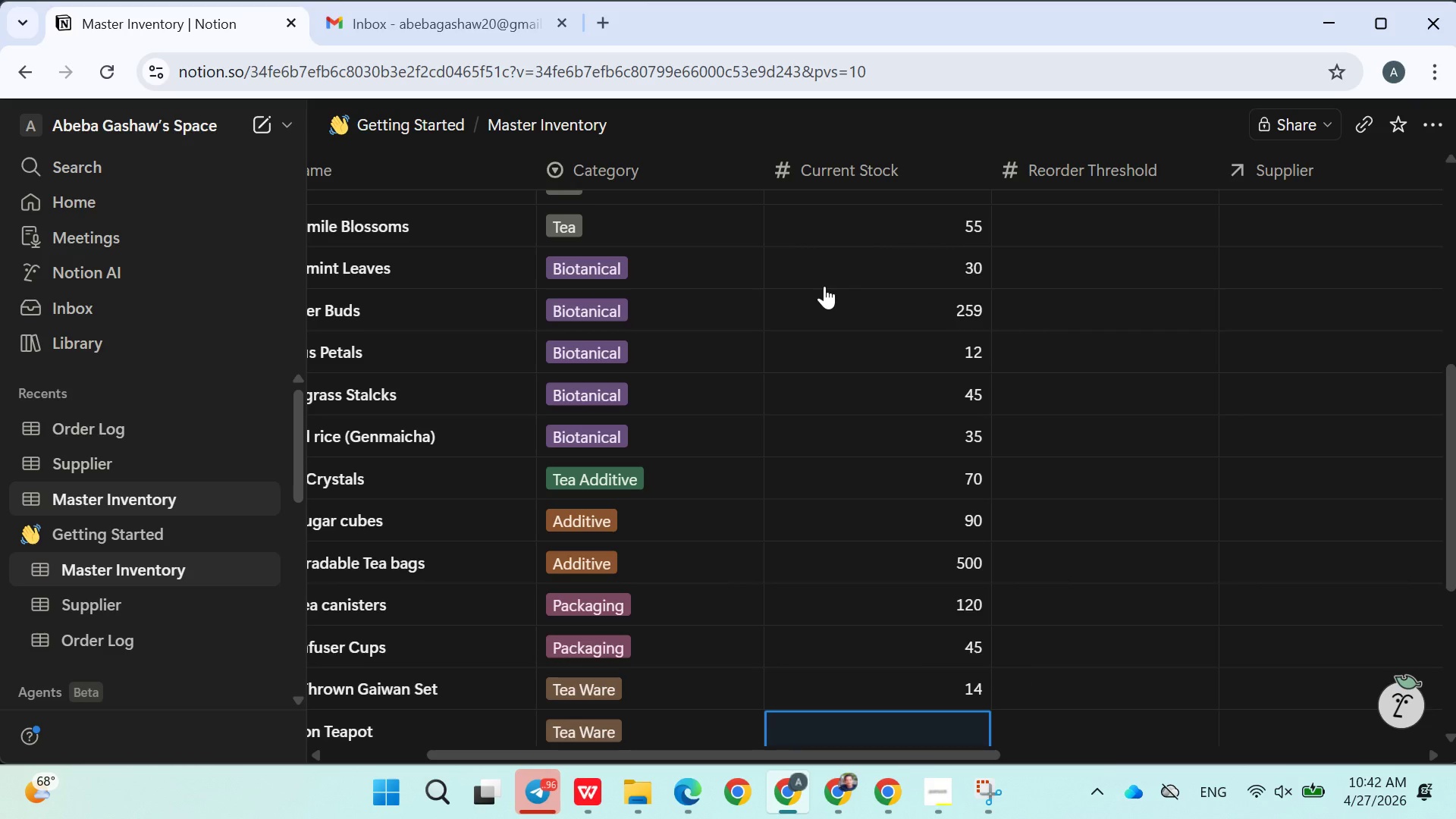 
key(8)
 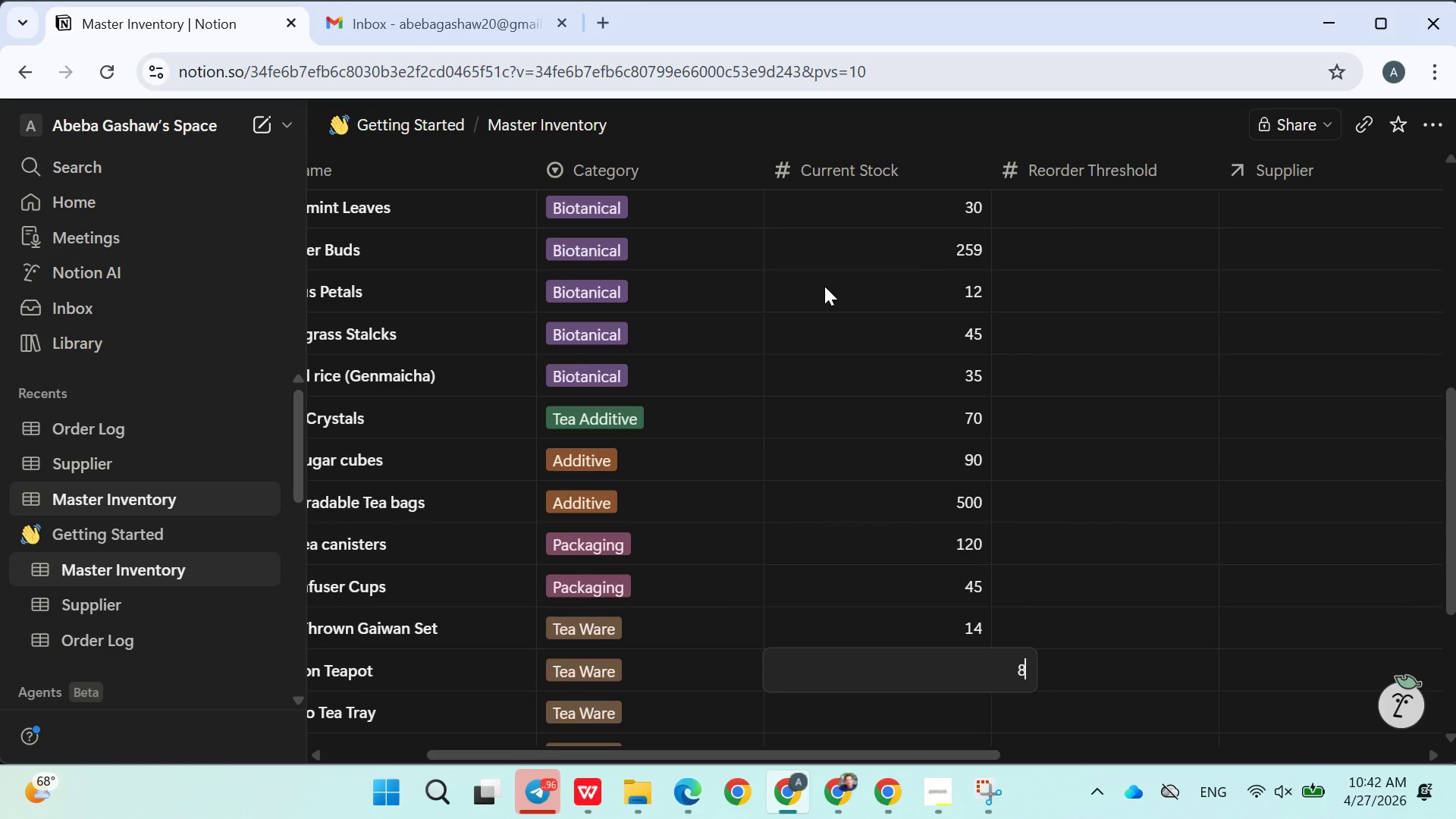 
key(Enter)
 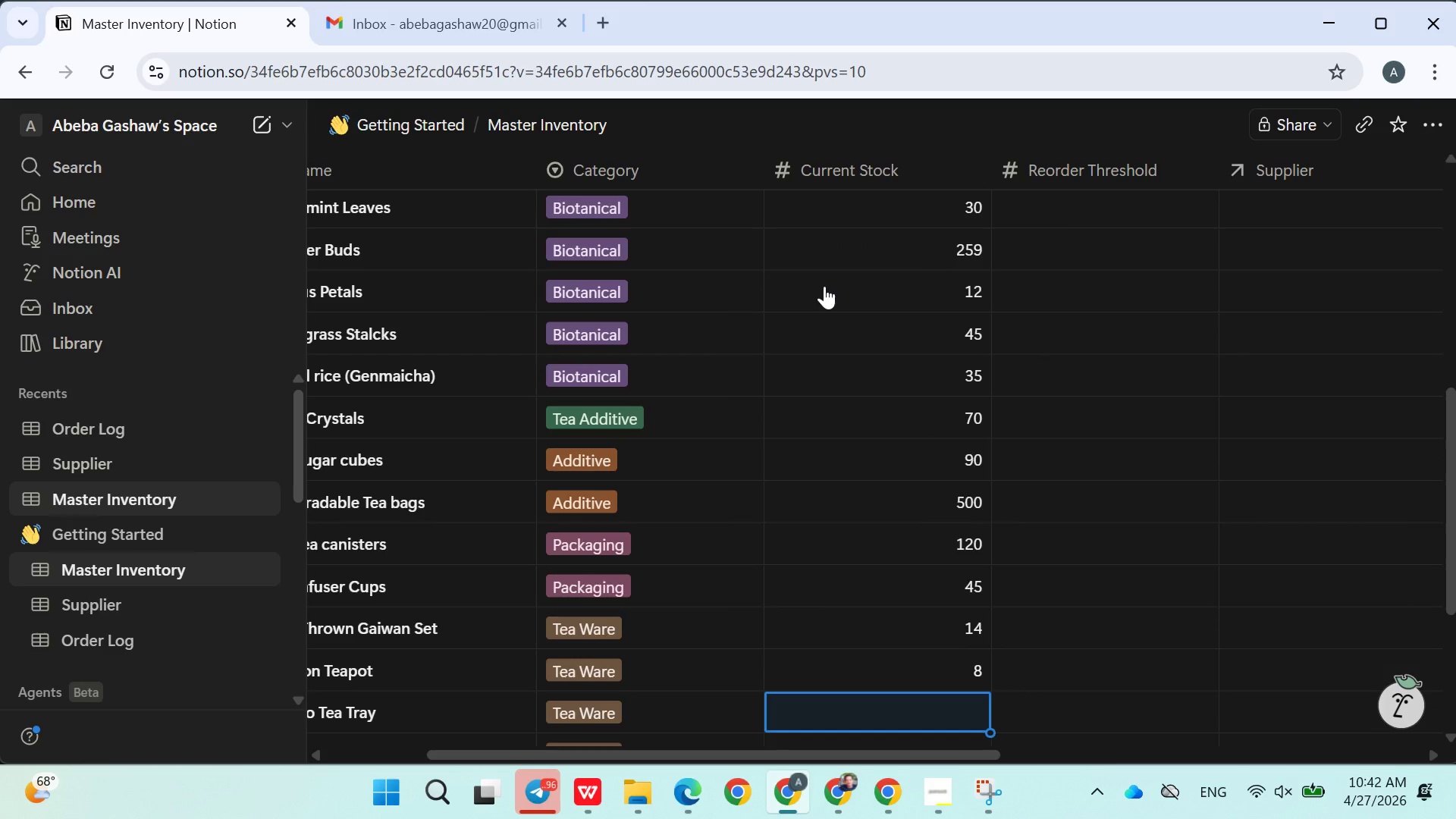 
type(25)
 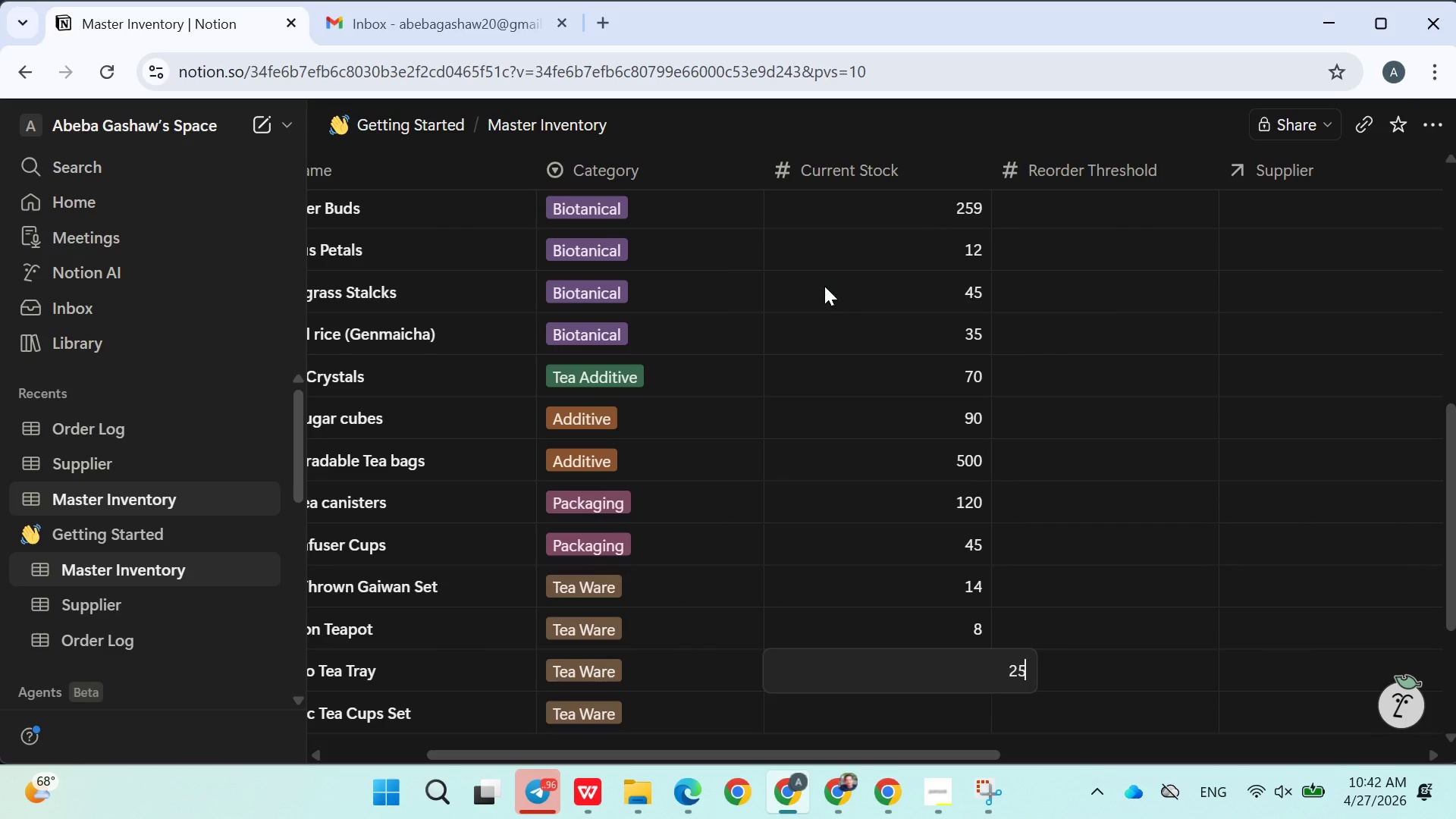 
key(Enter)
 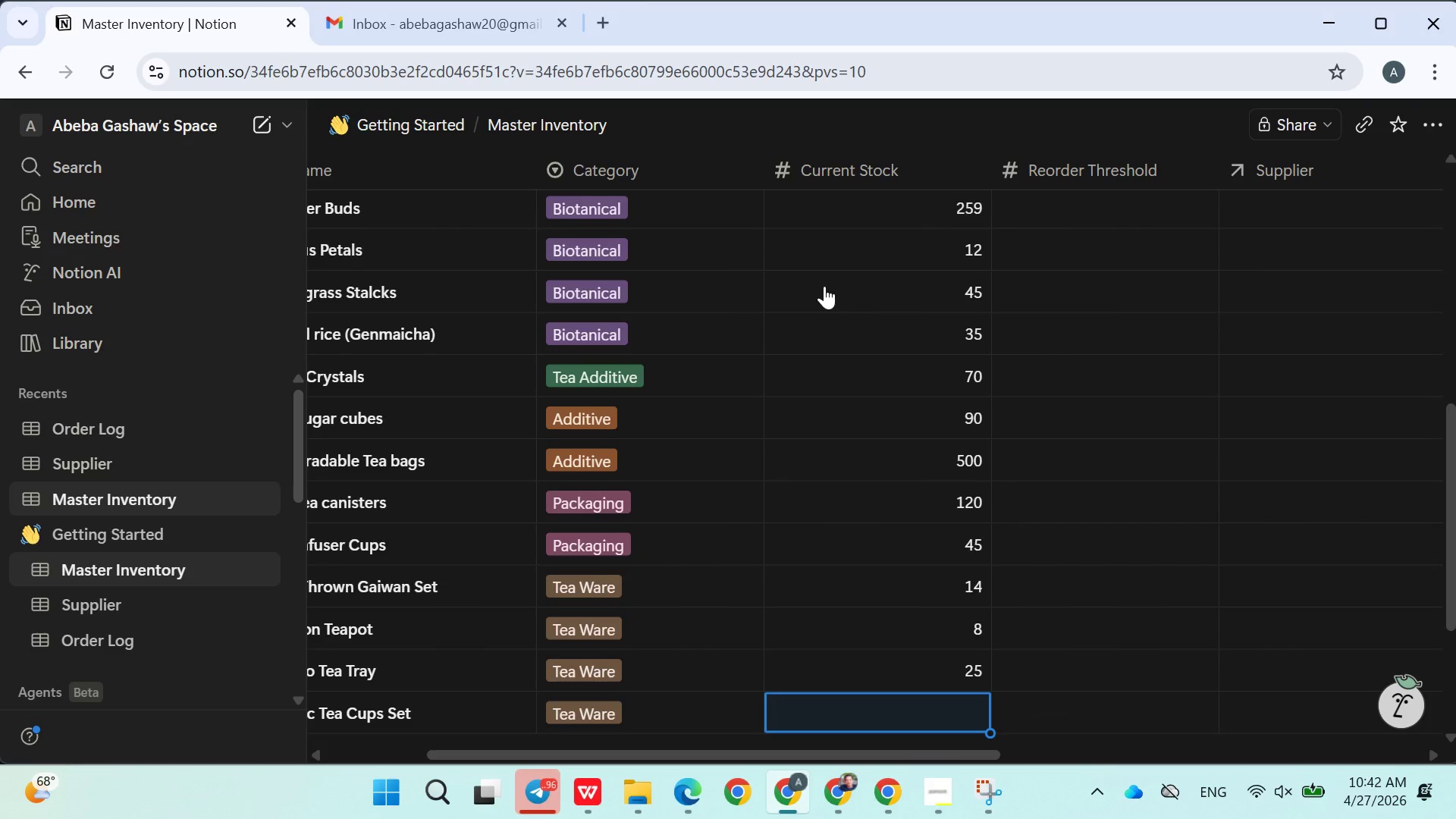 
type(18)
 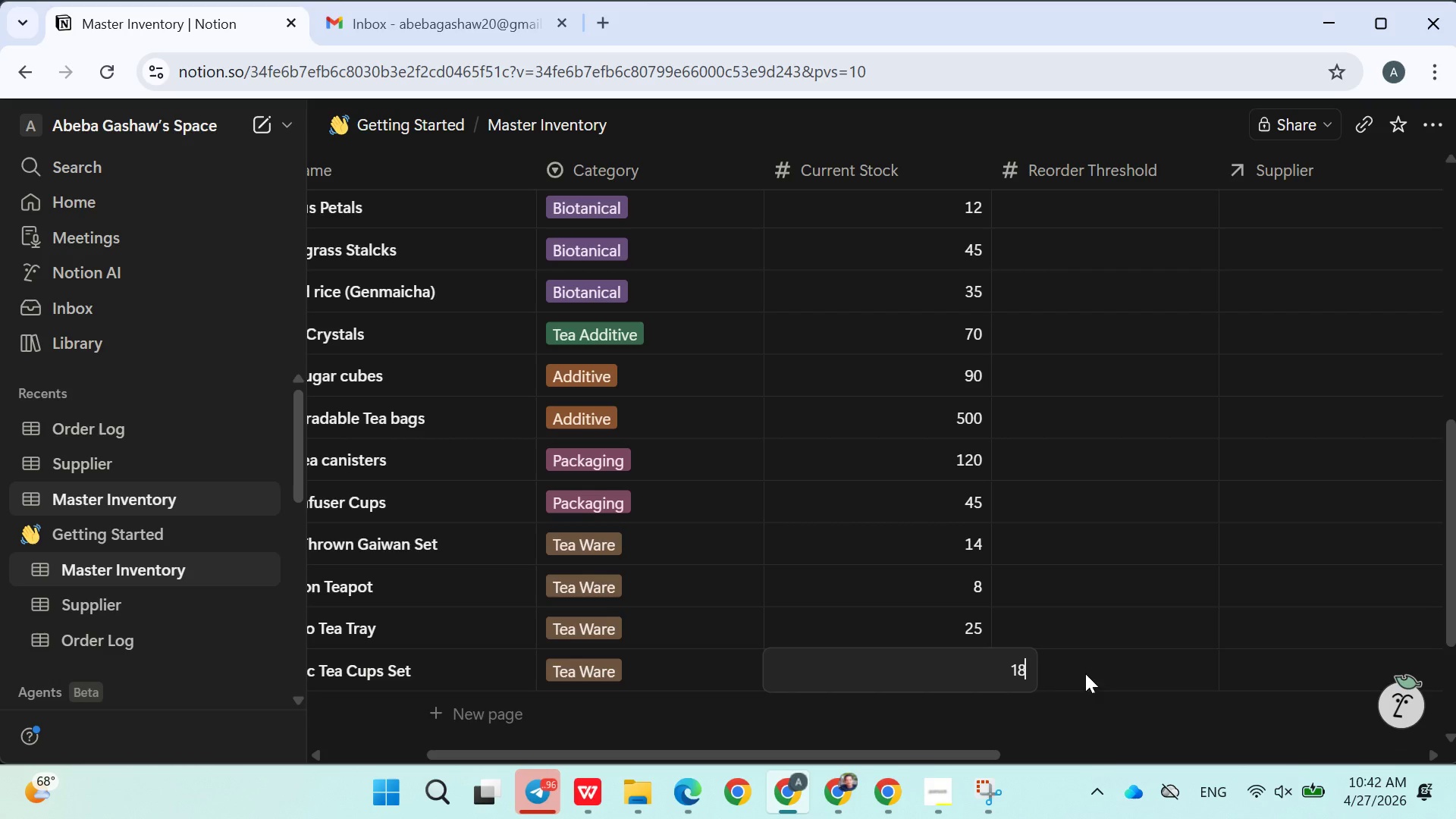 
left_click([1084, 699])
 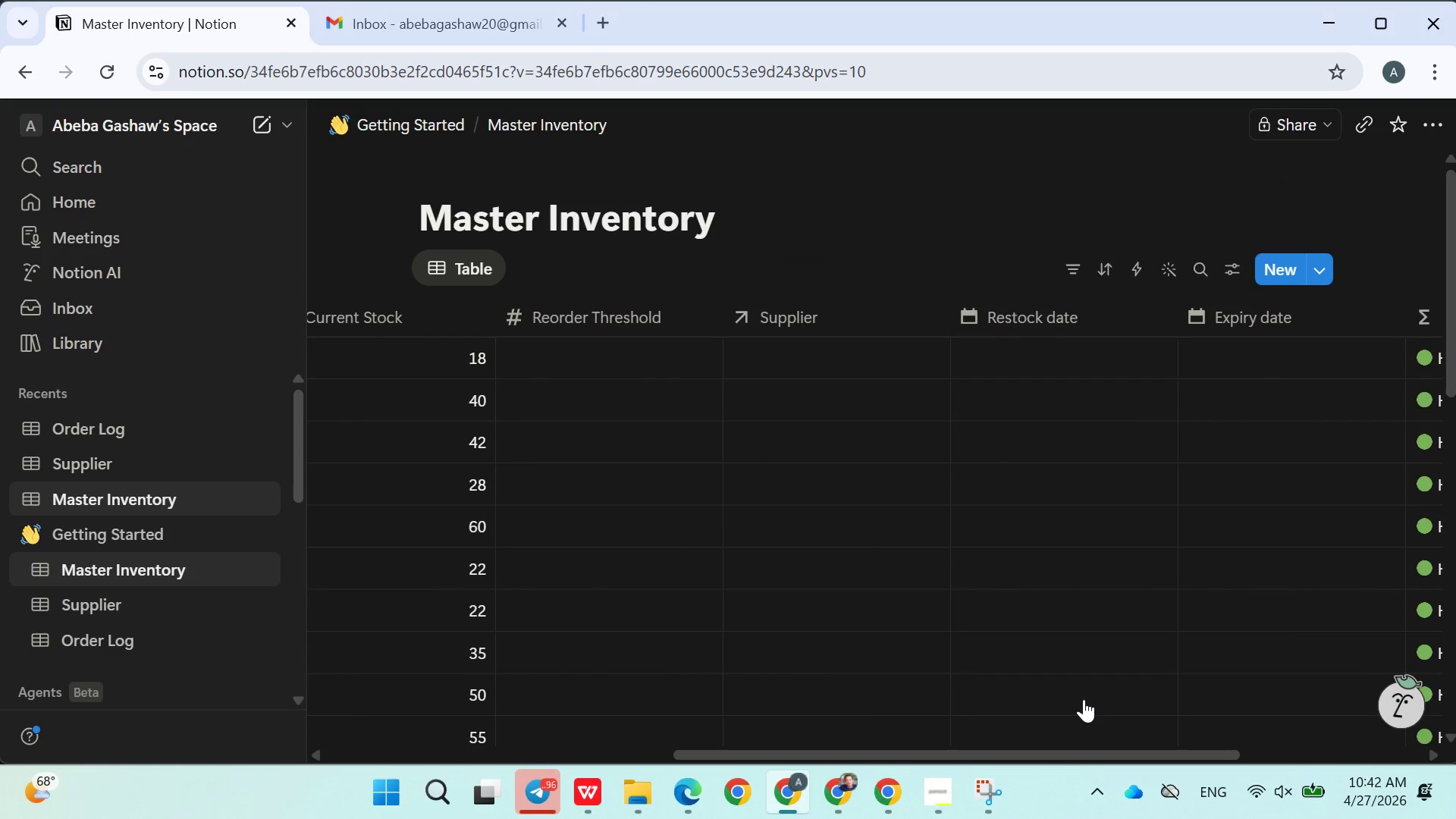 
wait(8.66)
 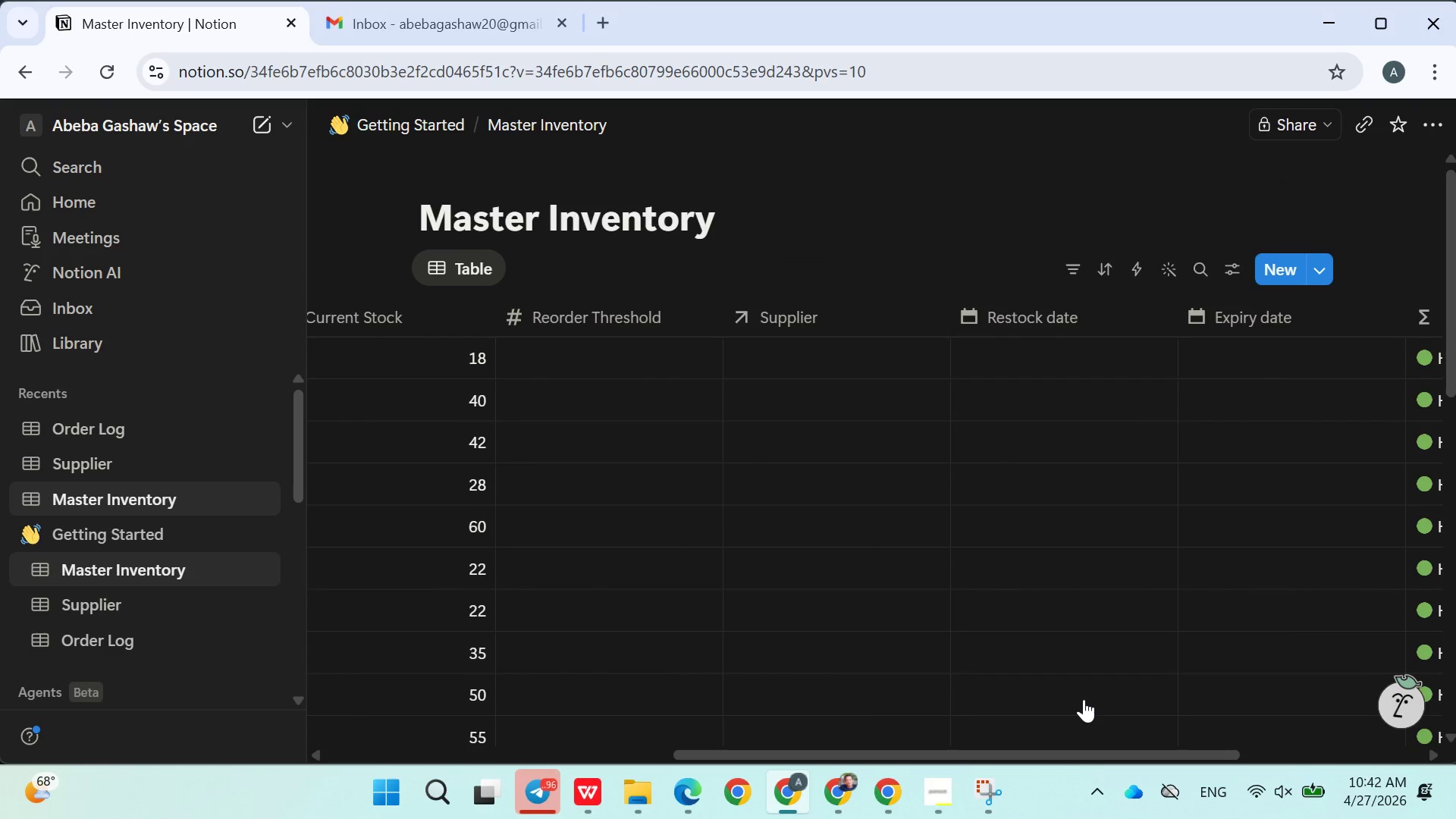 
left_click([619, 338])
 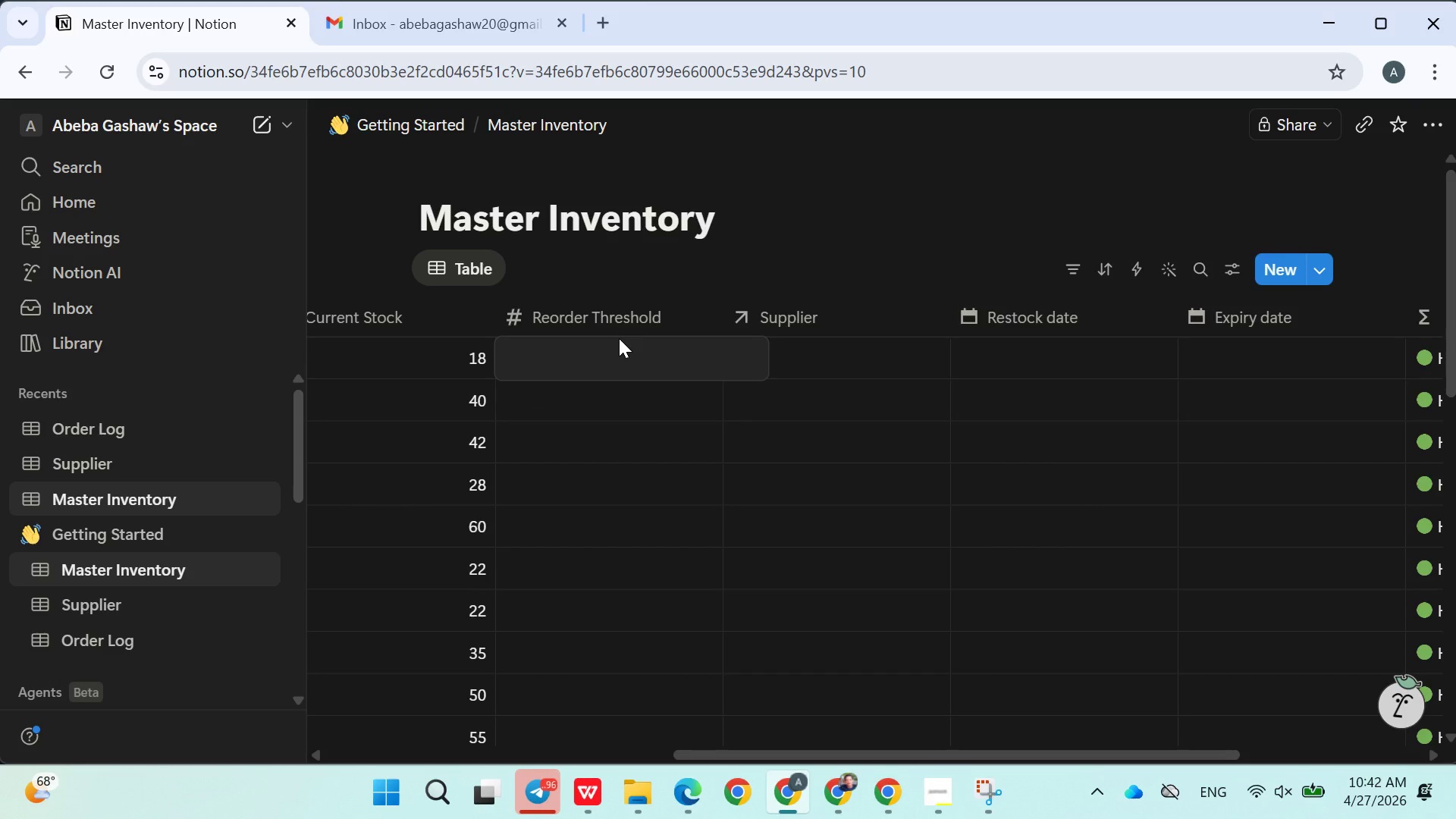 
type(25)
 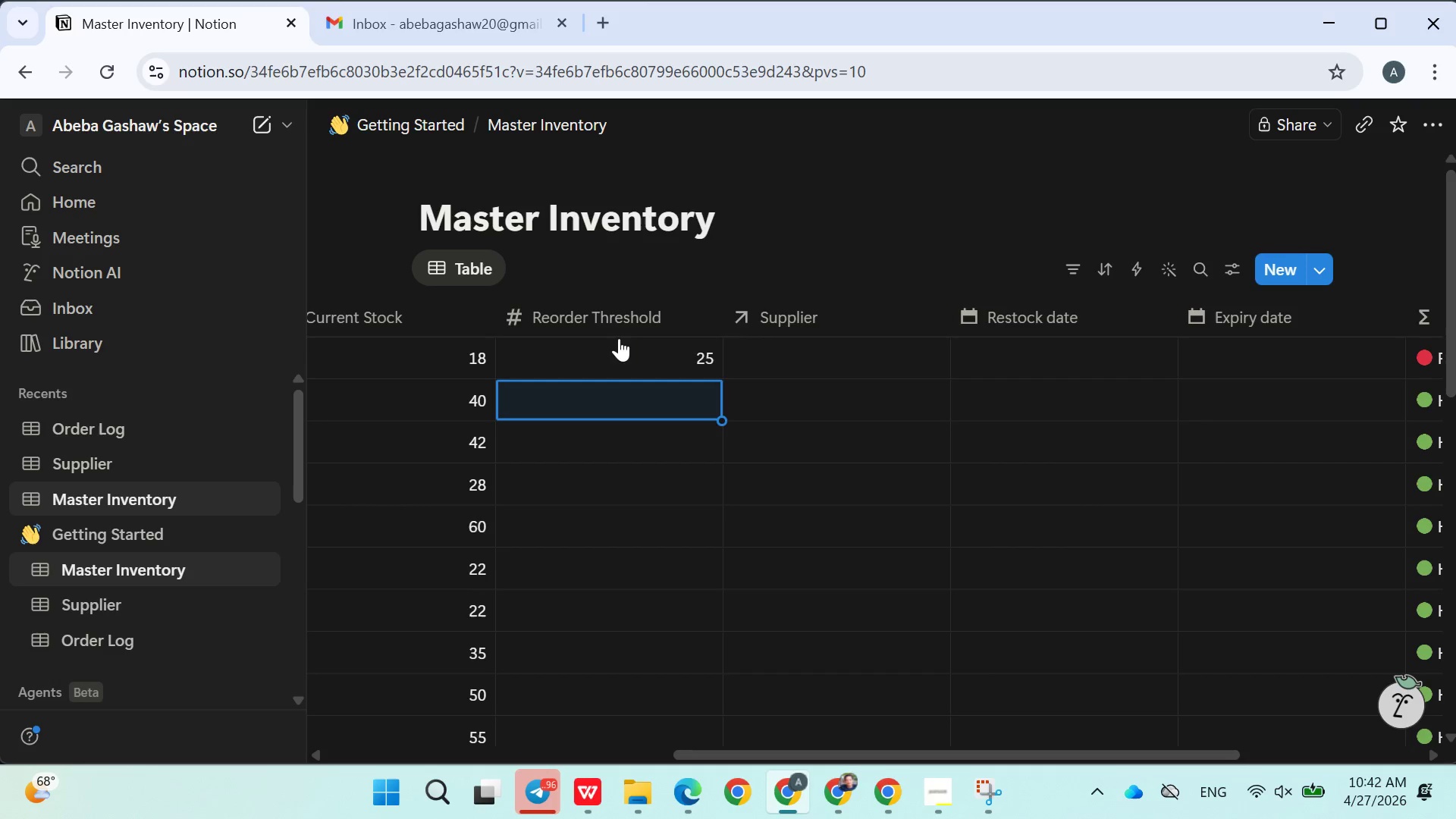 
key(Enter)
 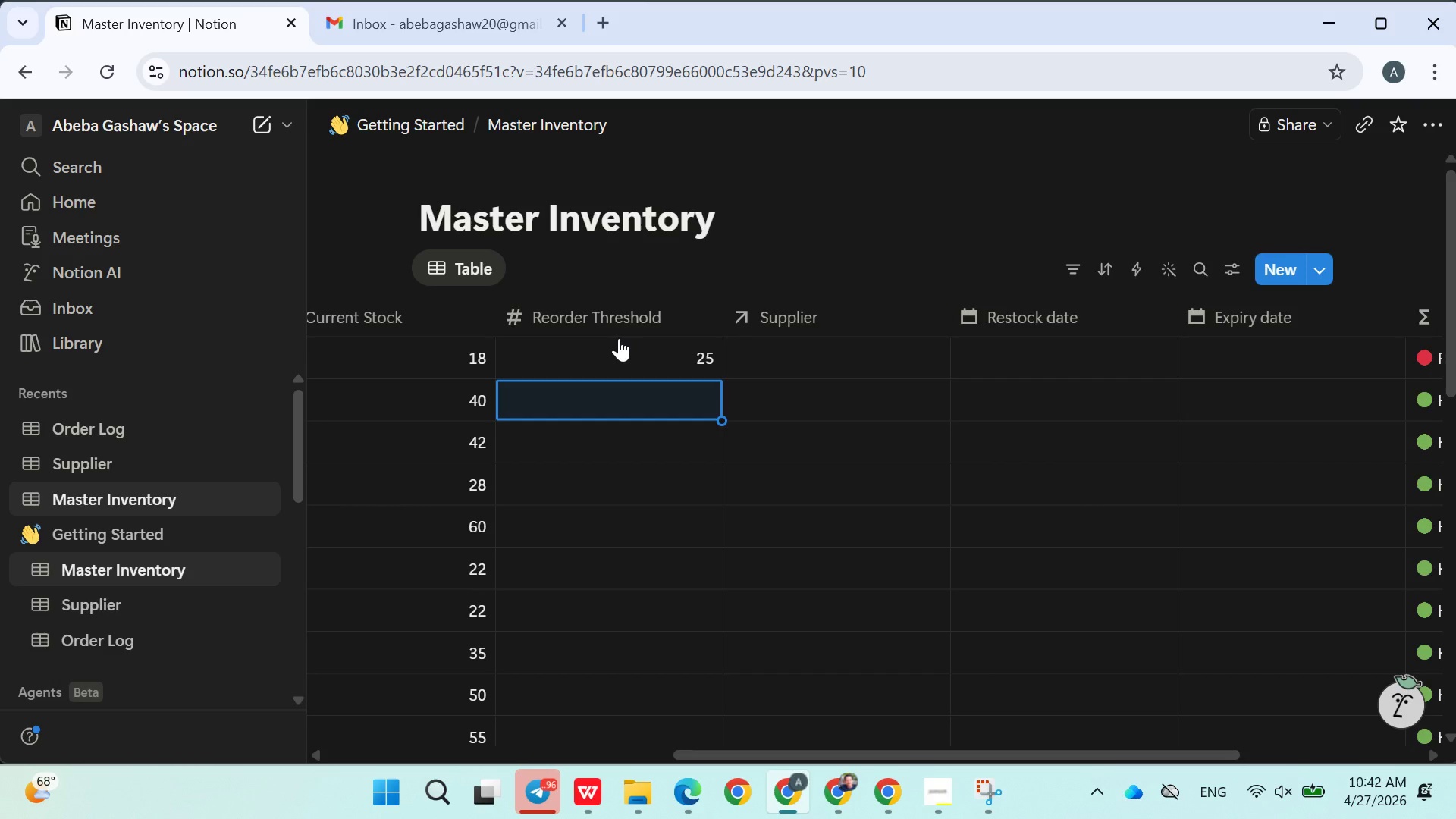 
type(30)
 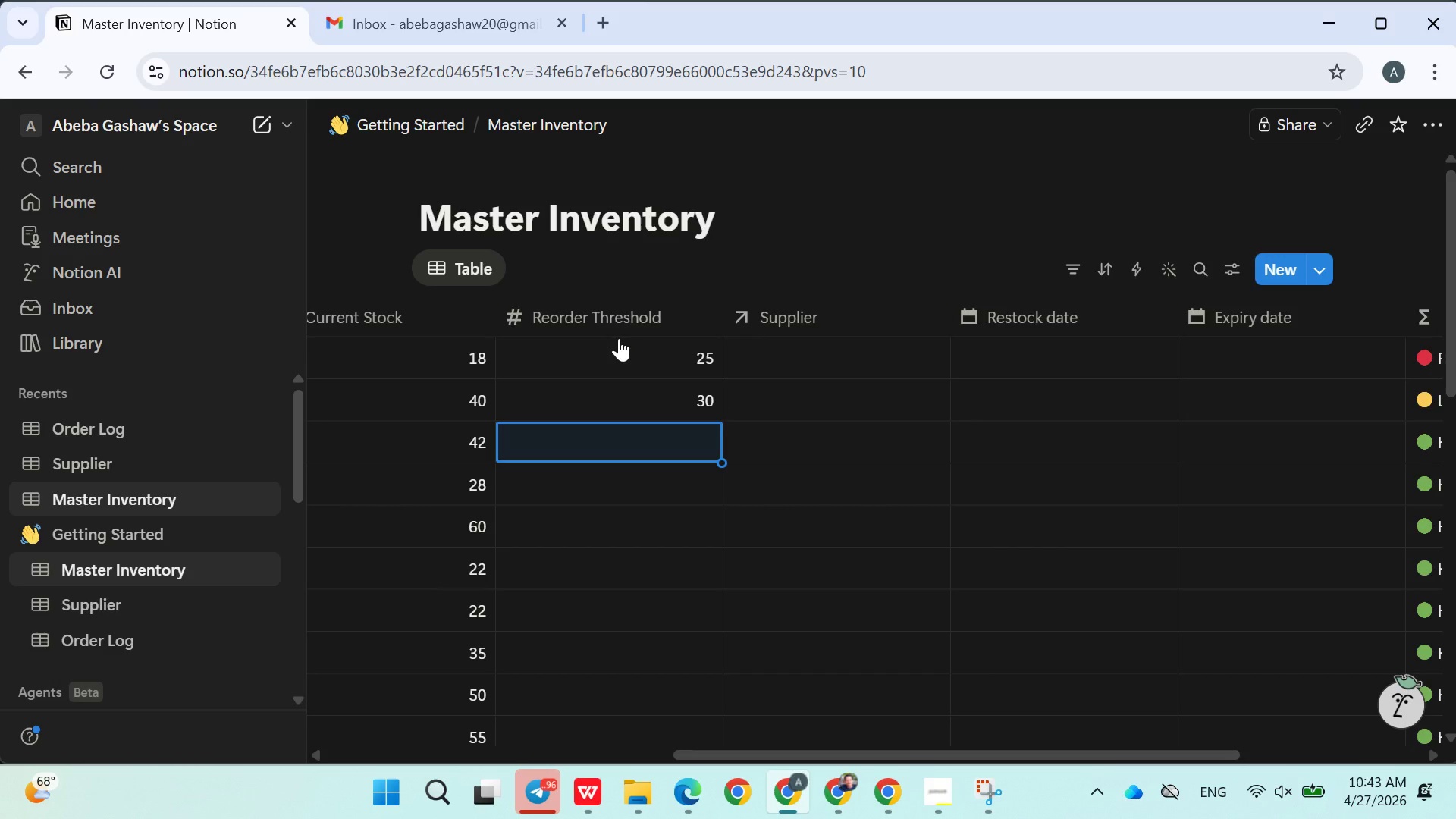 
key(Enter)
 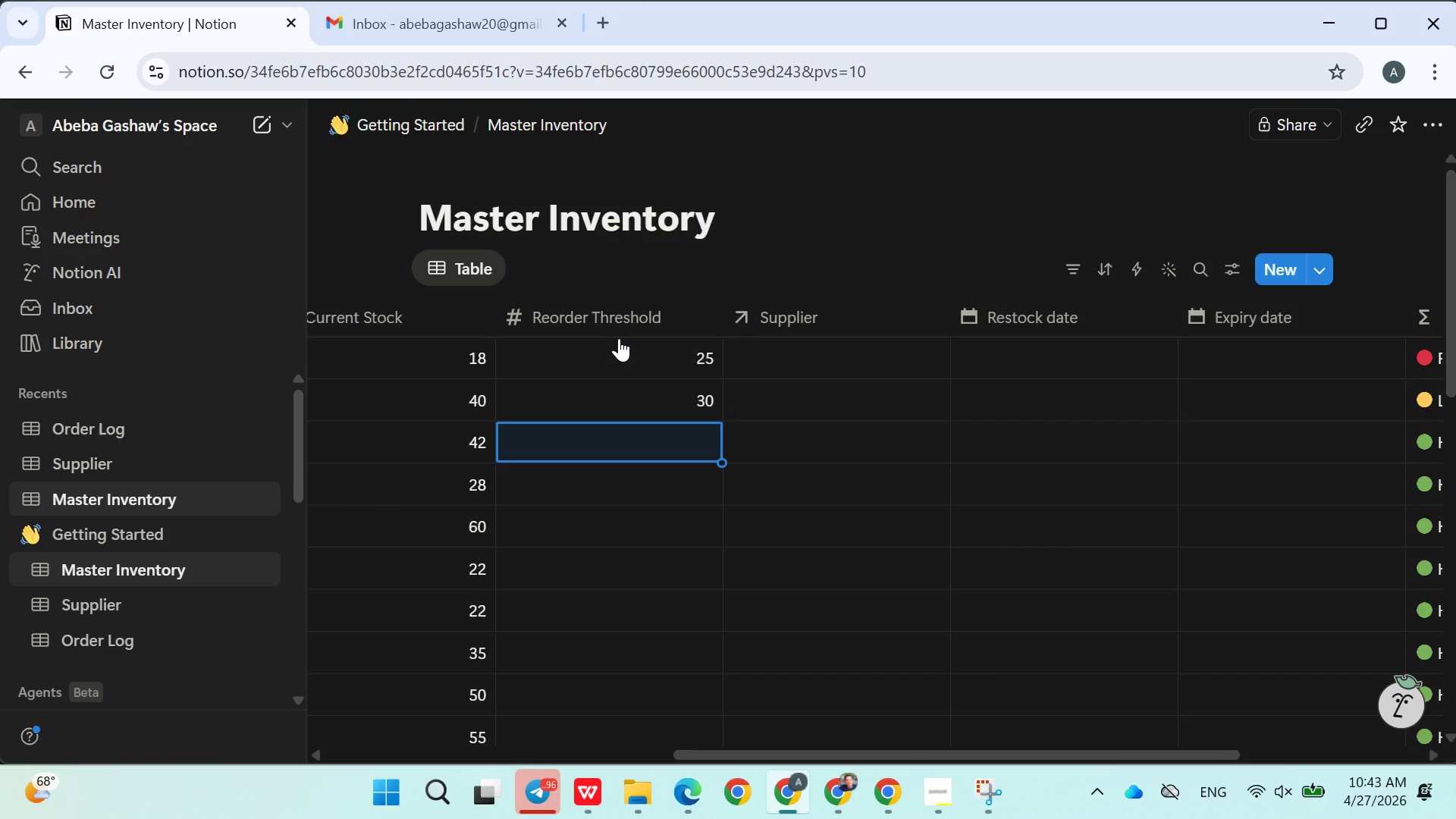 
type(20)
 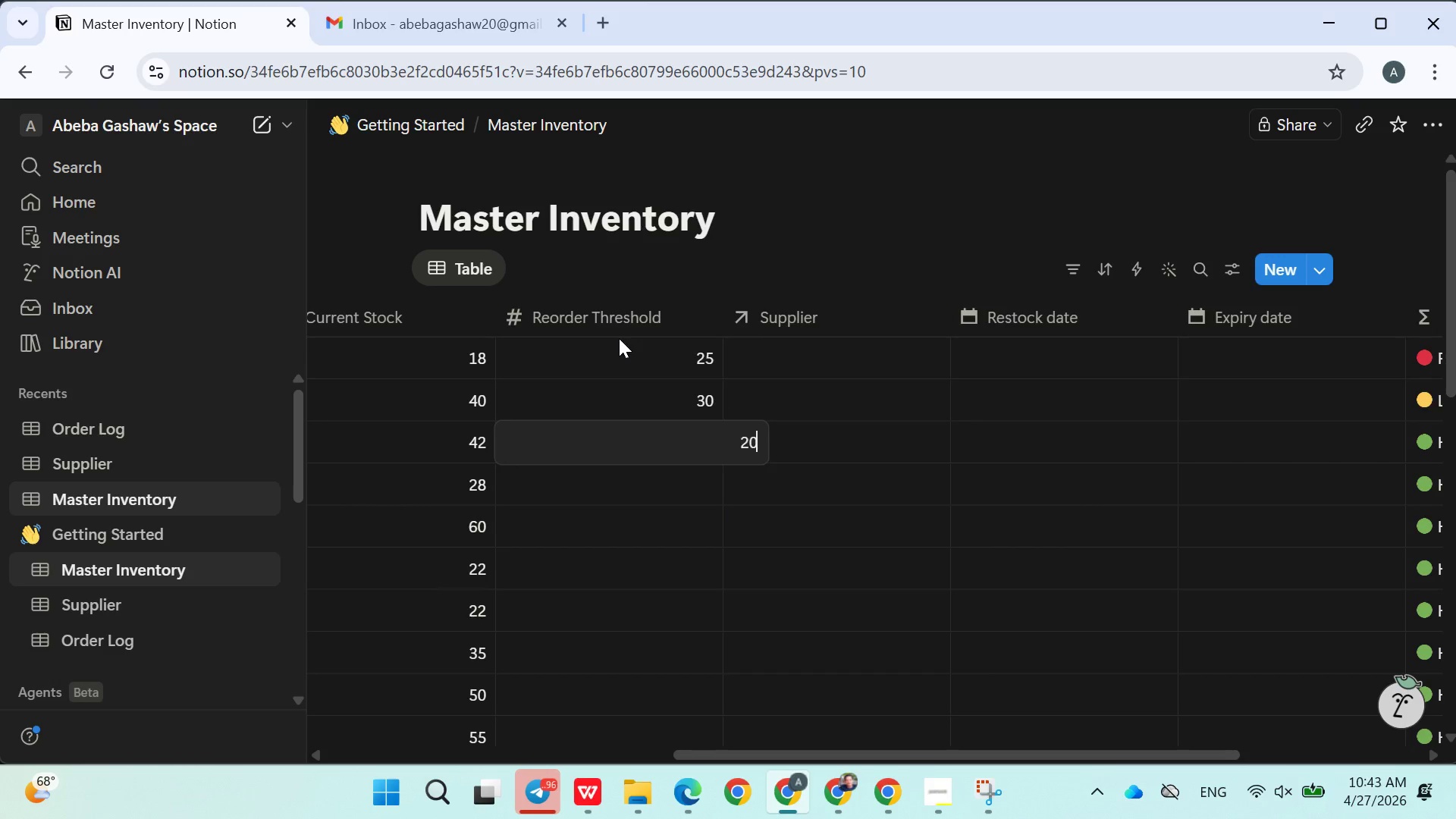 
key(Enter)
 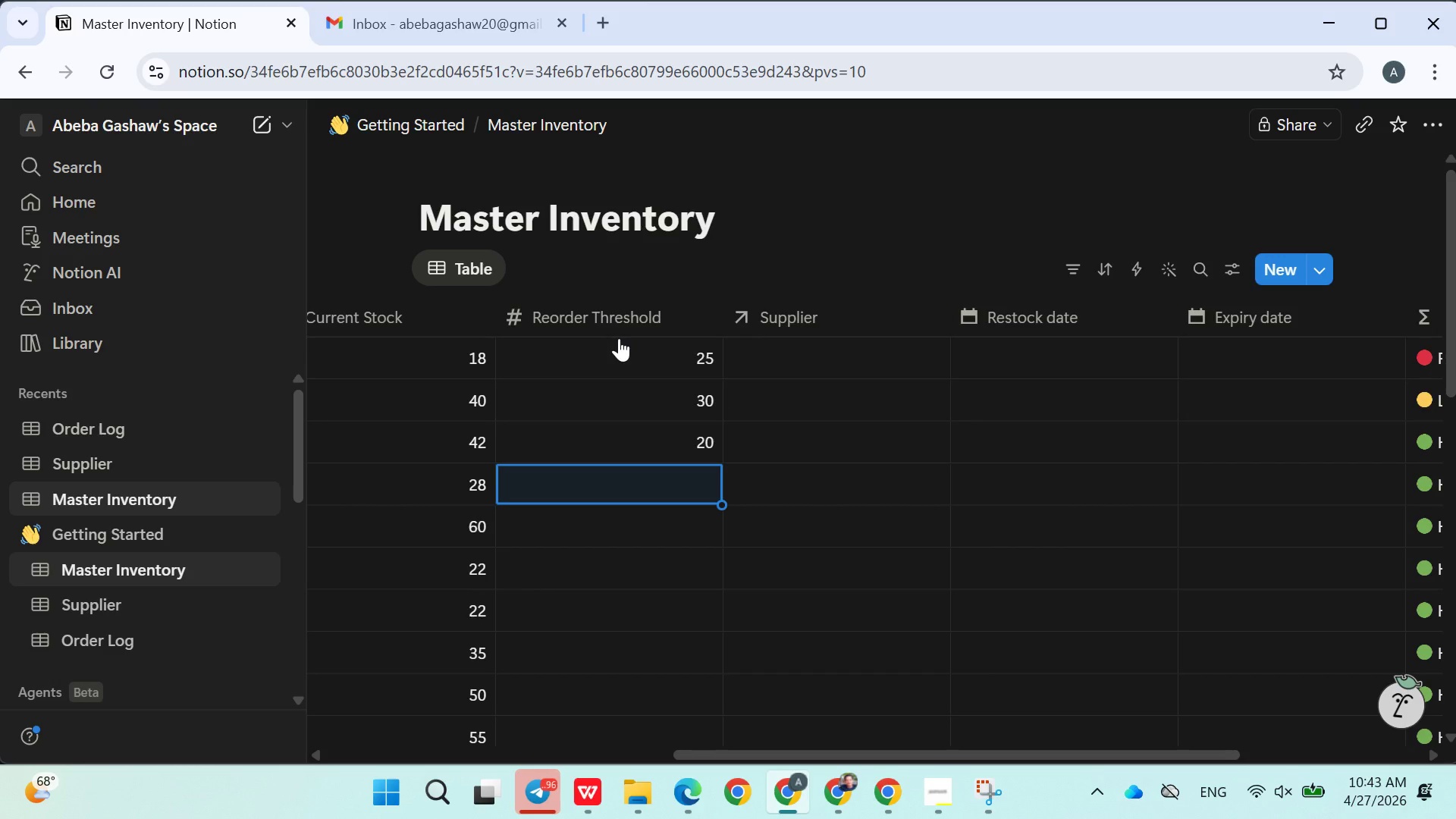 
type(25)
 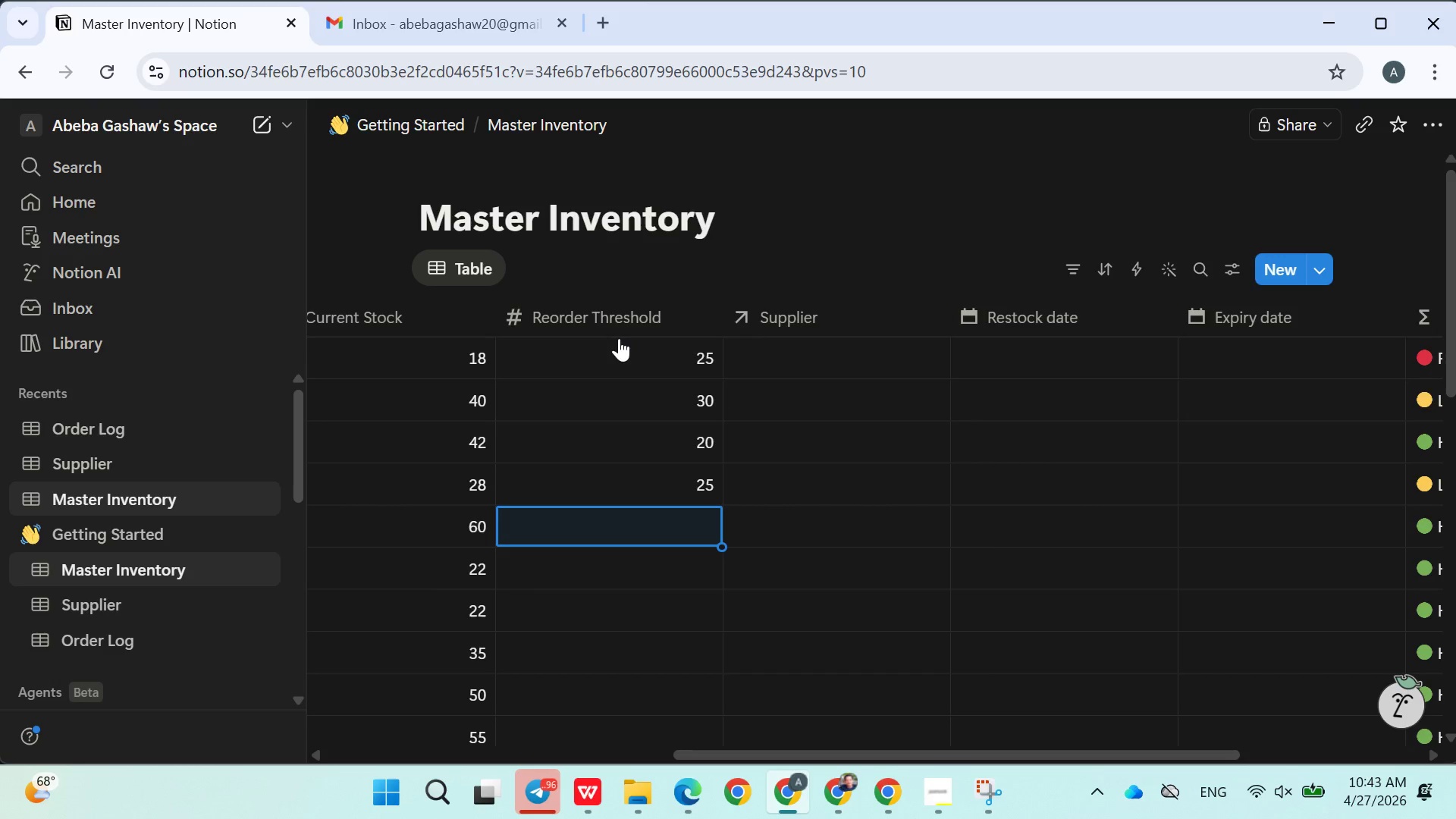 
key(Enter)
 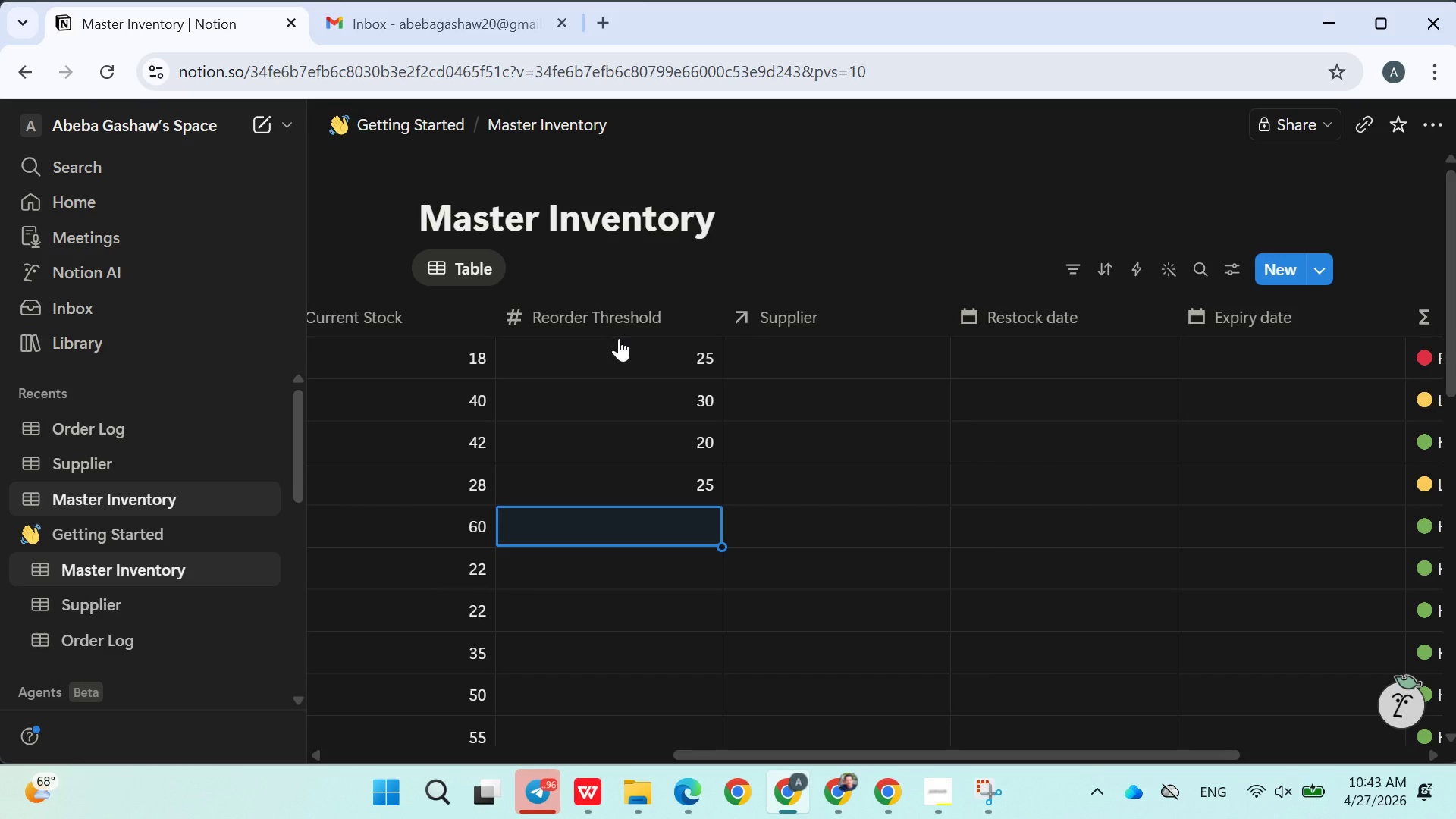 
type(30)
 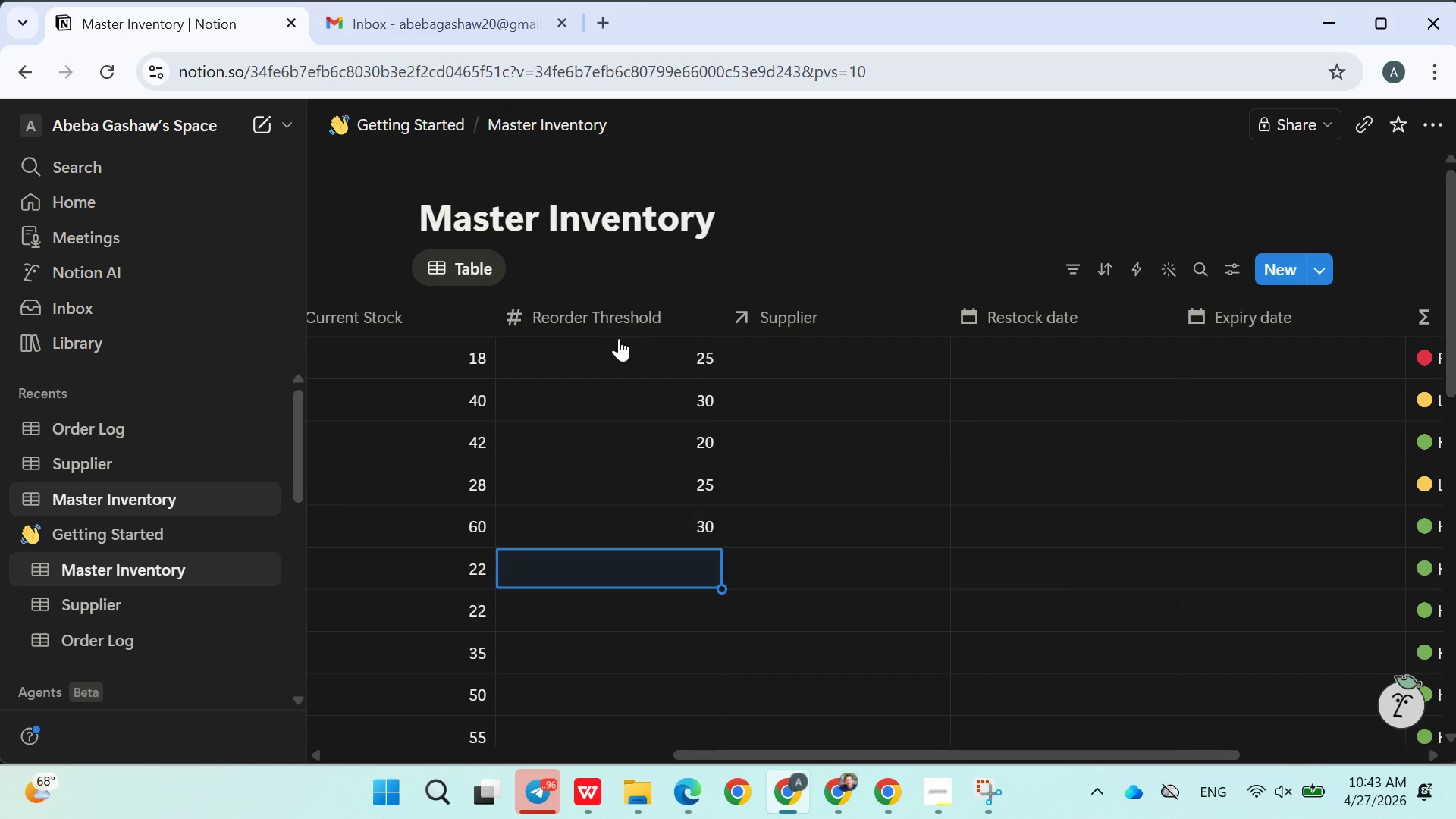 
key(Enter)
 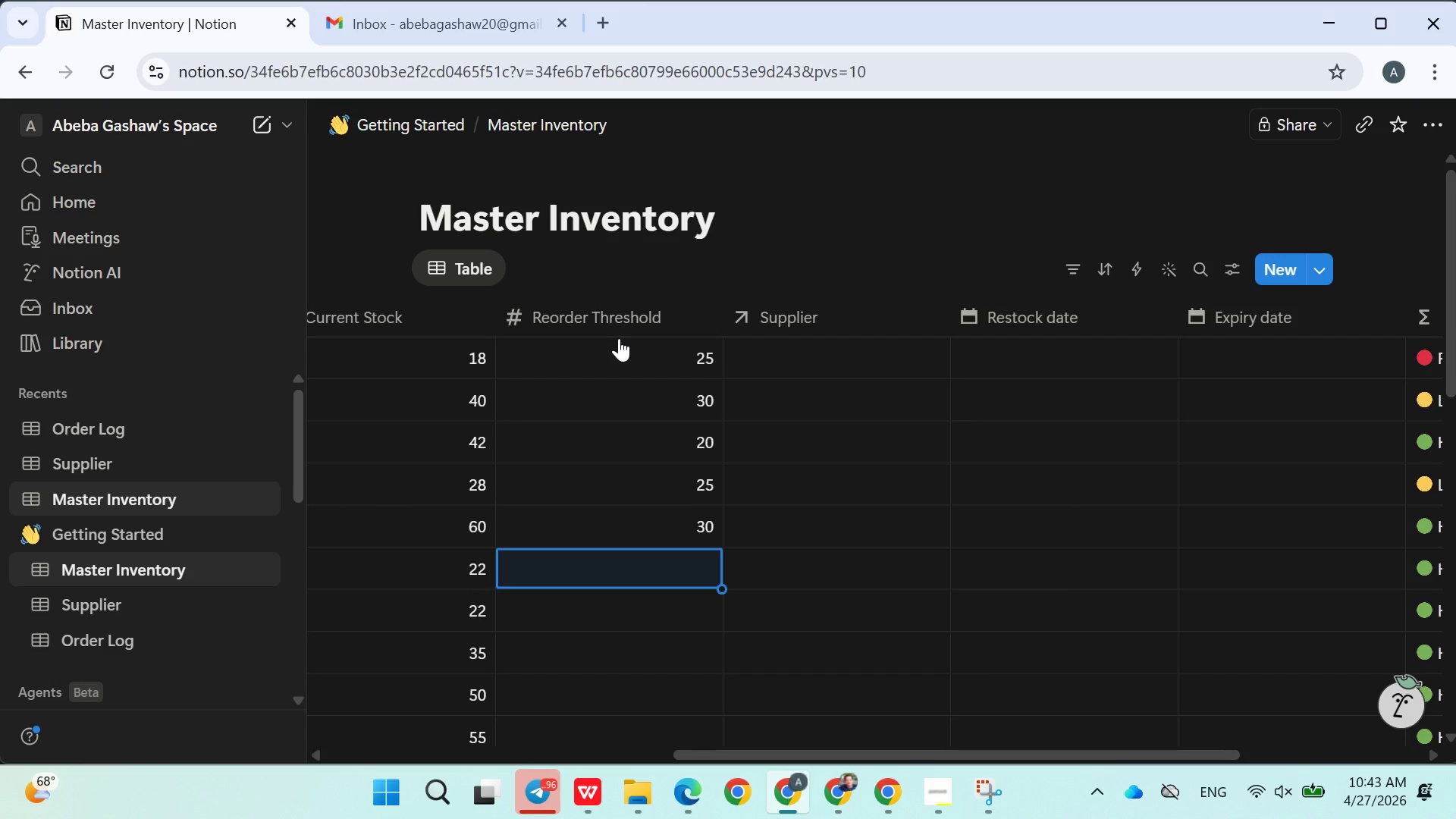 
type(25)
 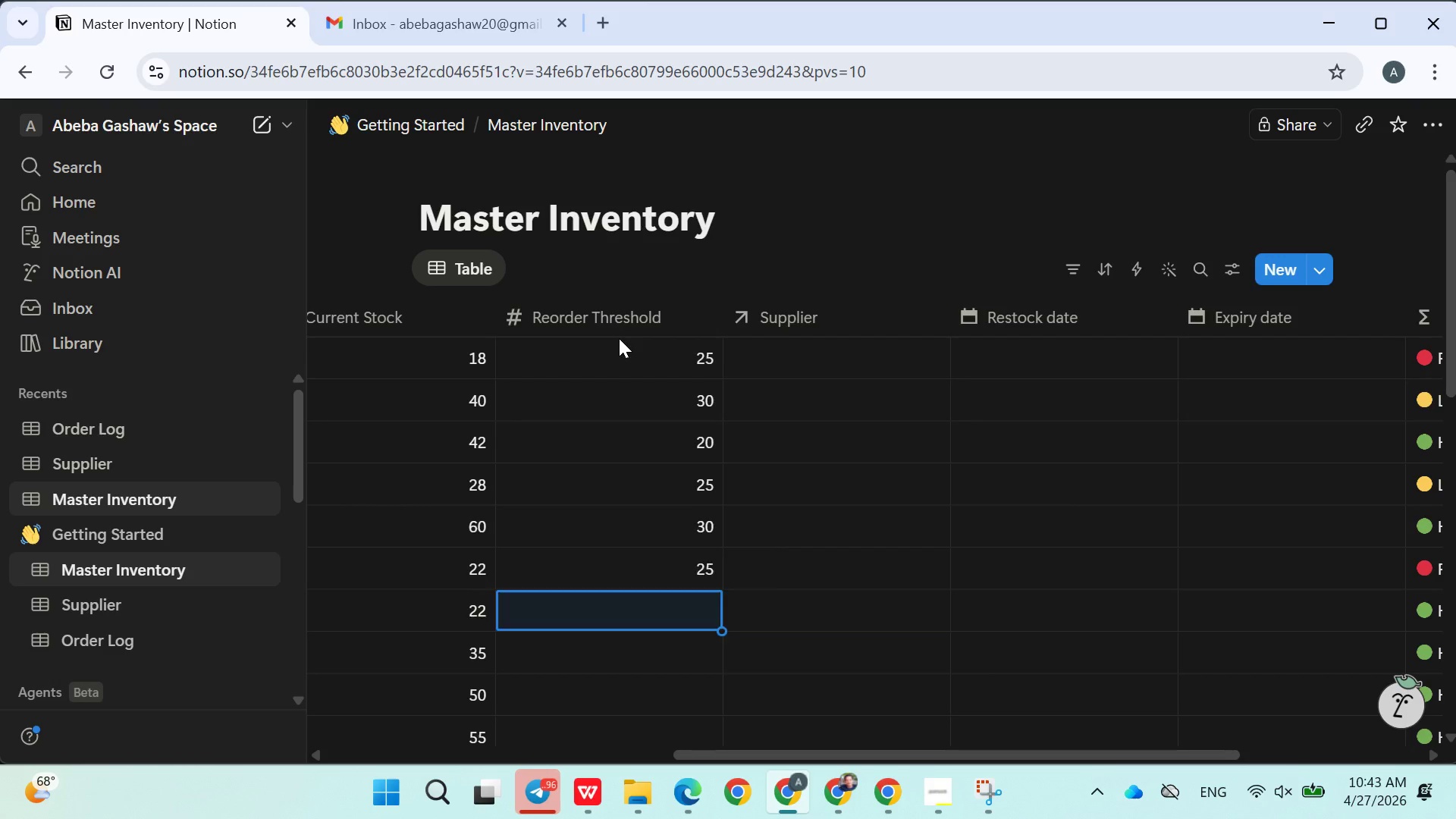 
key(Enter)
 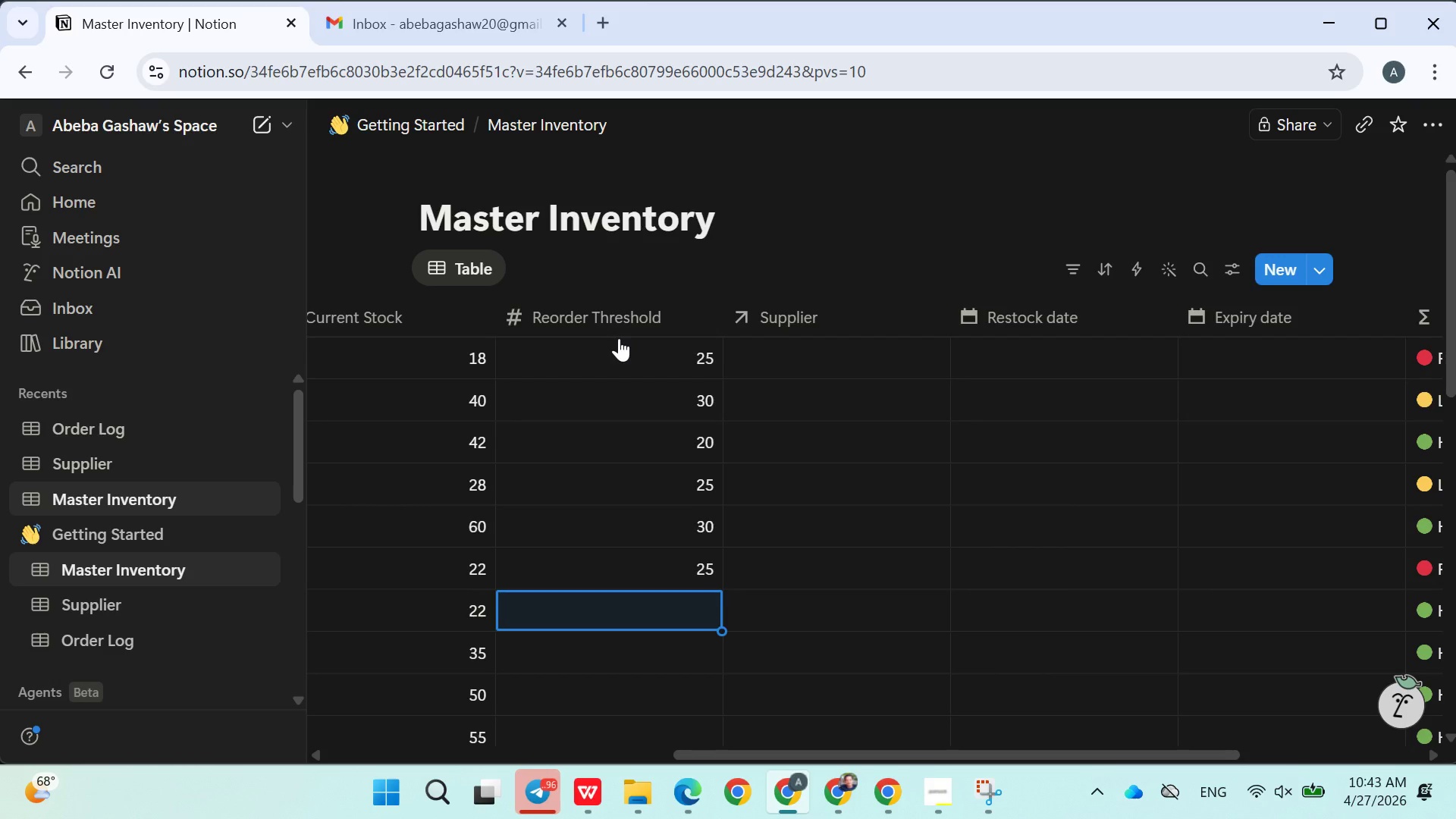 
type(25)
 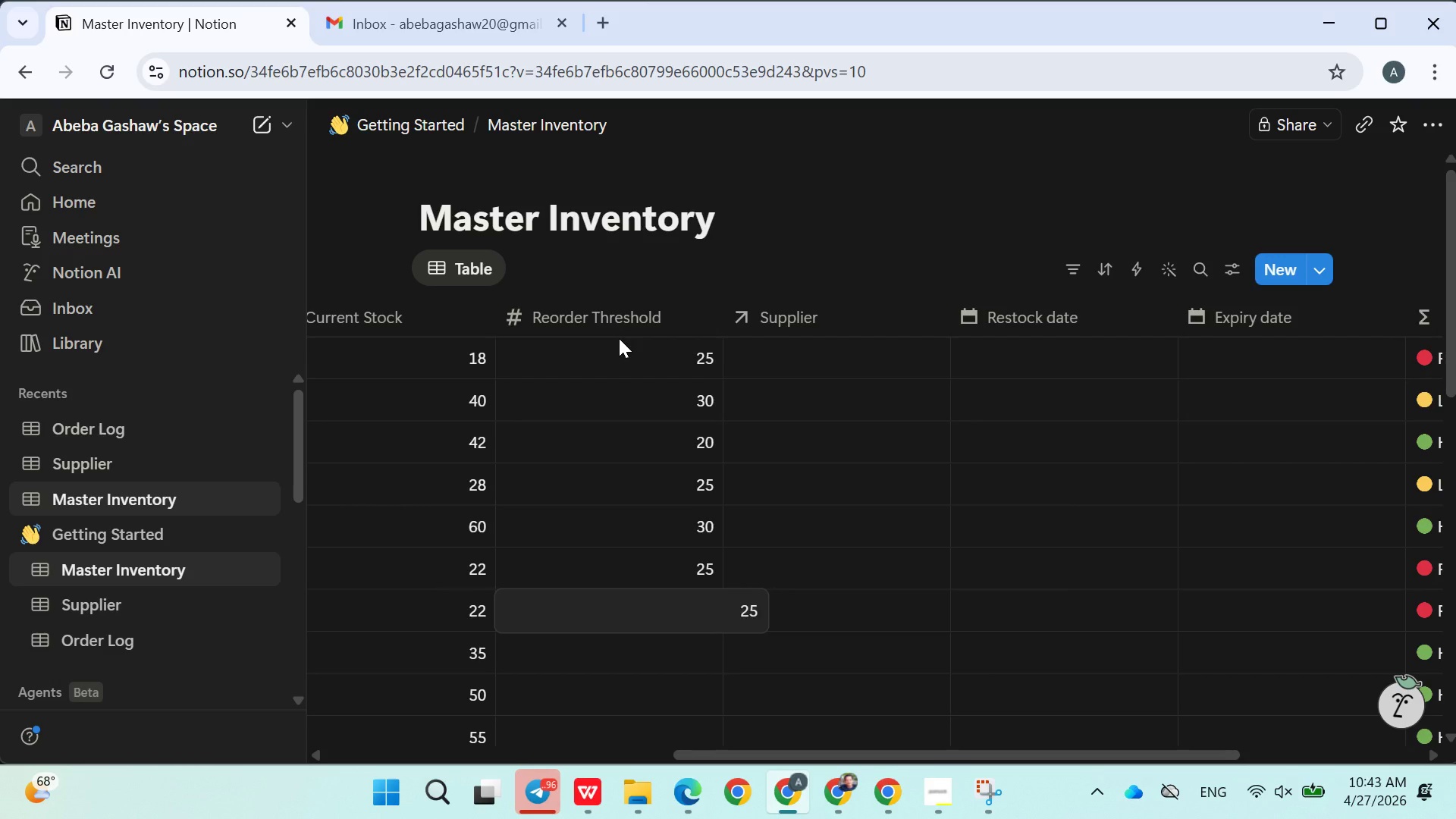 
key(Enter)
 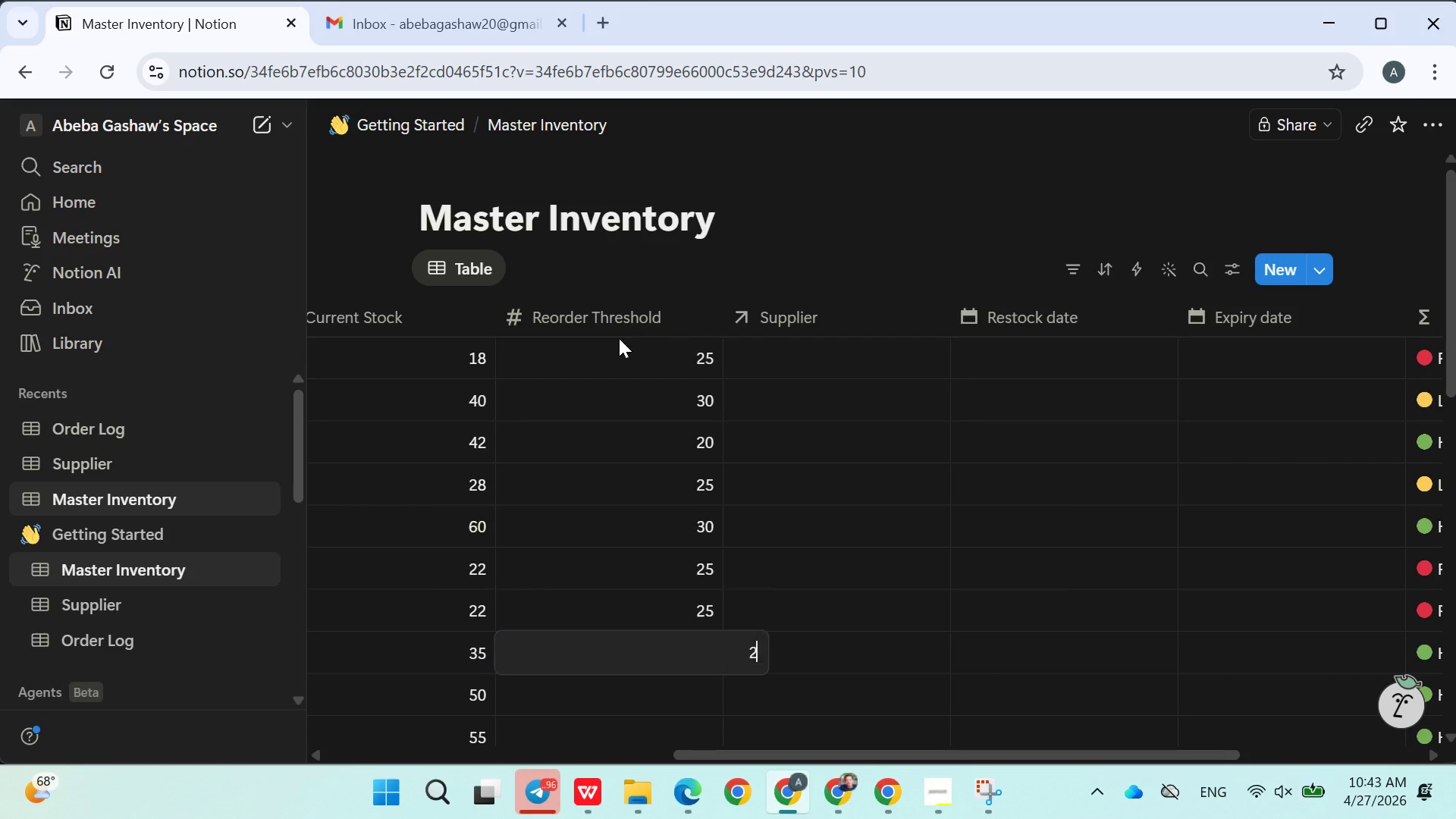 
type(25)
 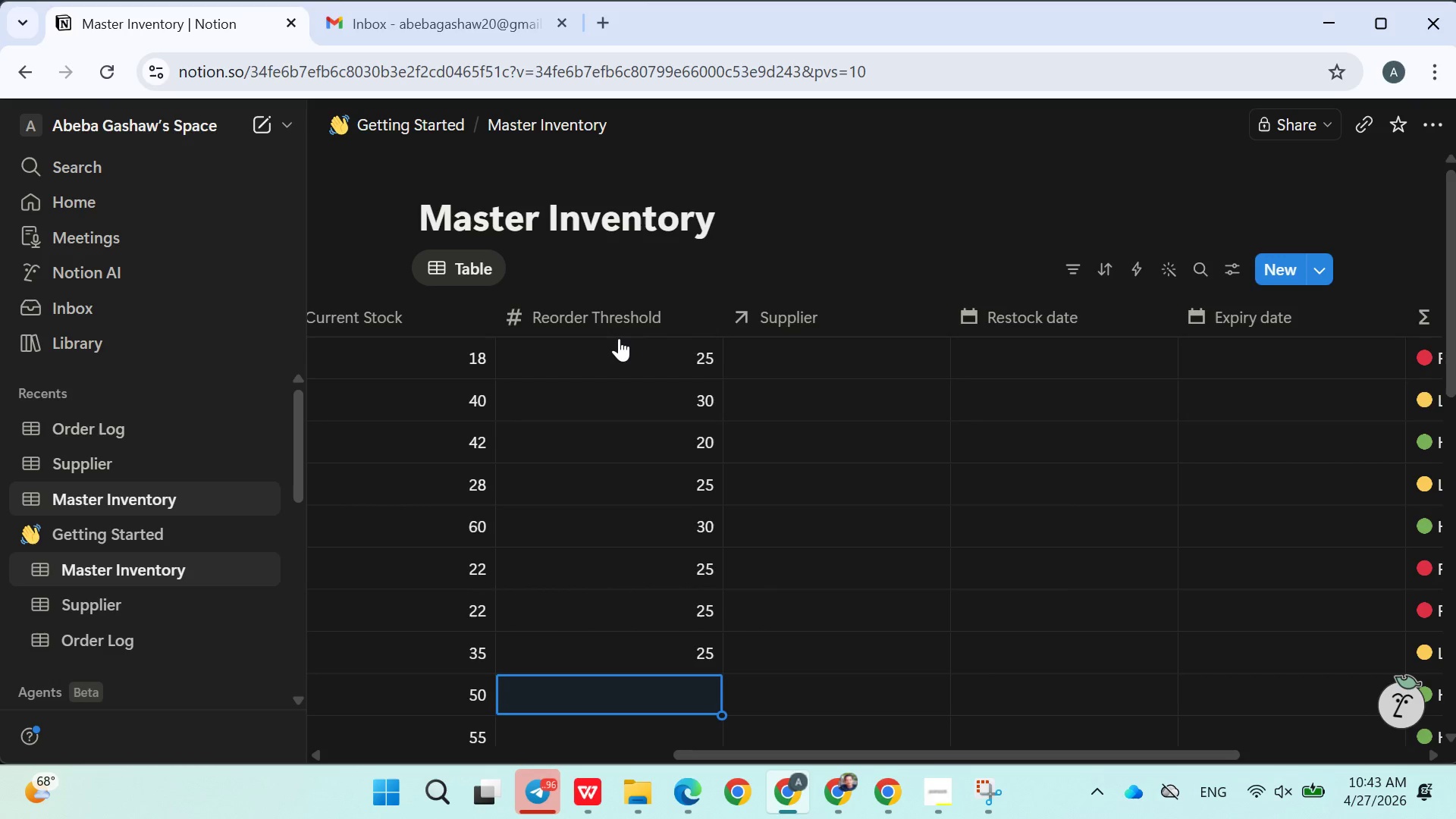 
key(Enter)
 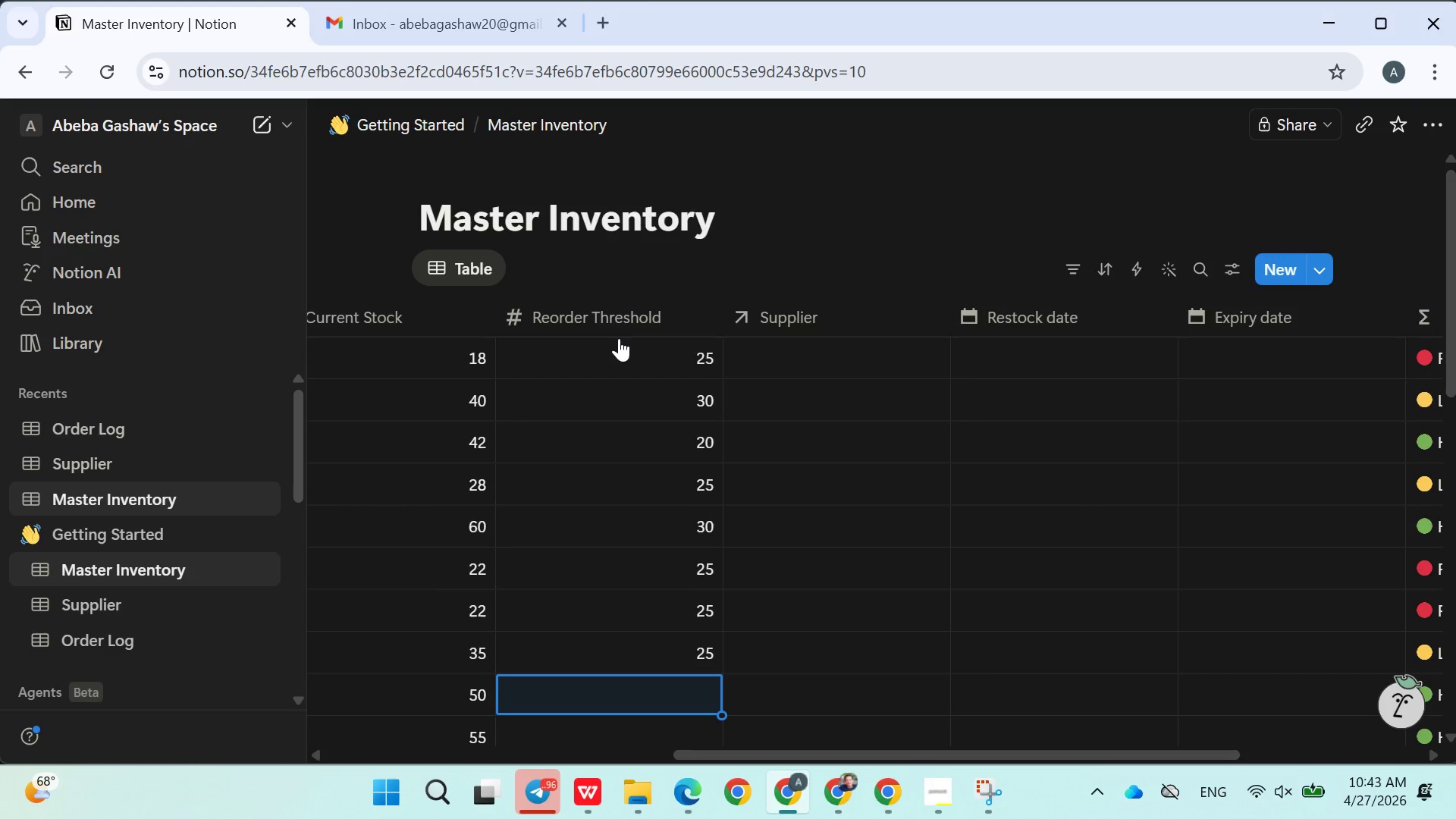 
type(30)
 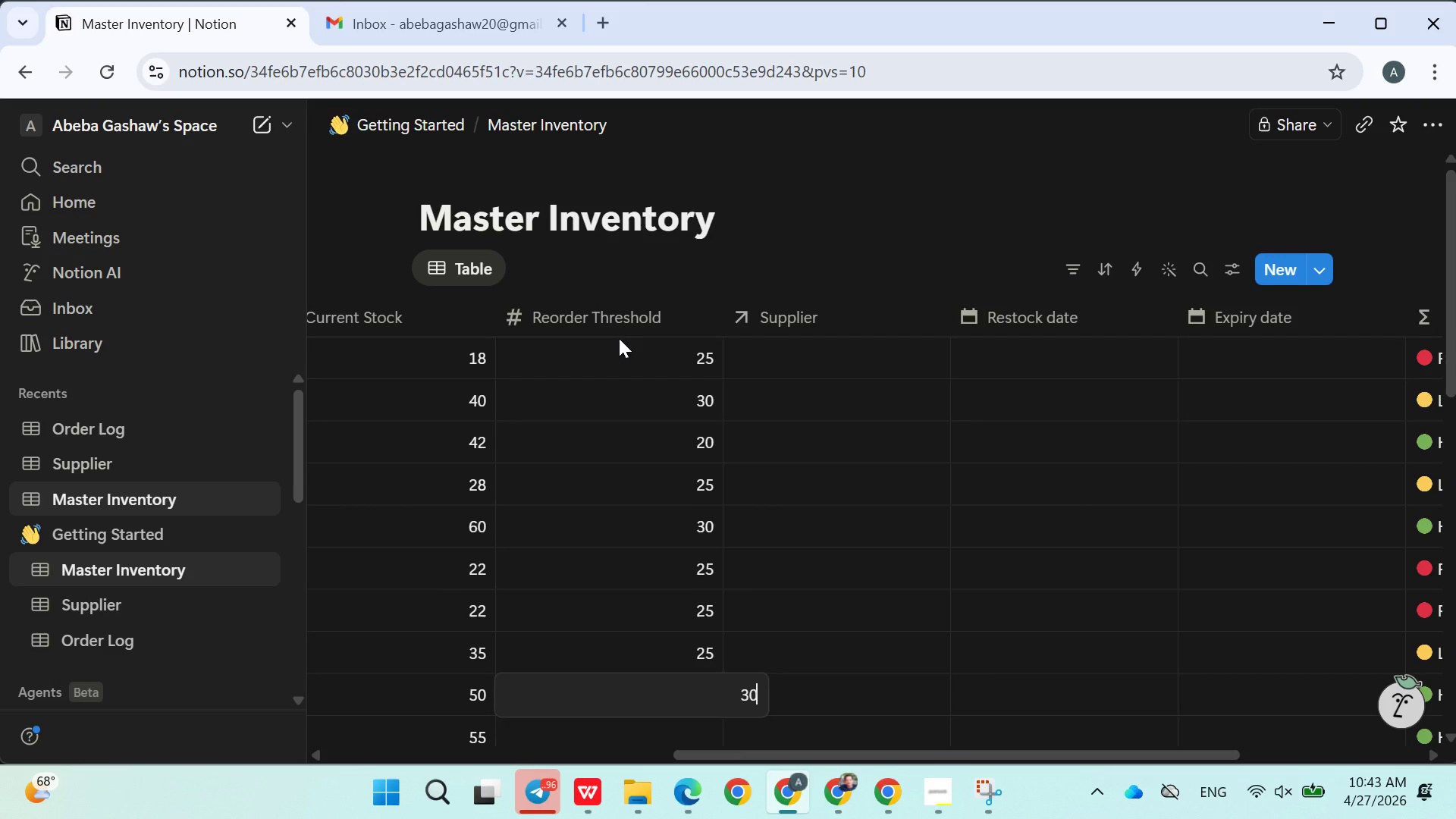 
key(Enter)
 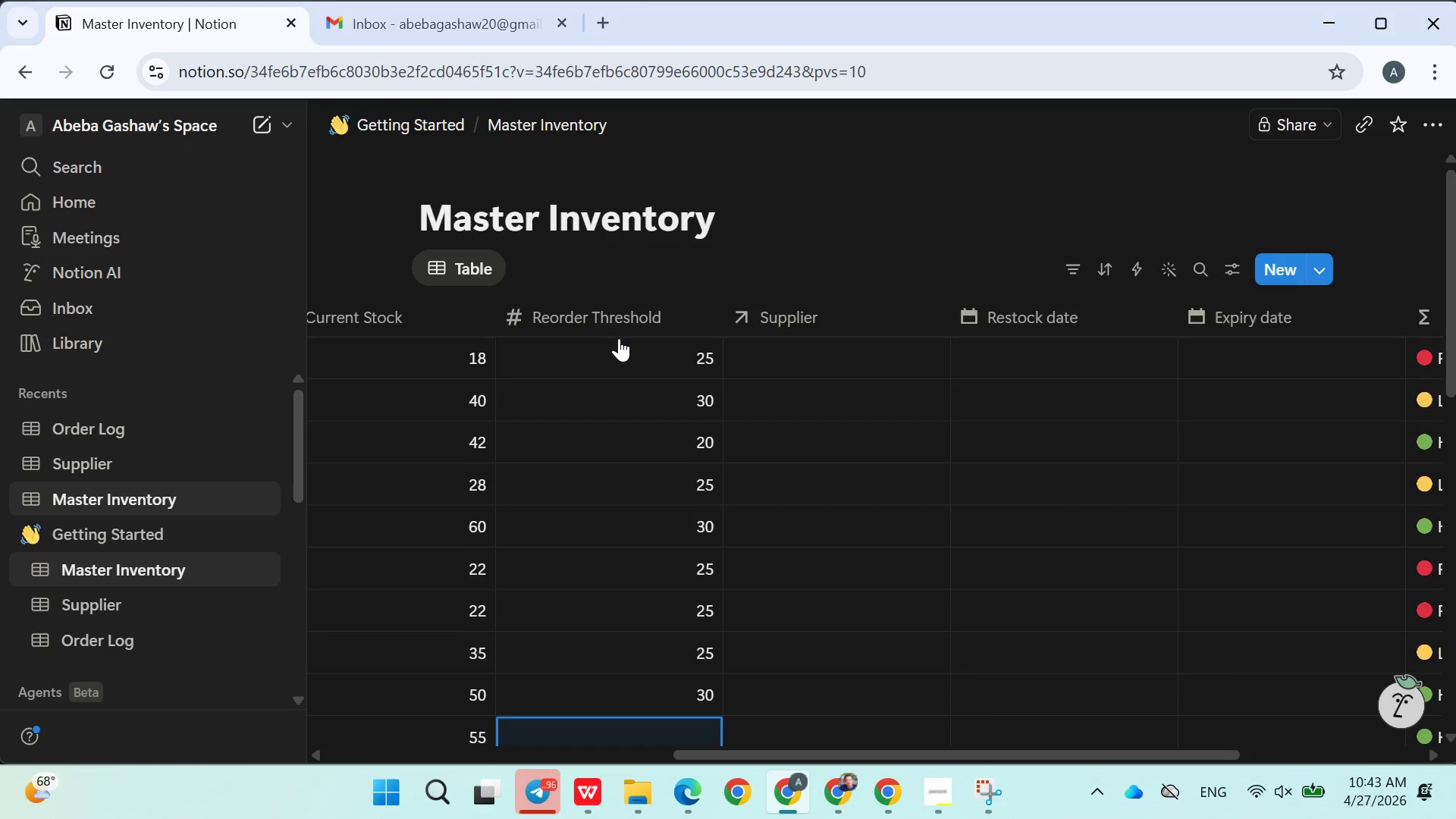 
type(20)
 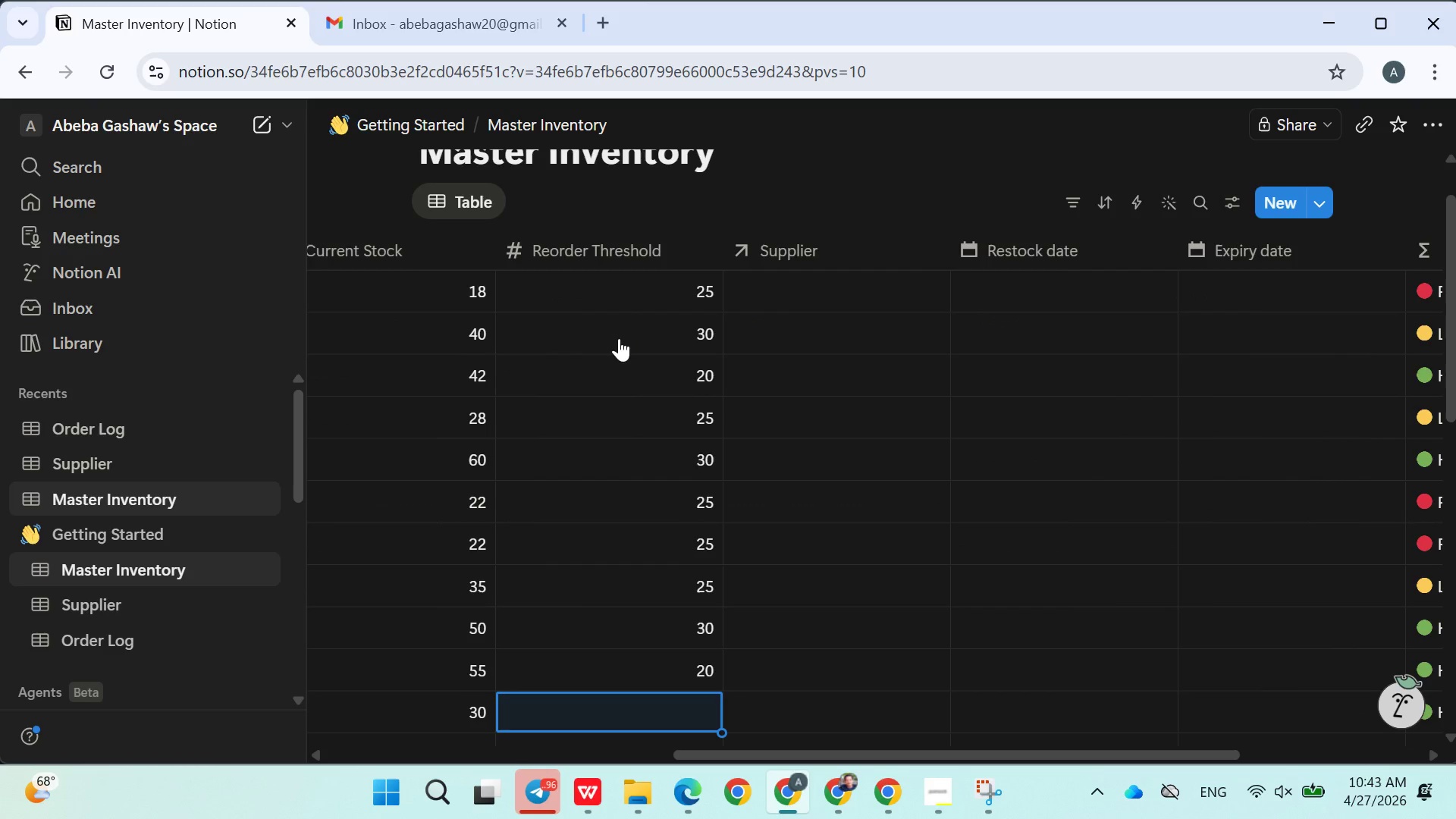 
key(Enter)
 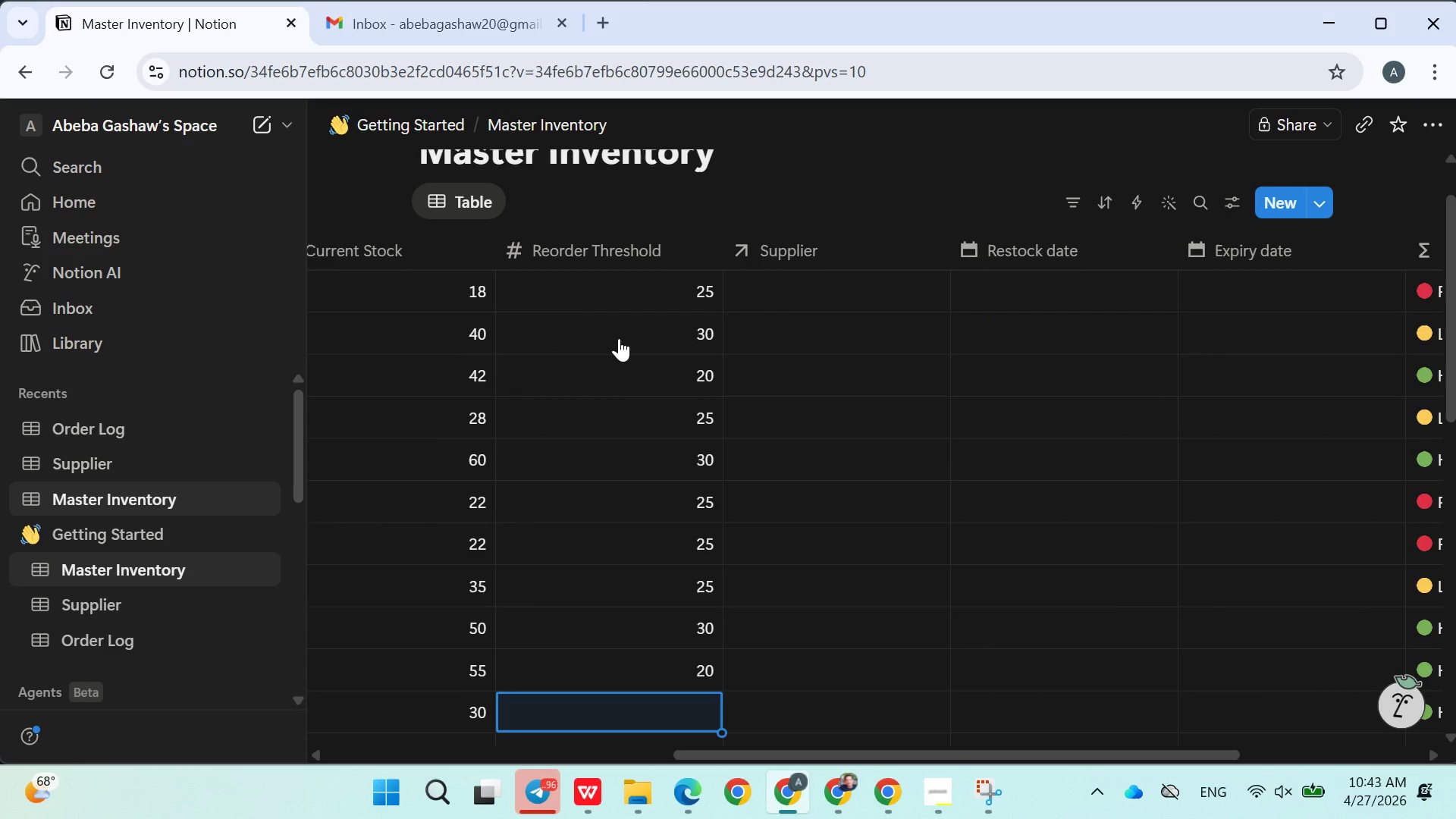 
type(20)
 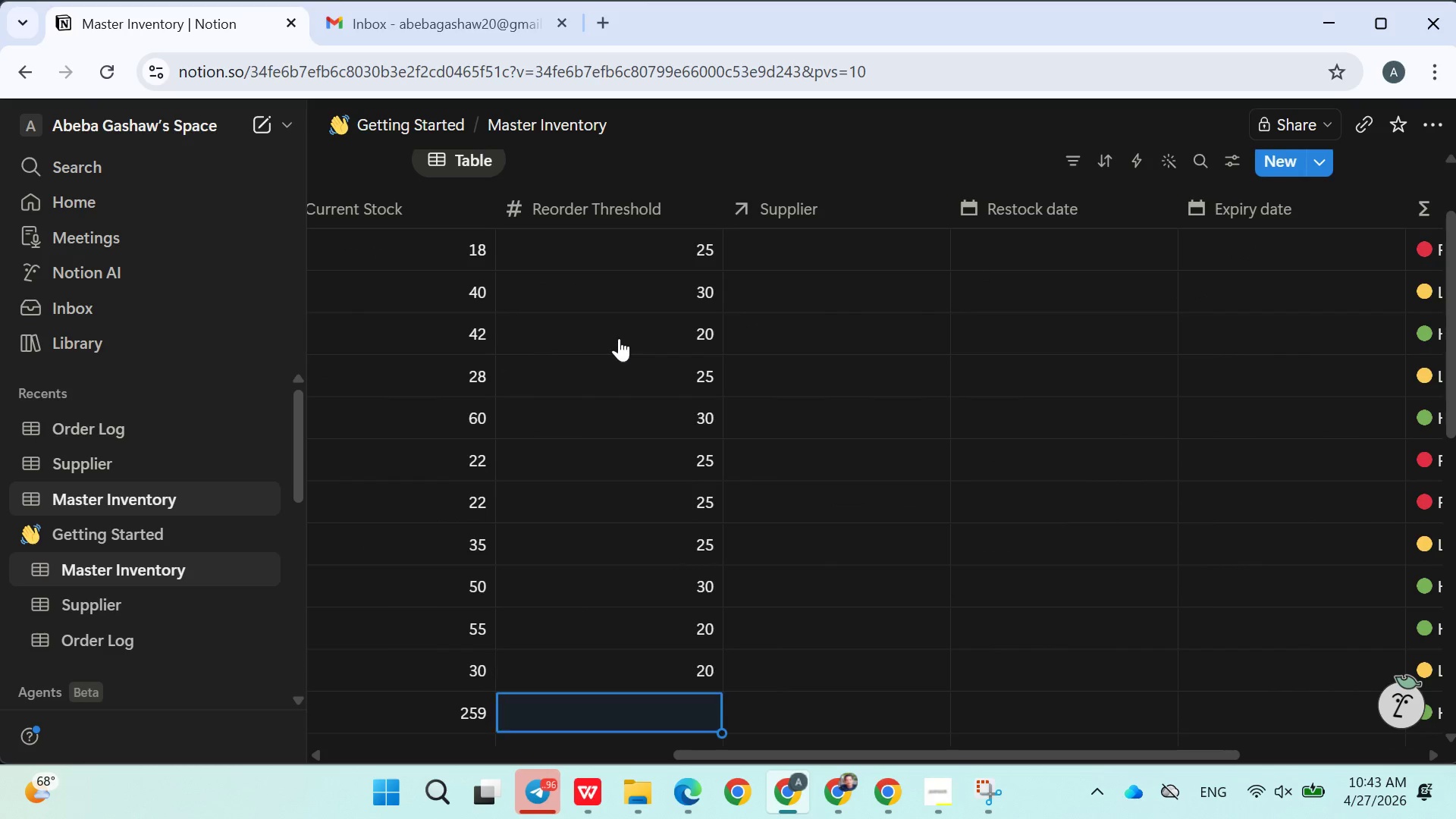 
key(Enter)
 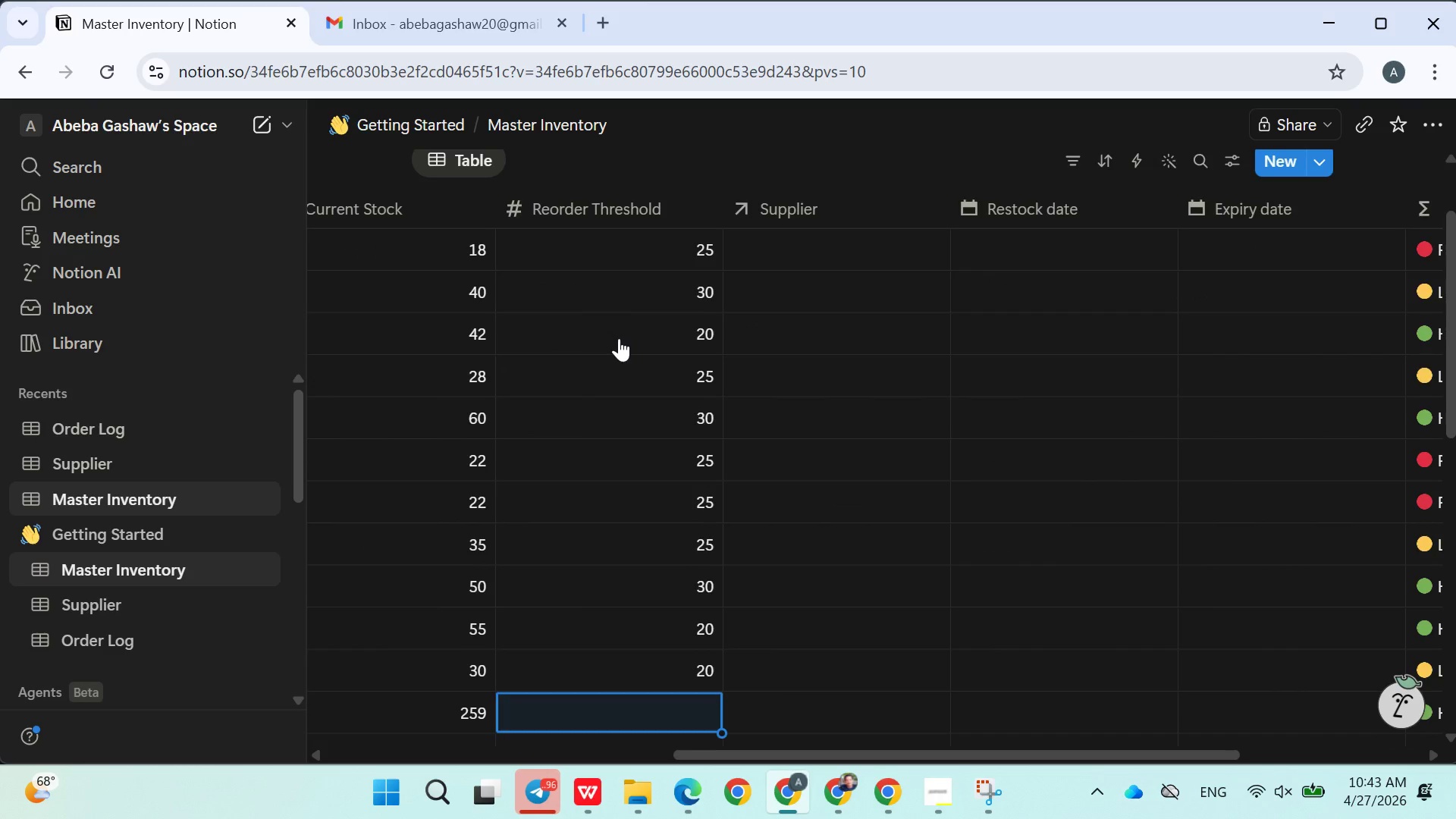 
type(20)
 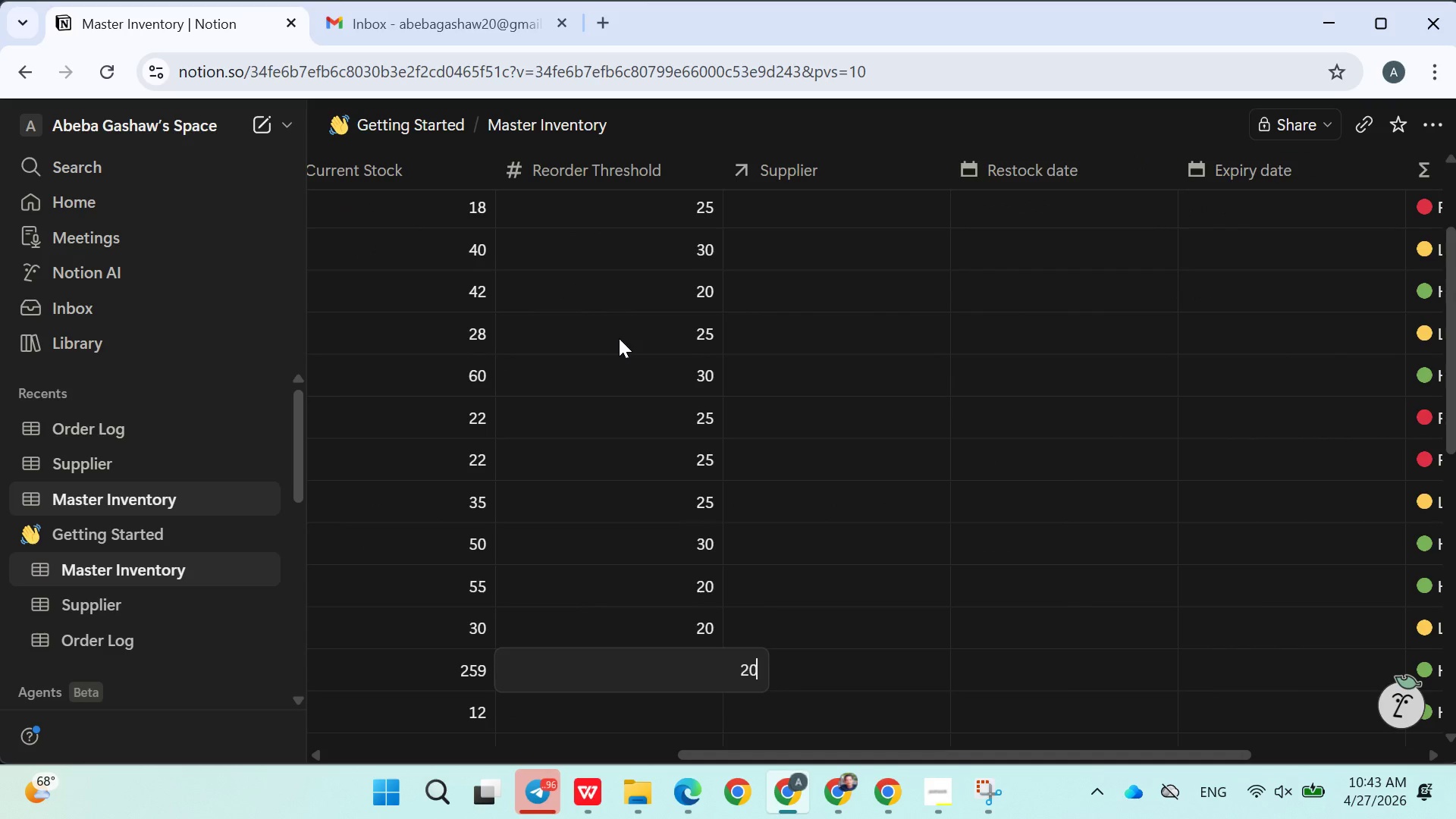 
key(Enter)
 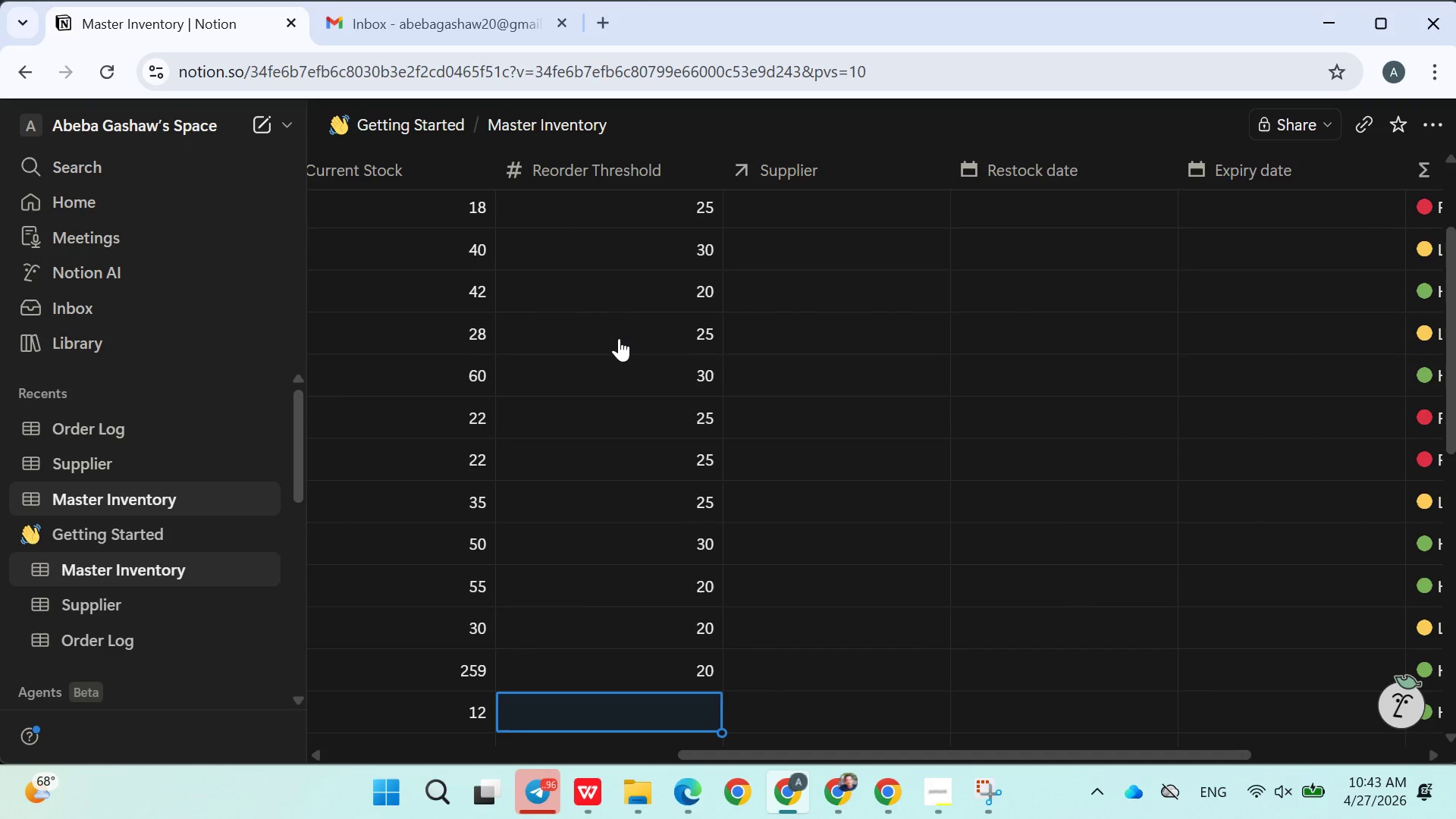 
type(15)
 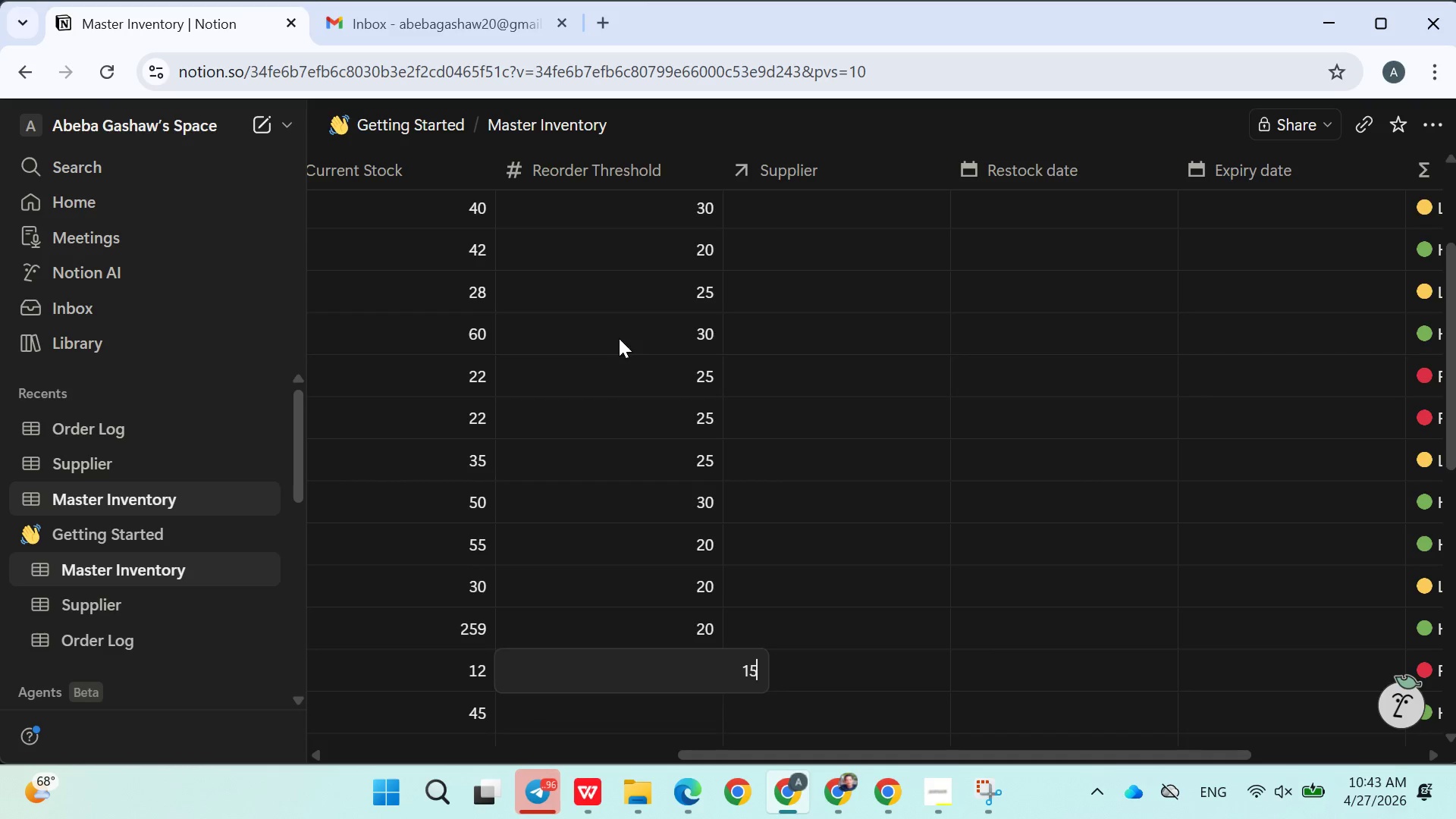 
key(Enter)
 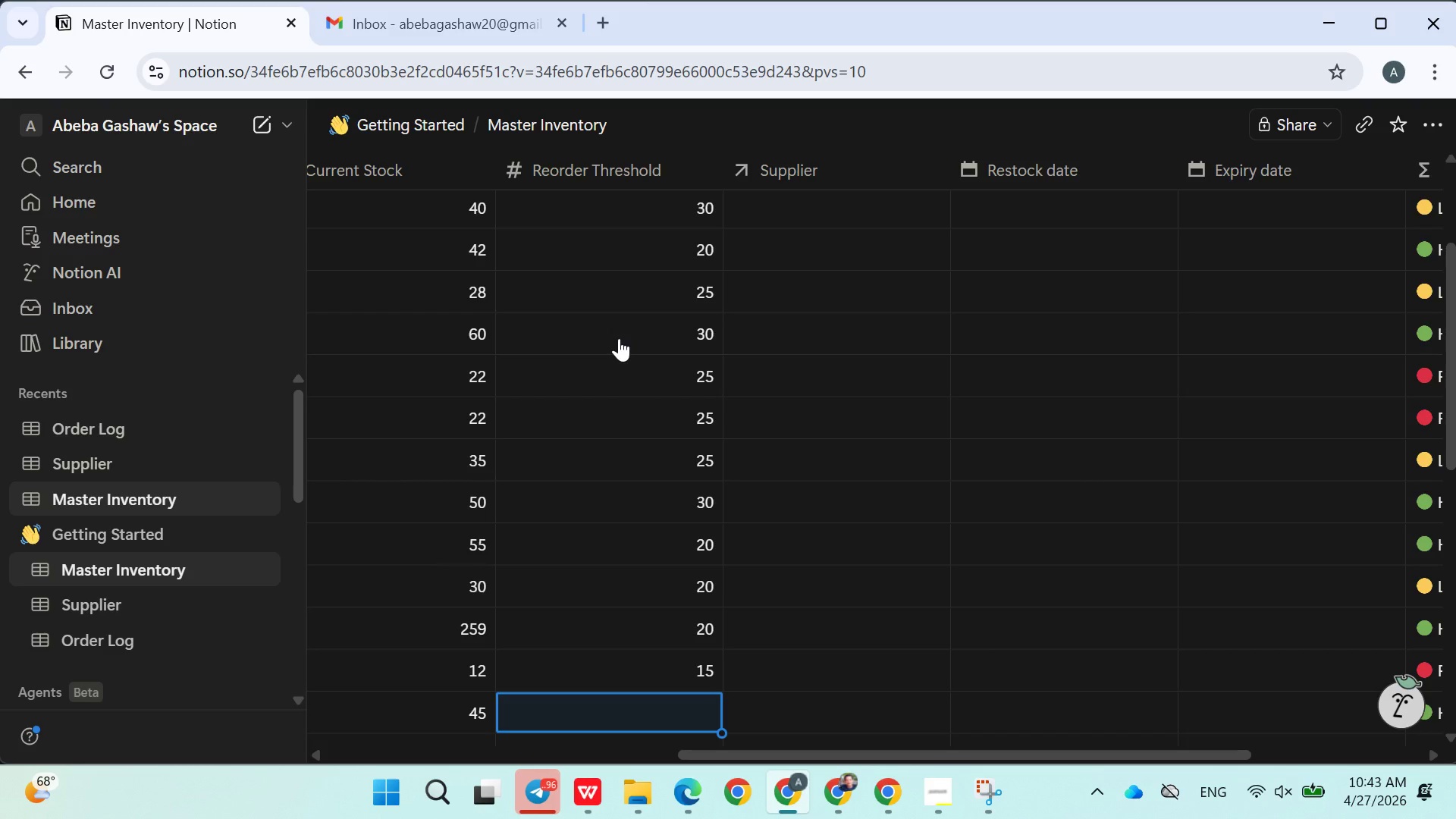 
type(20)
 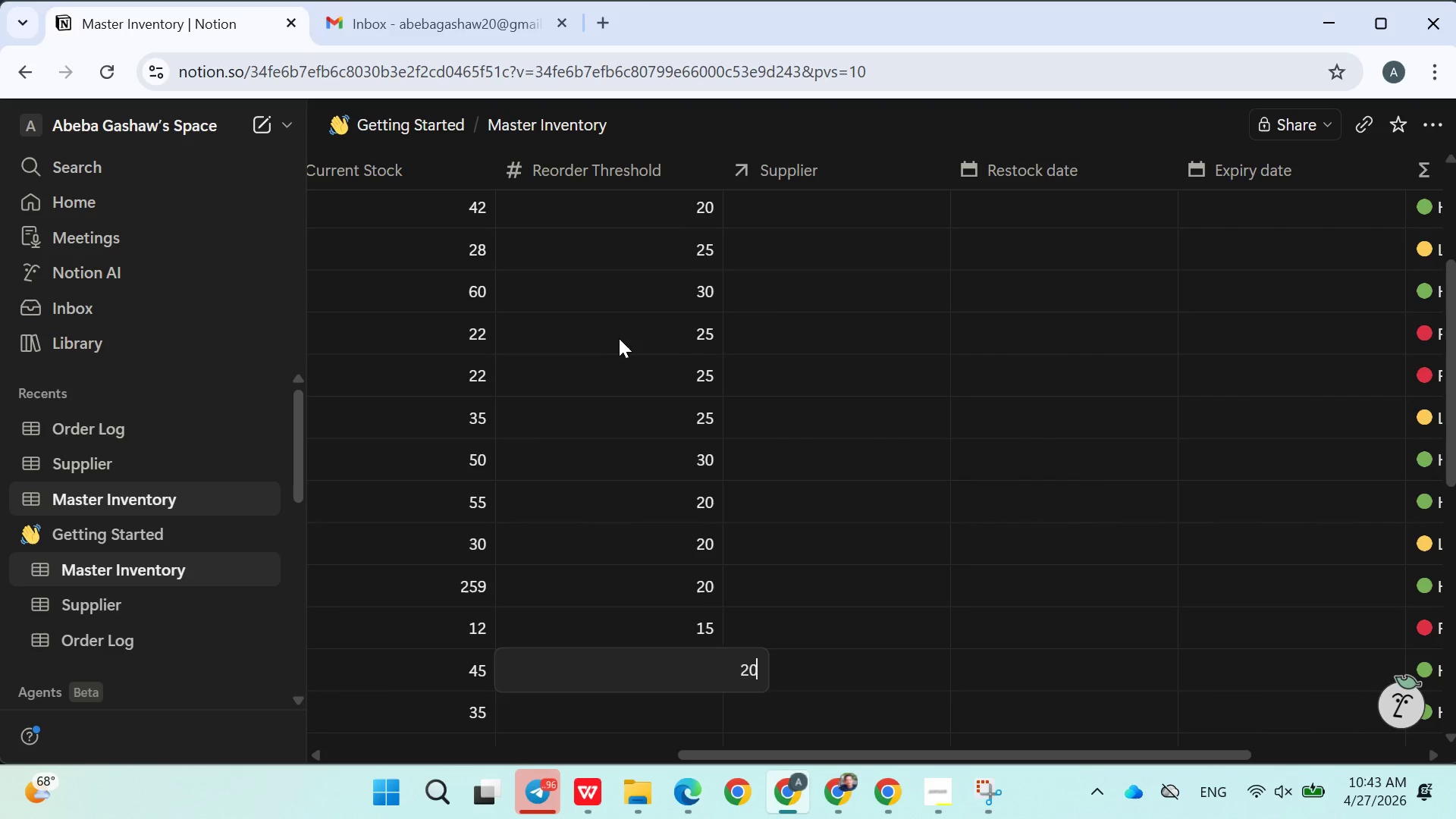 
key(Enter)
 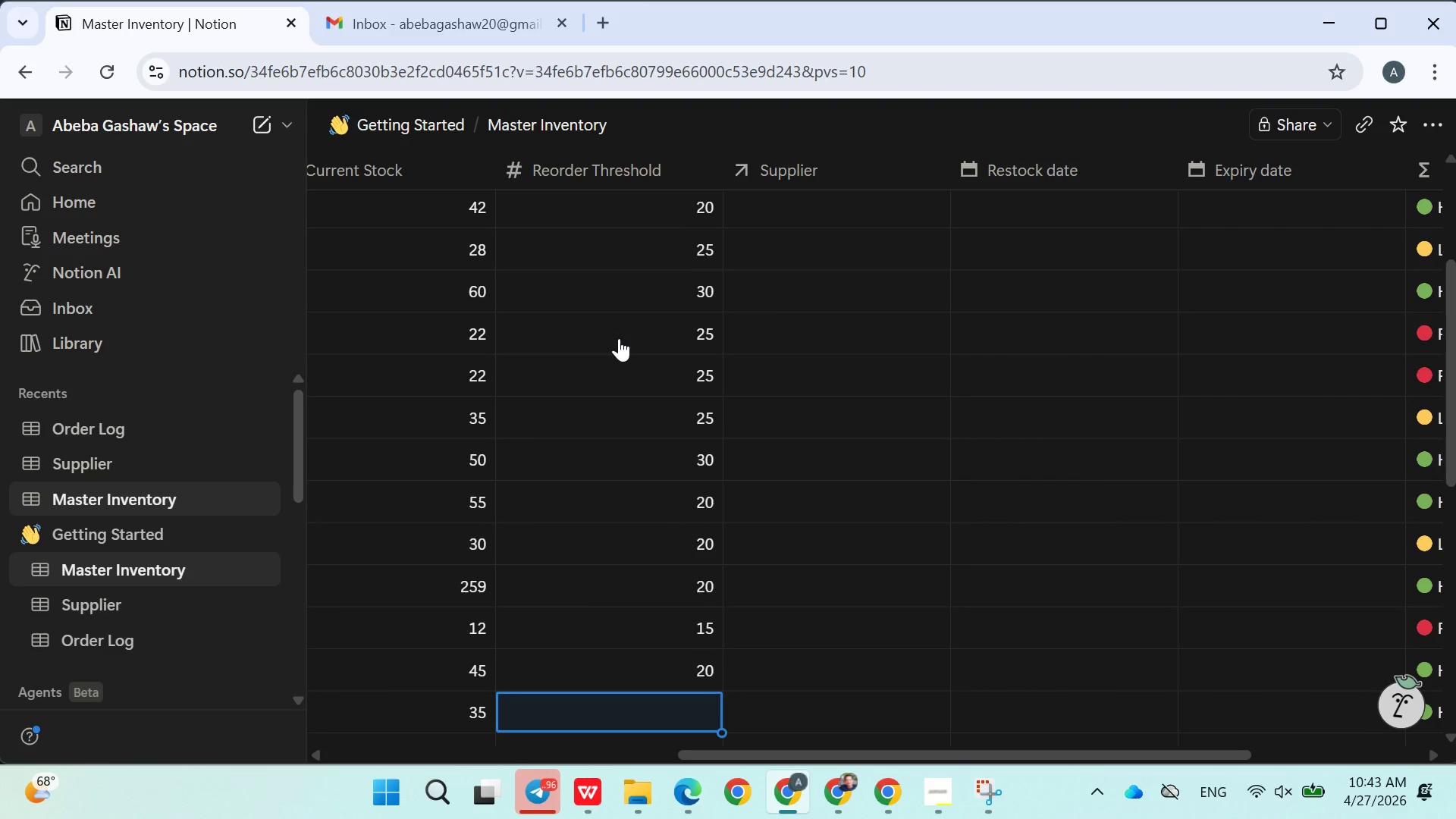 
type(25)
 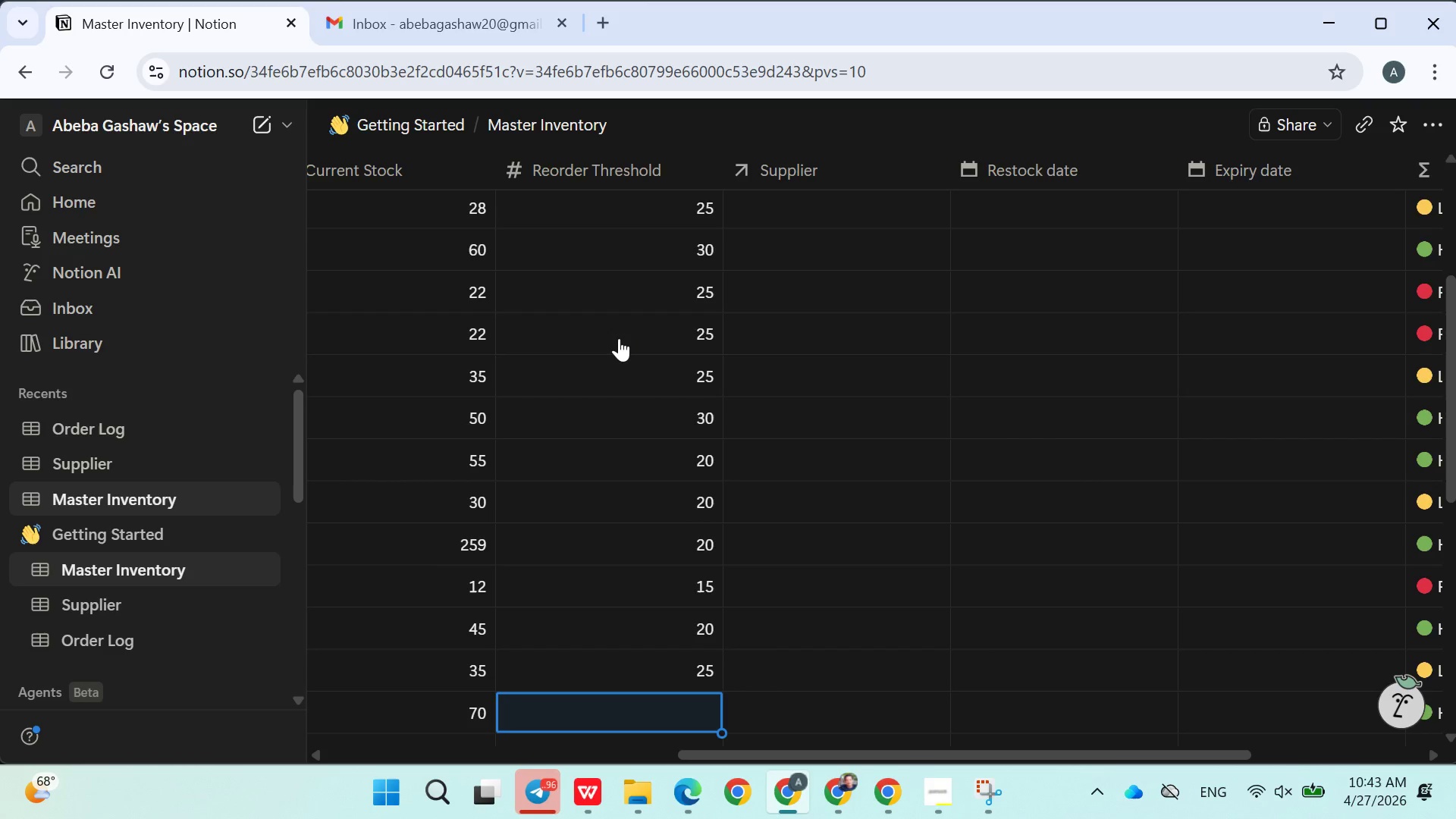 
key(Enter)
 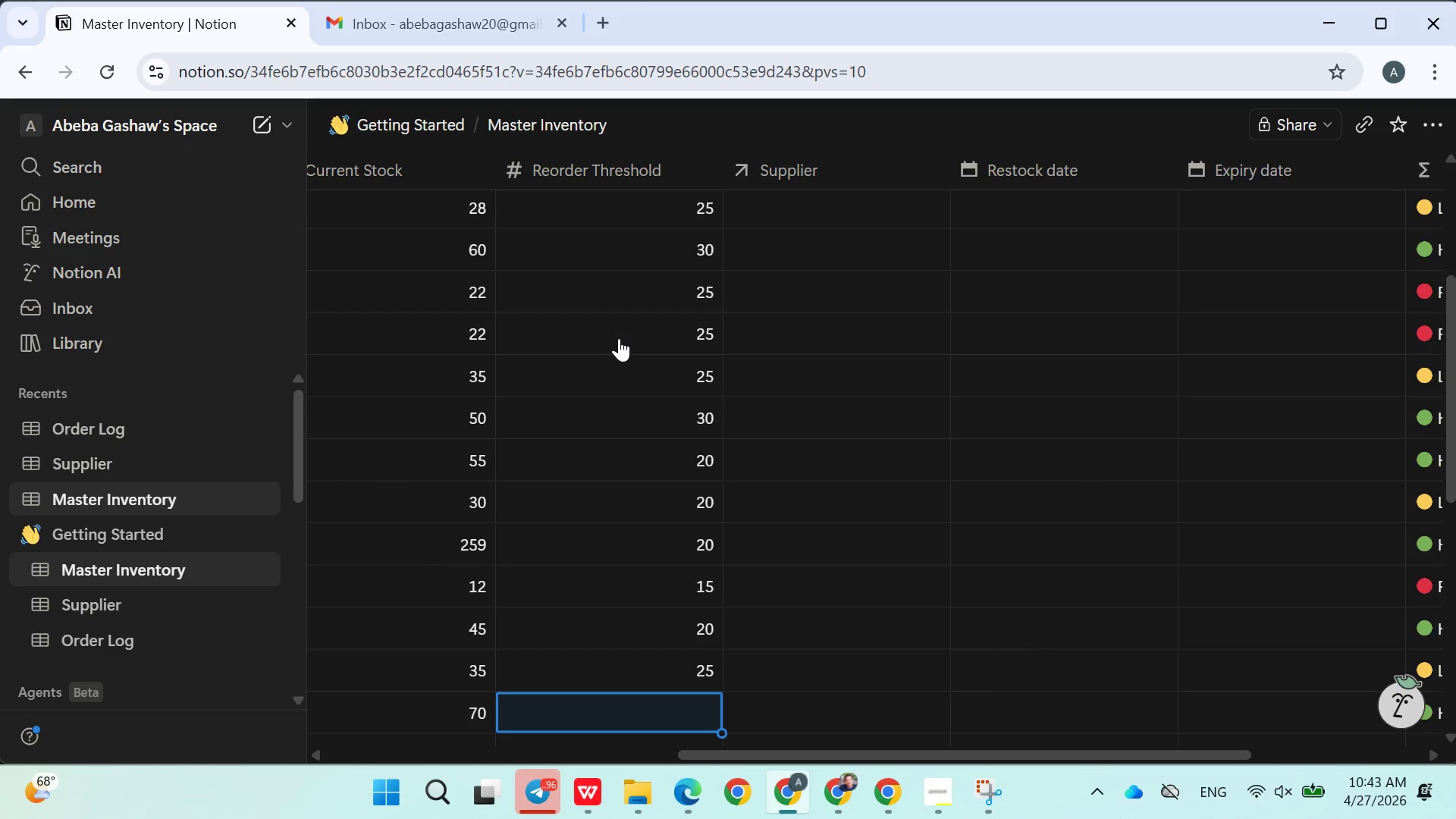 
type(25)
 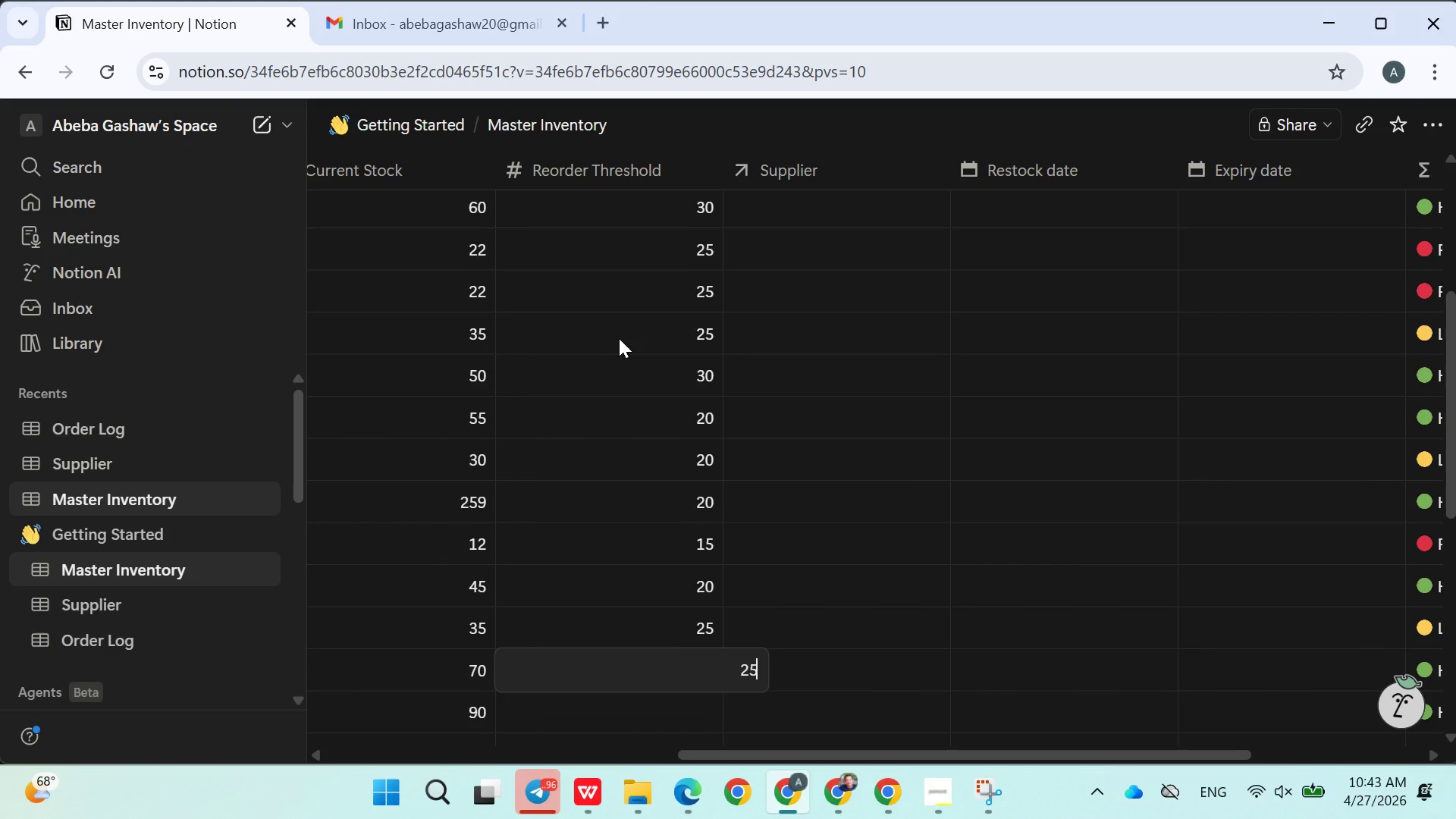 
key(Enter)
 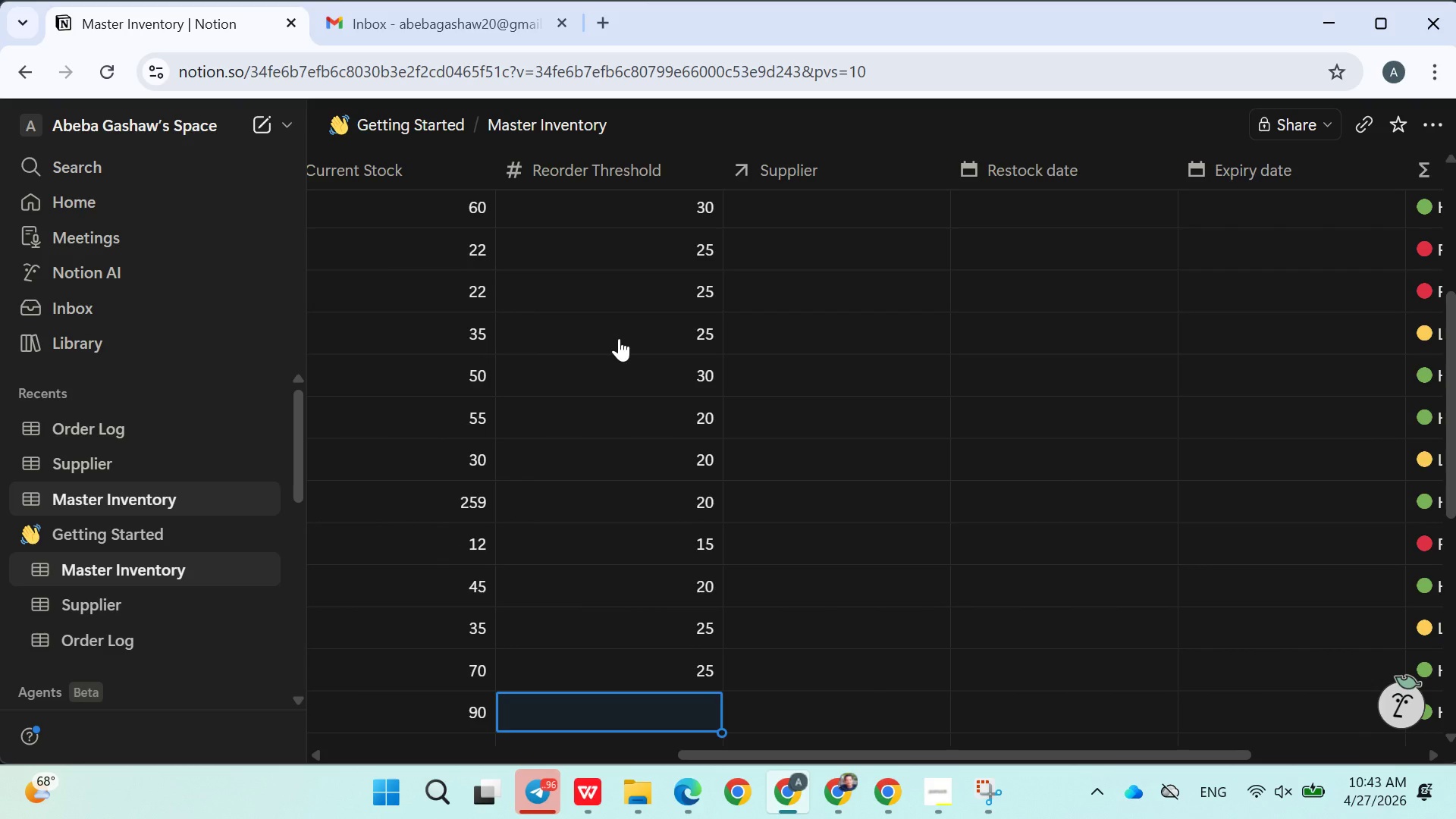 
type(40)
 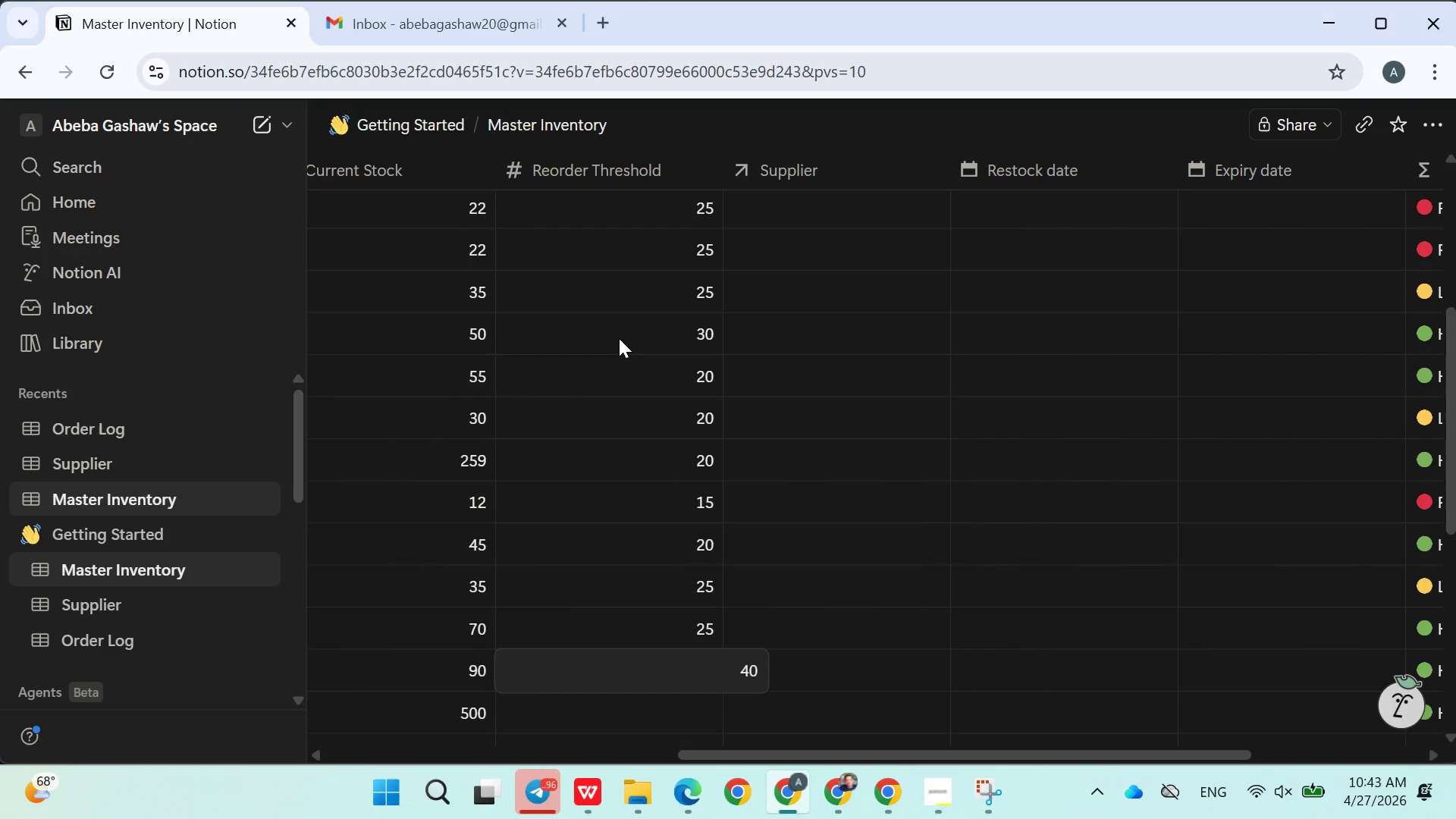 
key(Enter)
 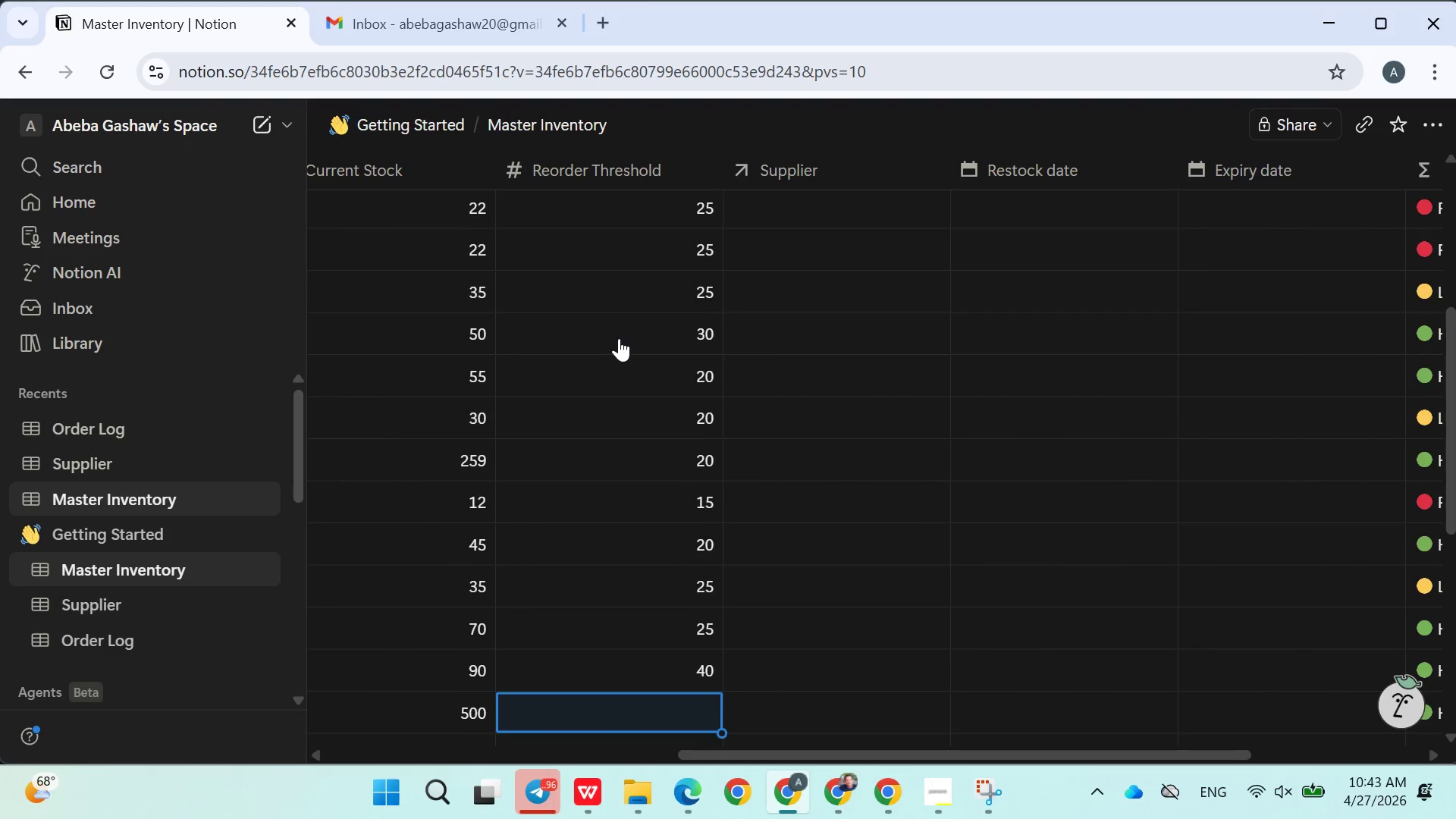 
type(50)
 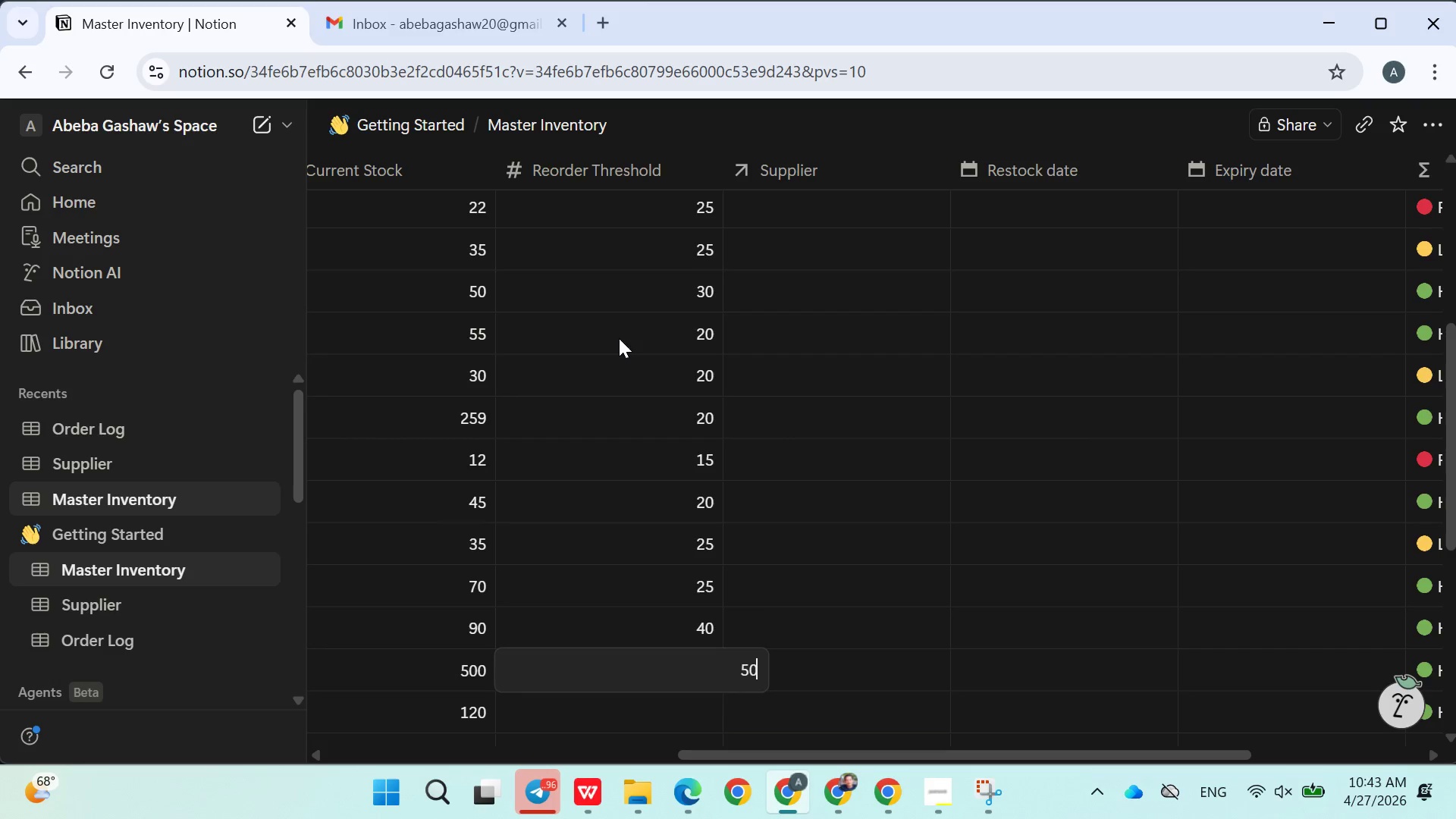 
key(Enter)
 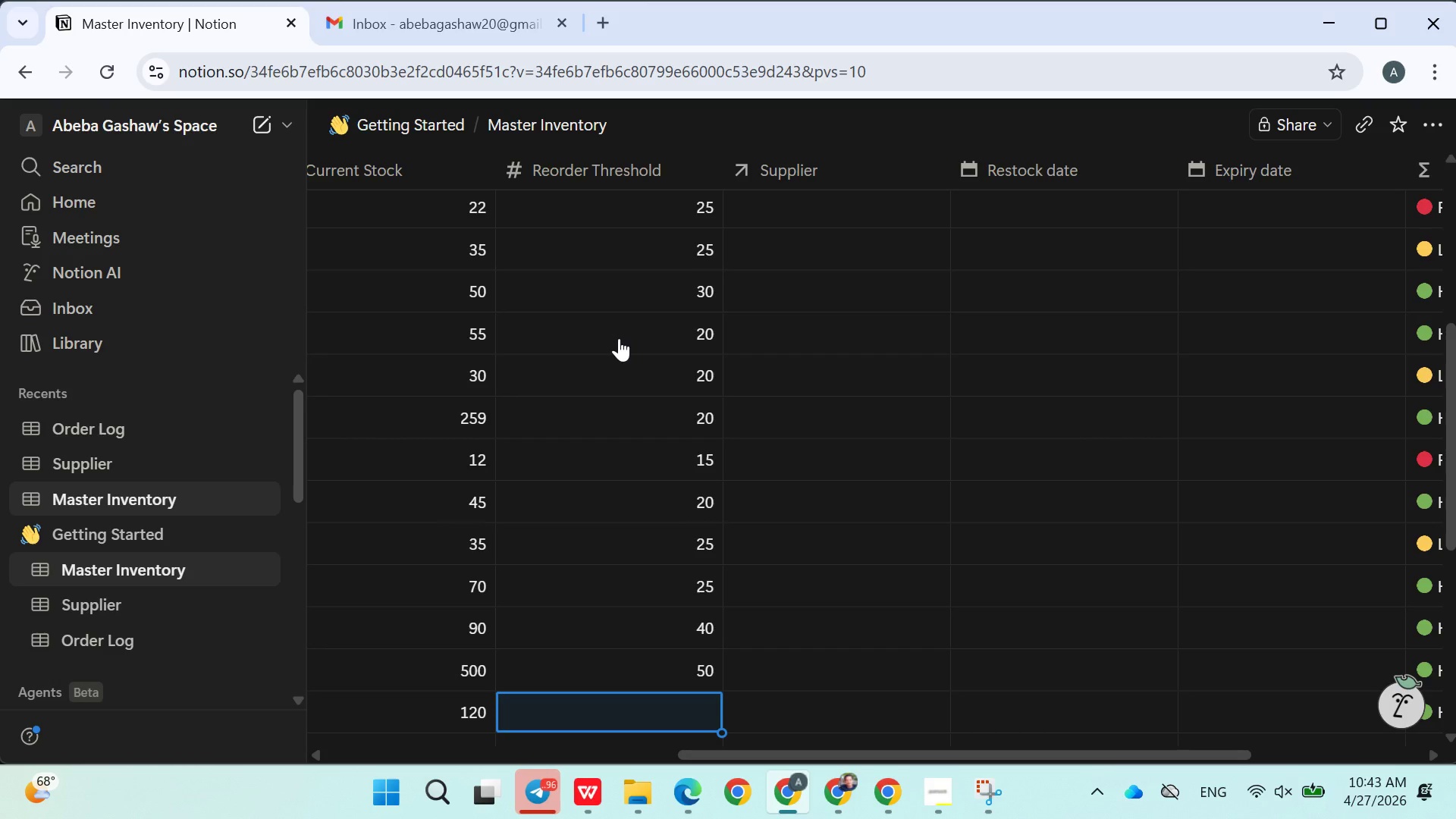 
type(200)
 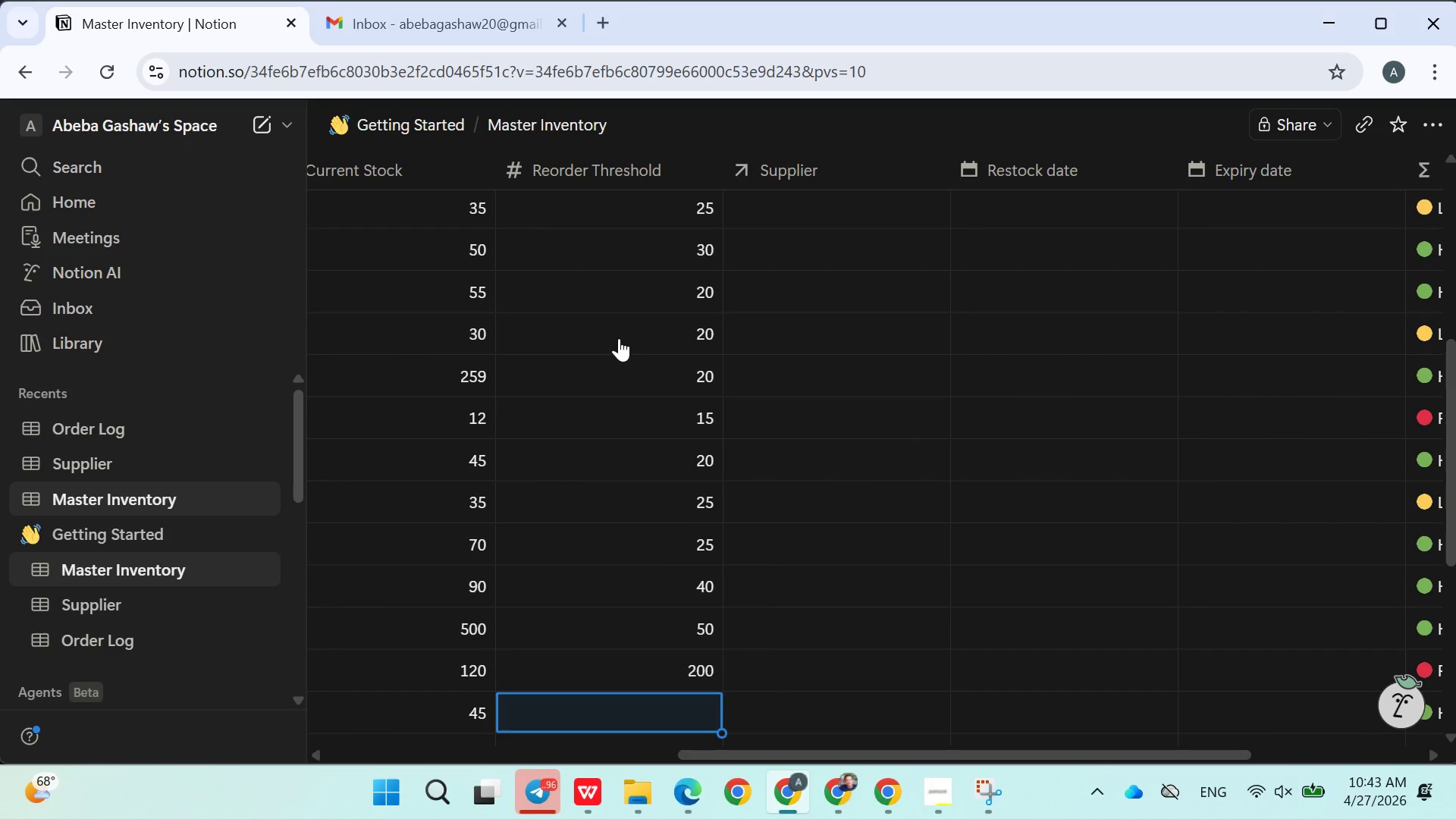 
key(Enter)
 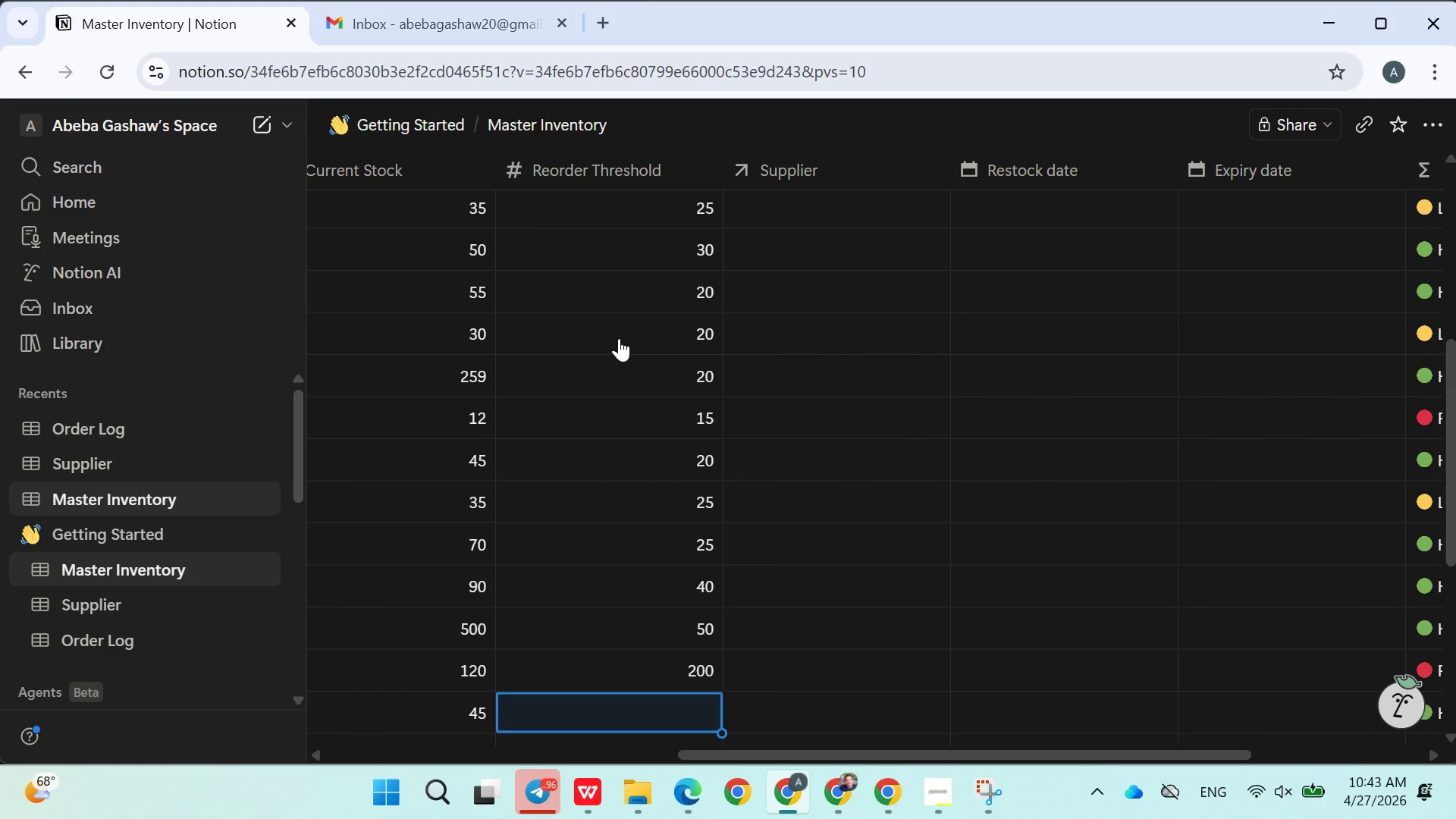 
type(80\)
key(Backspace)
 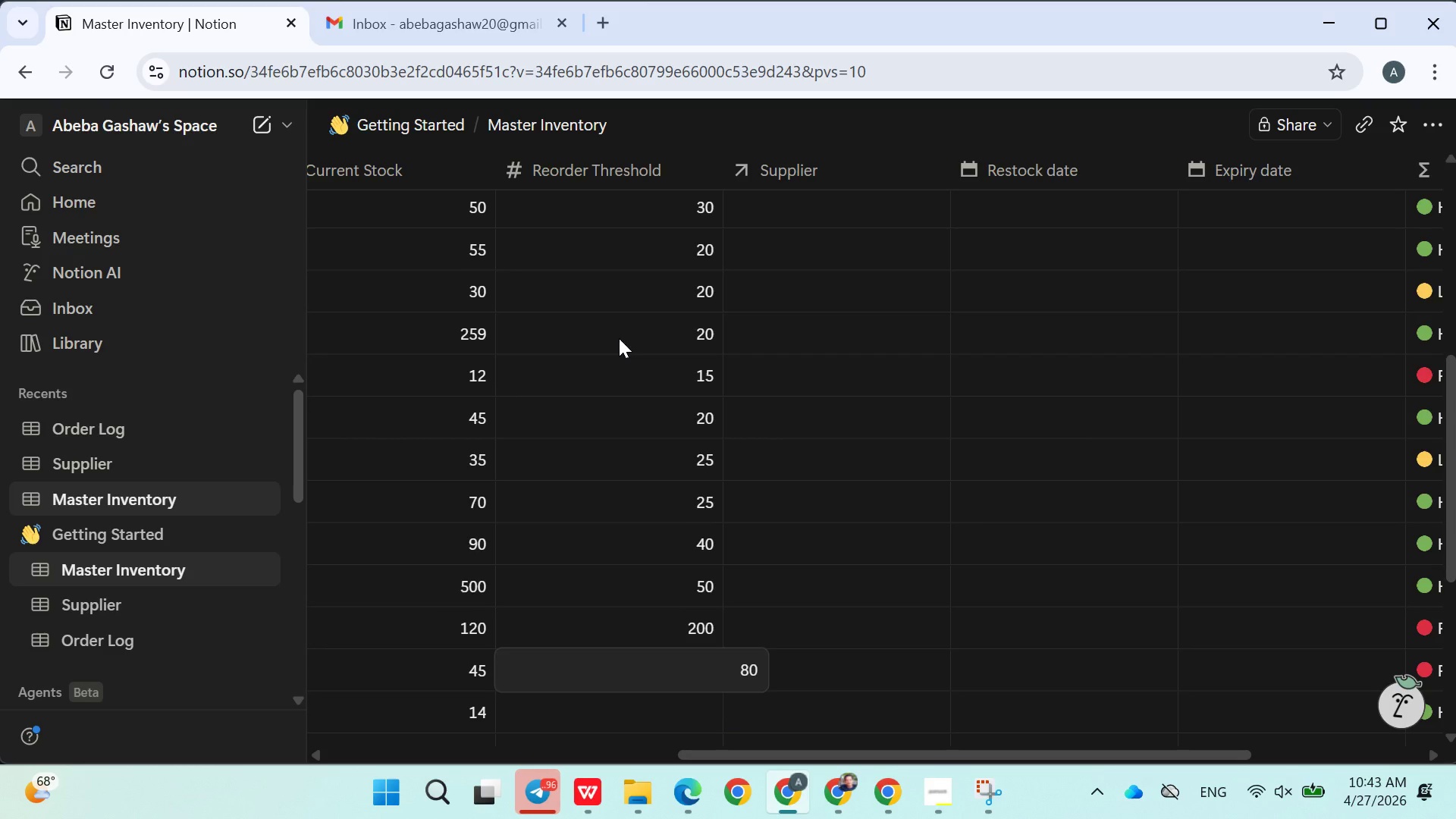 
key(Enter)
 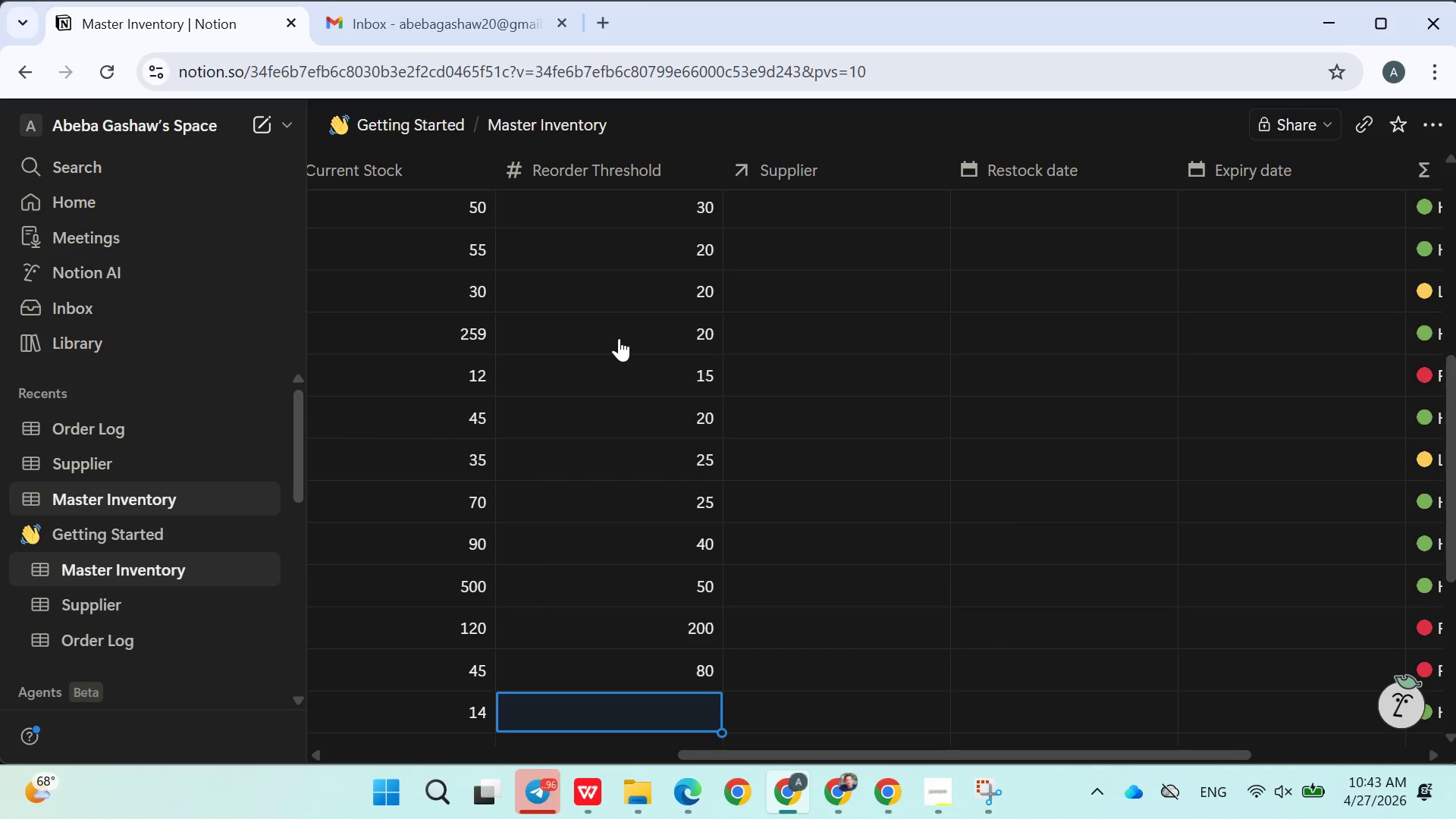 
type(20)
 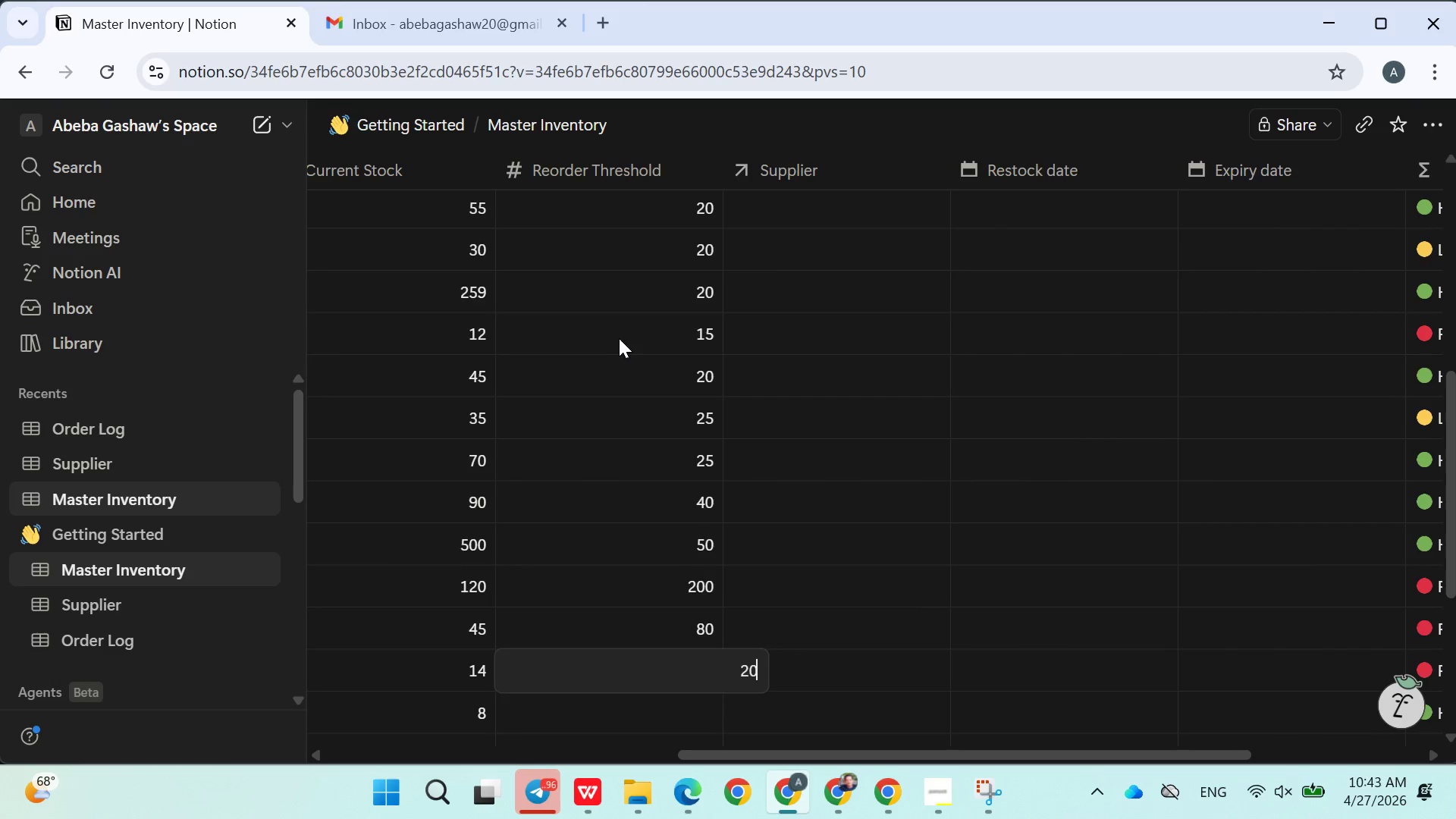 
key(Enter)
 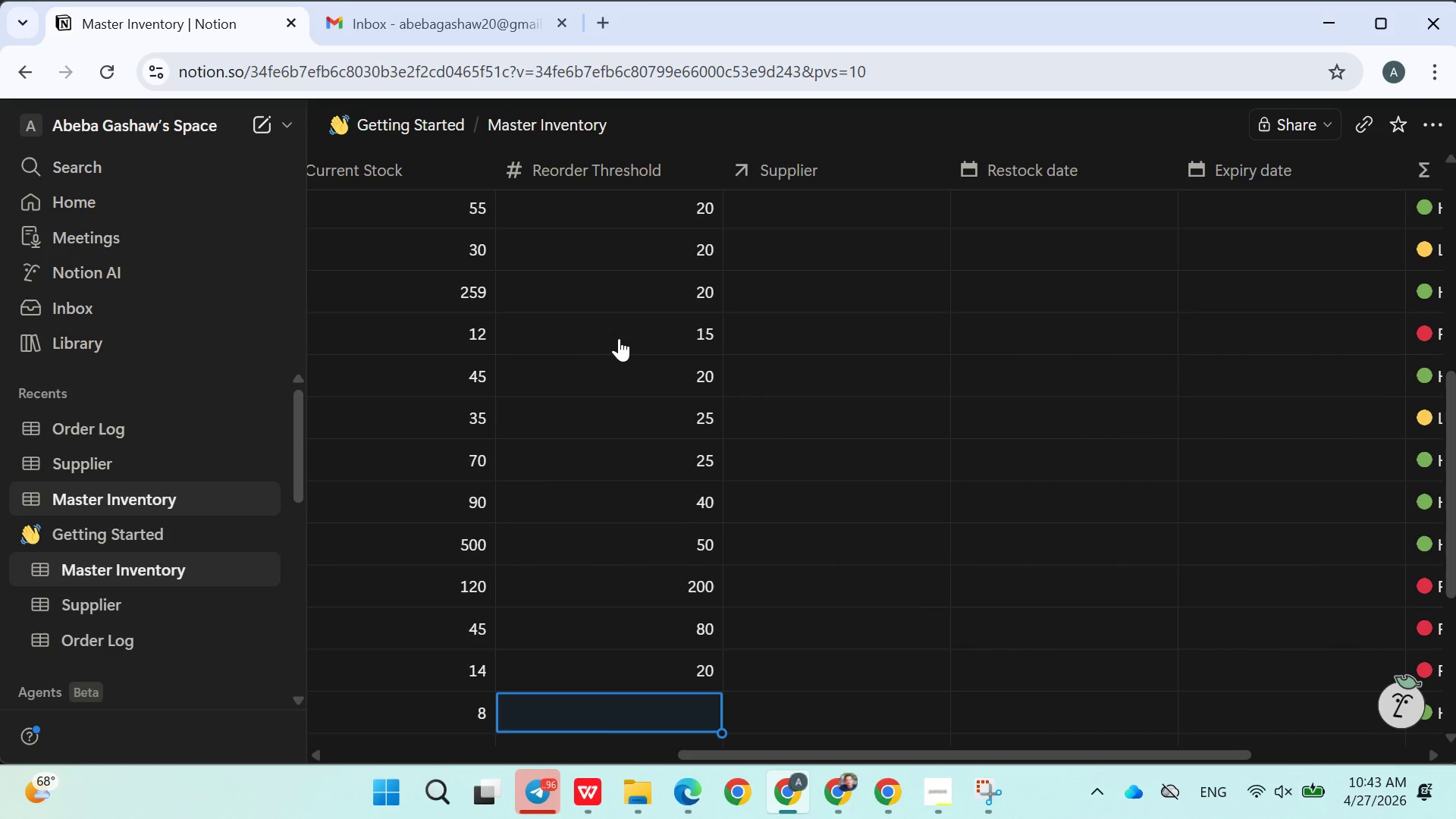 
type(10)
 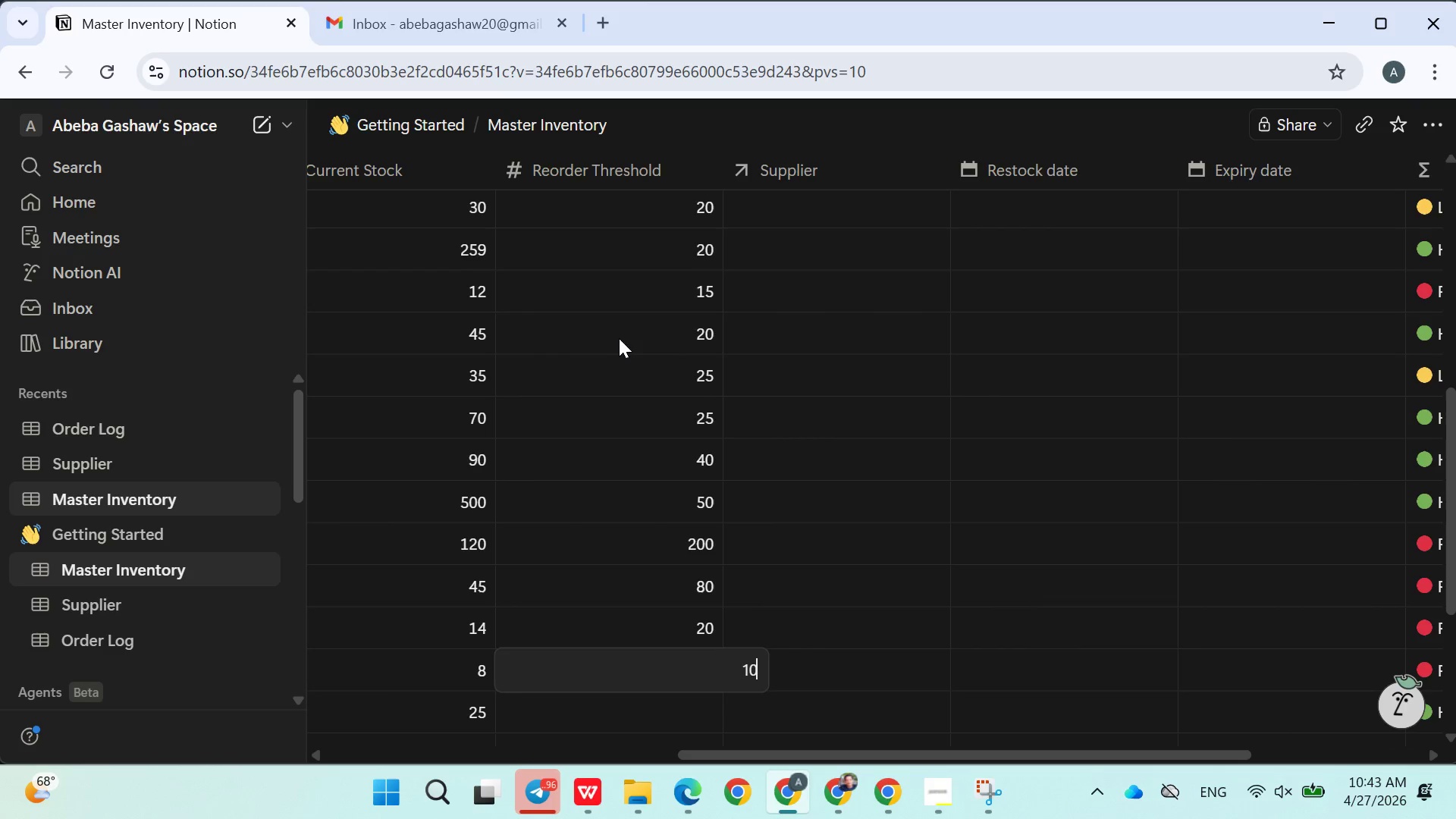 
key(Enter)
 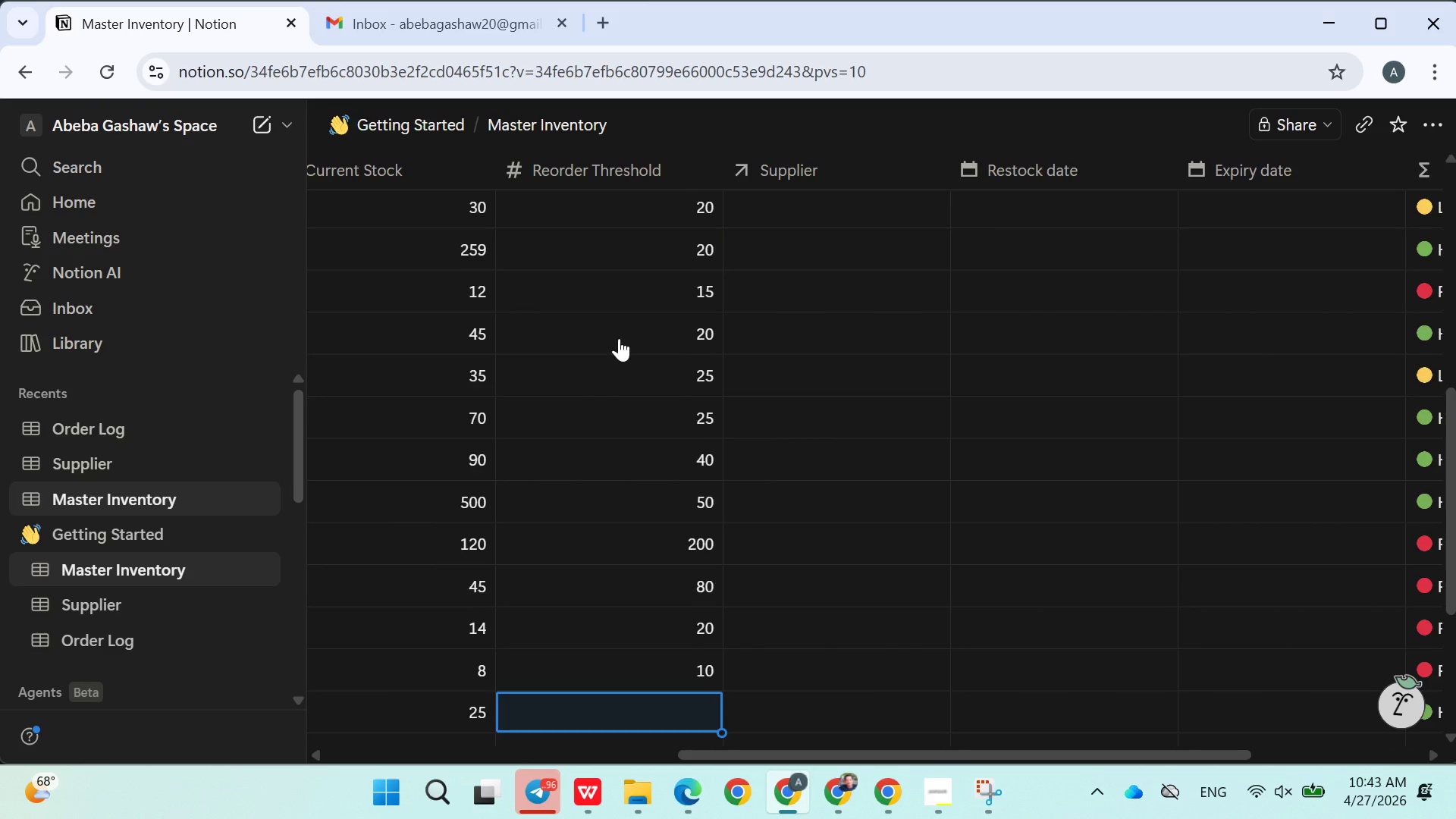 
type(10)
 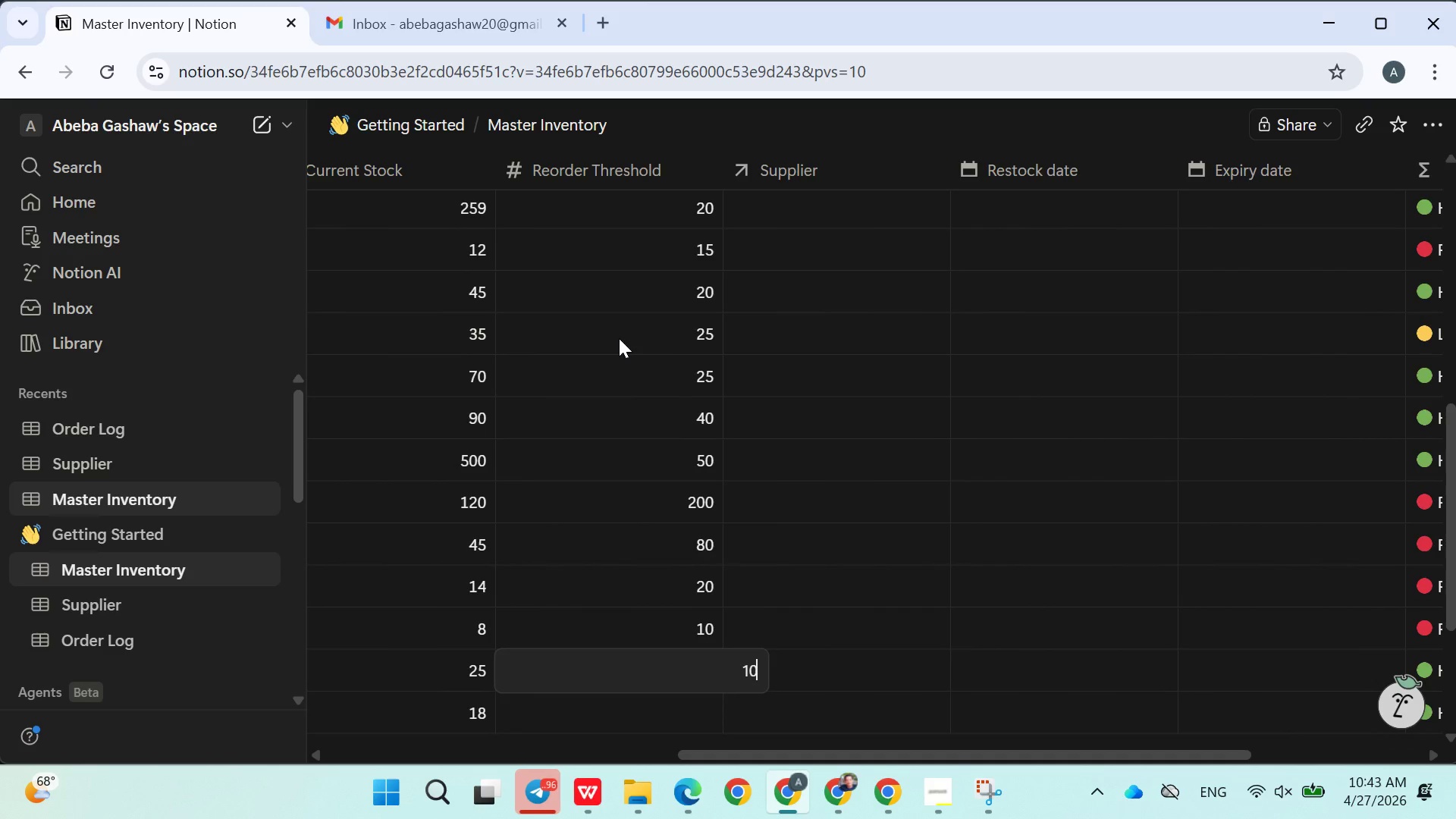 
key(Enter)
 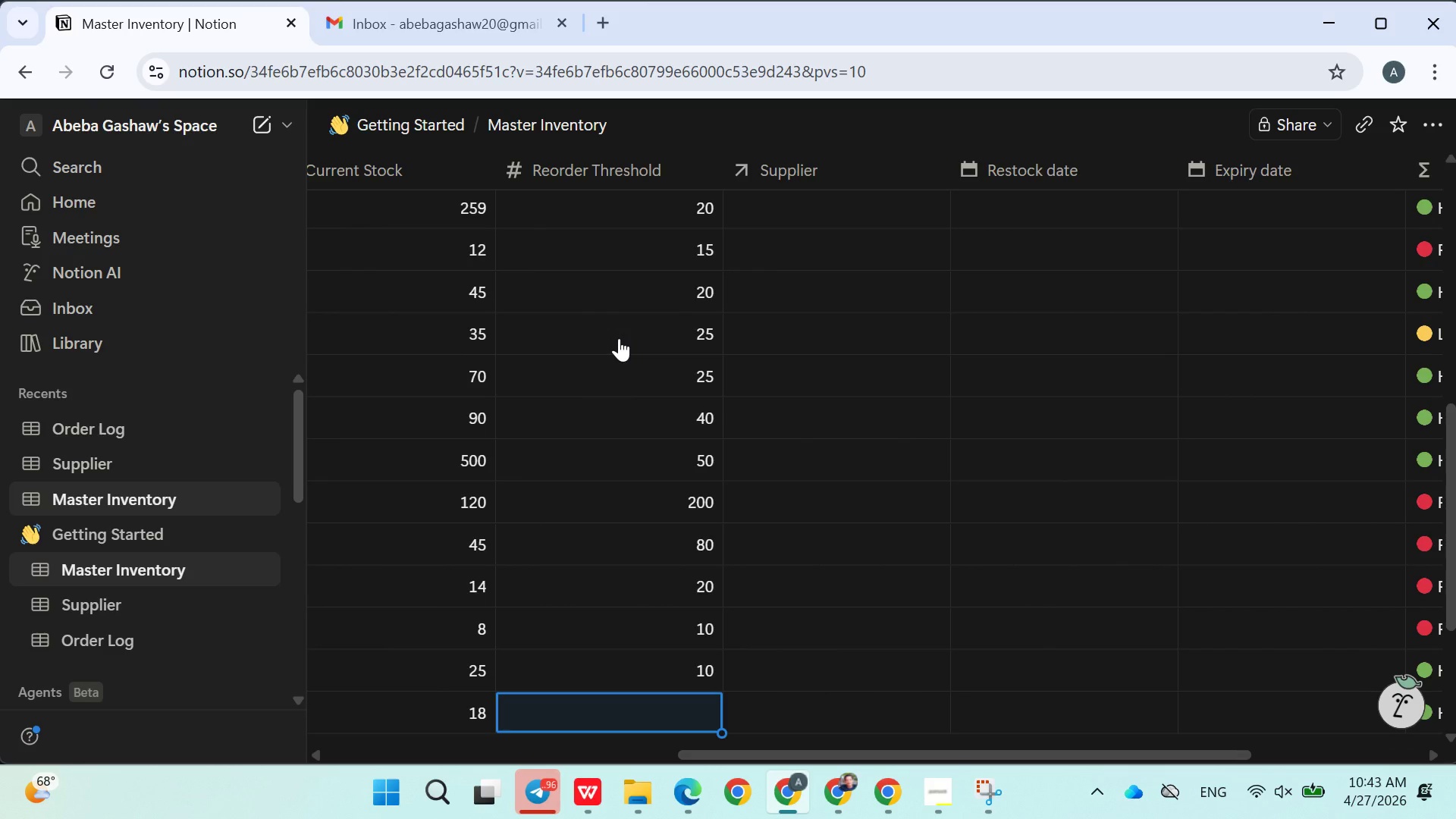 
type(15)
 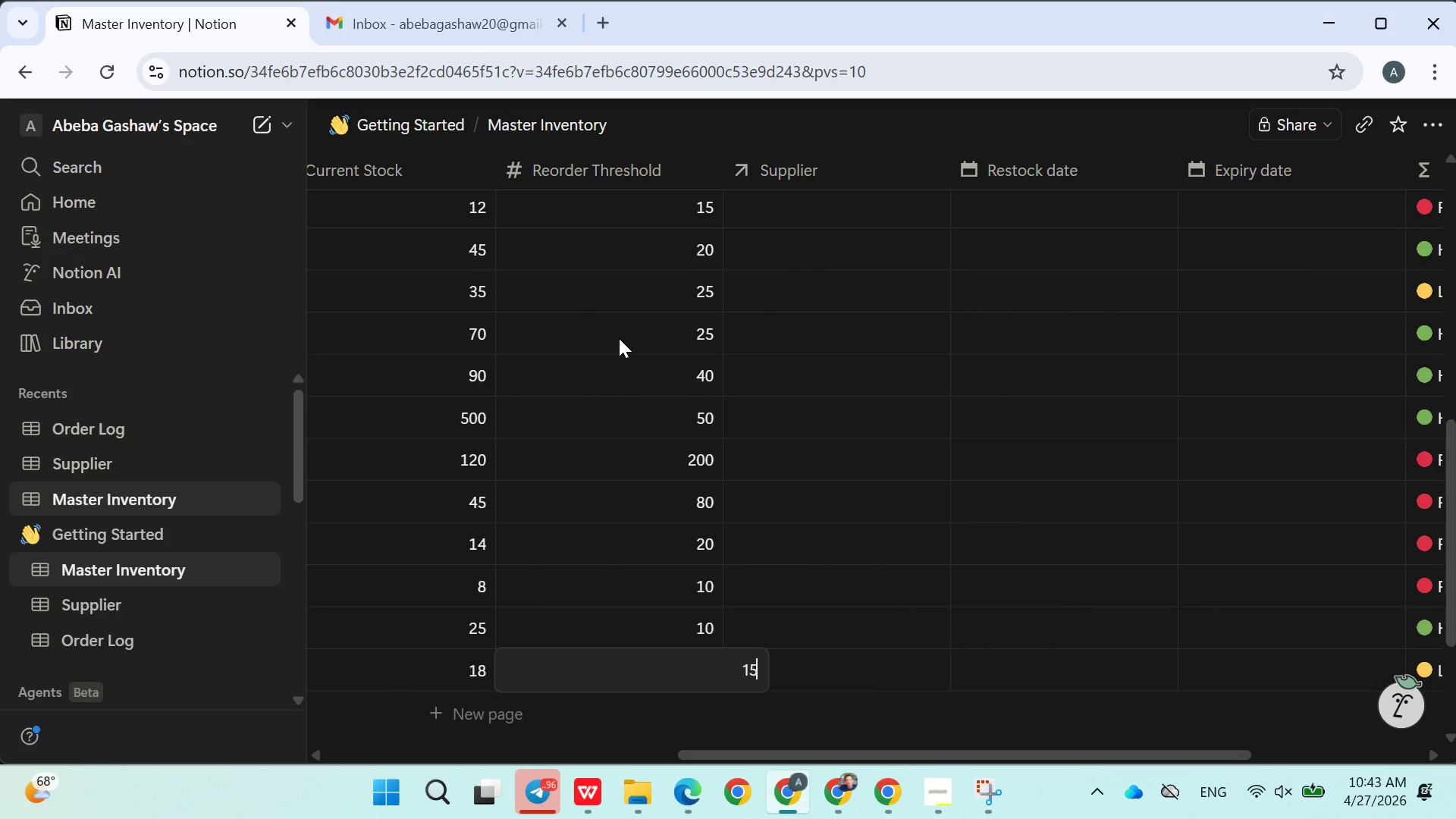 
key(Enter)
 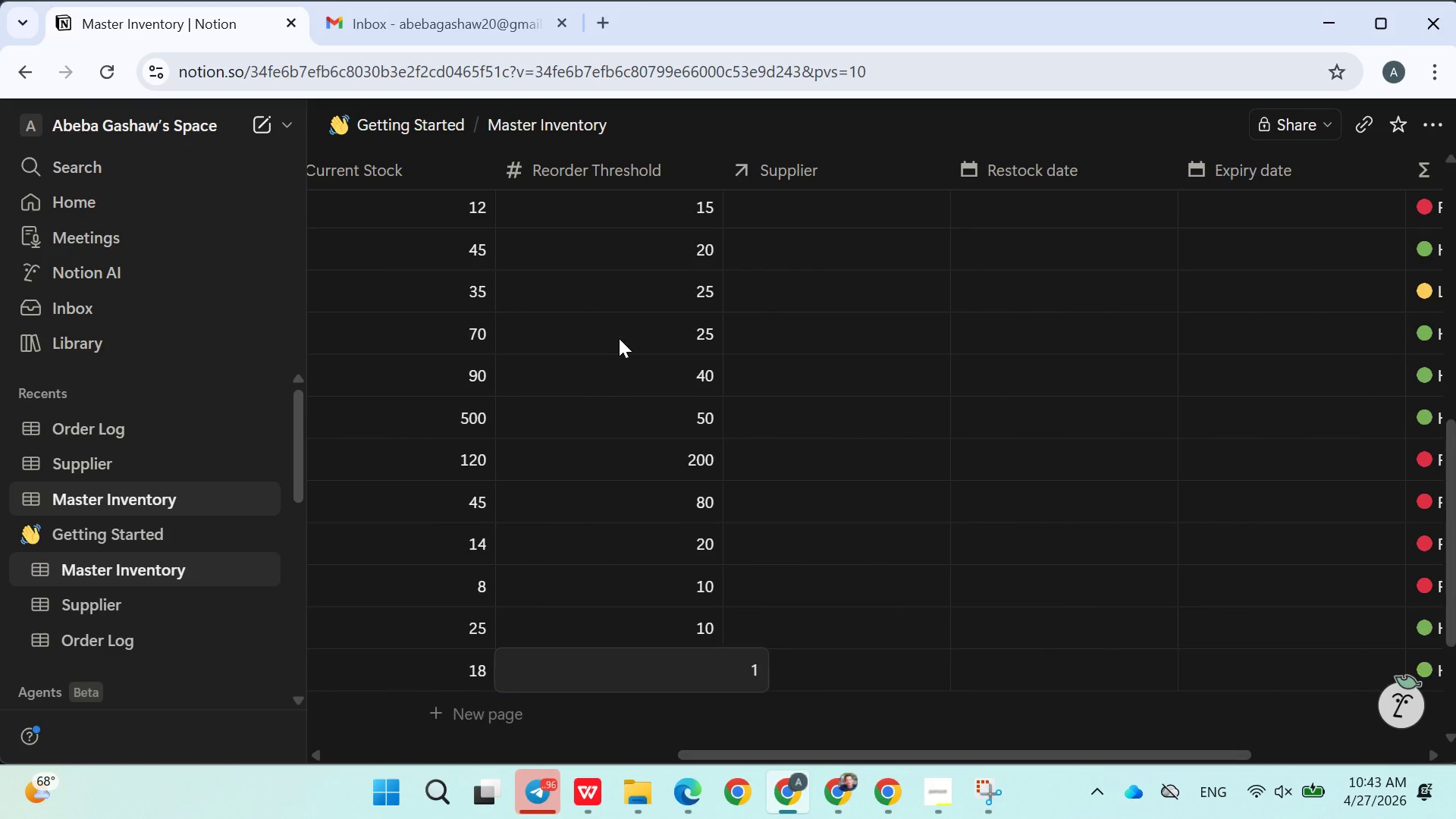 
type(12)
 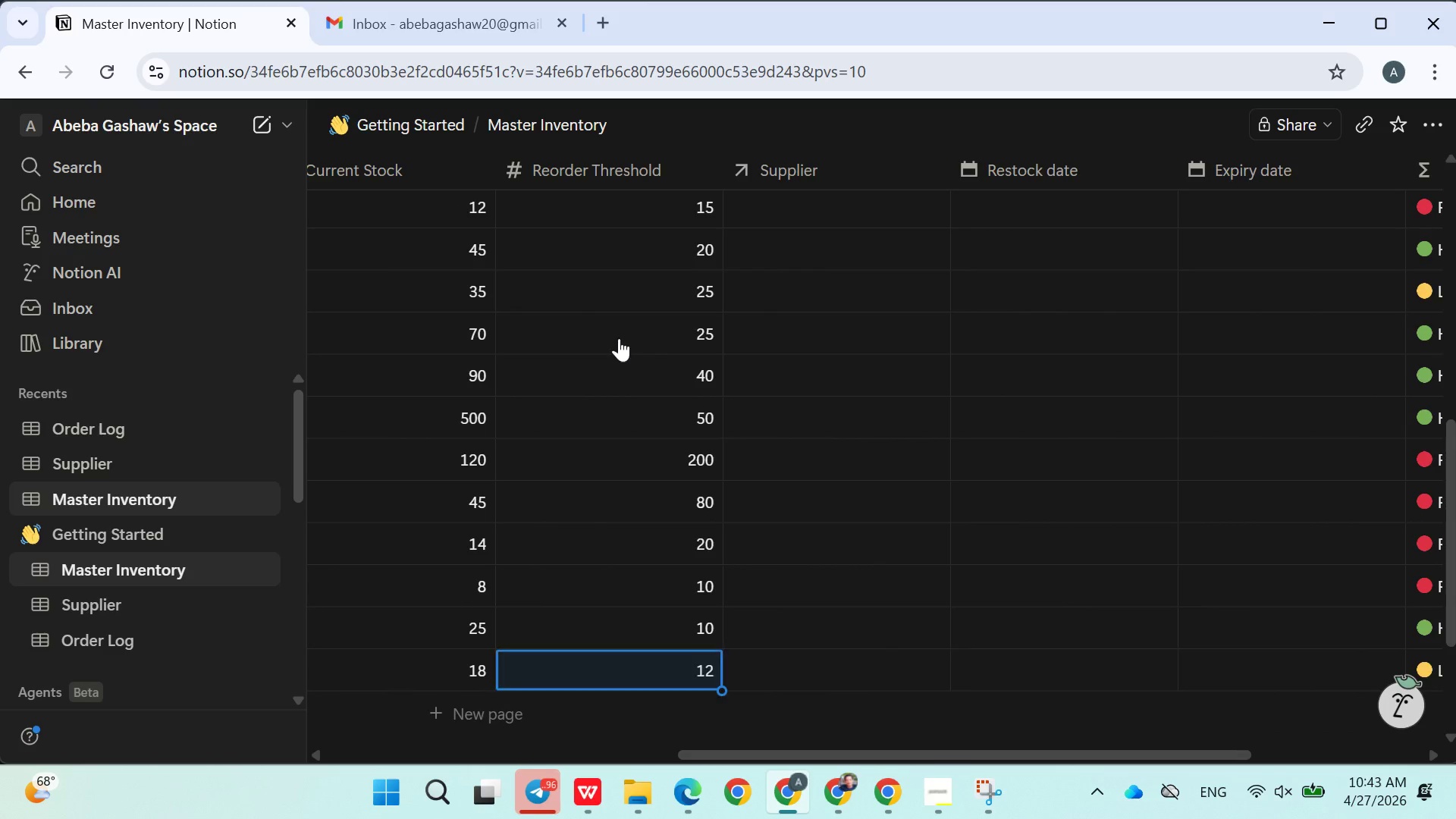 
key(Enter)
 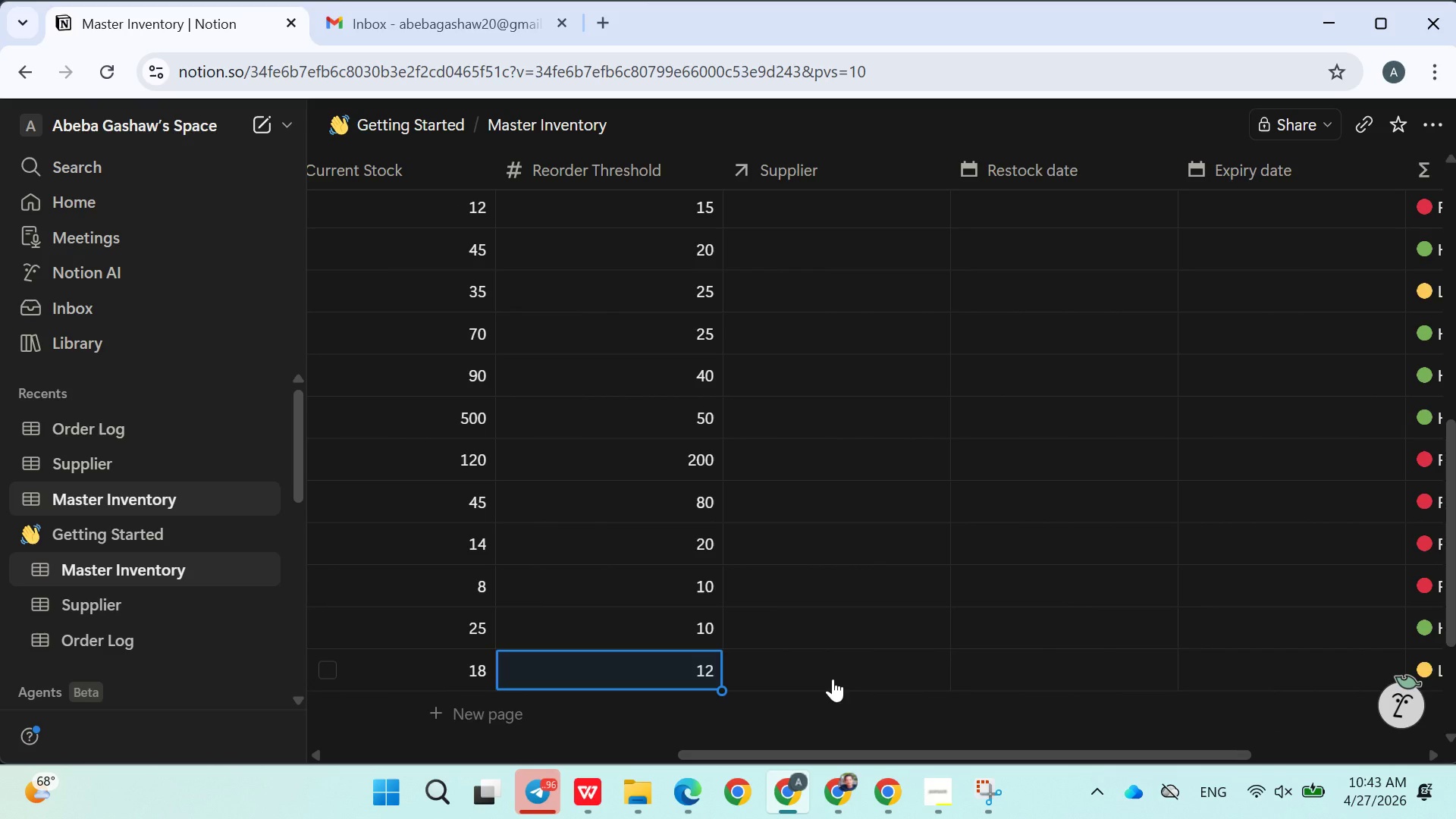 
left_click([817, 710])
 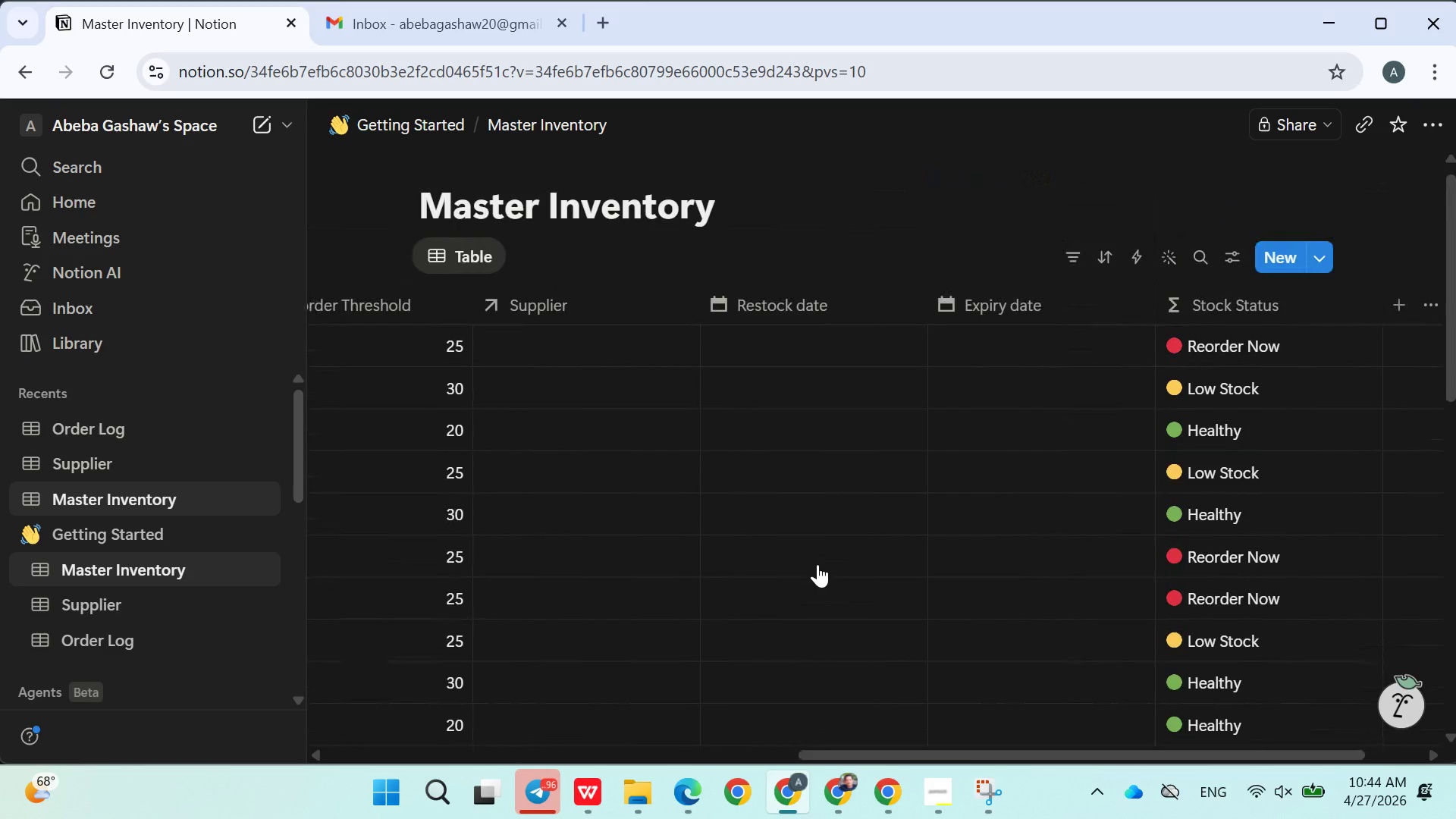 
wait(22.64)
 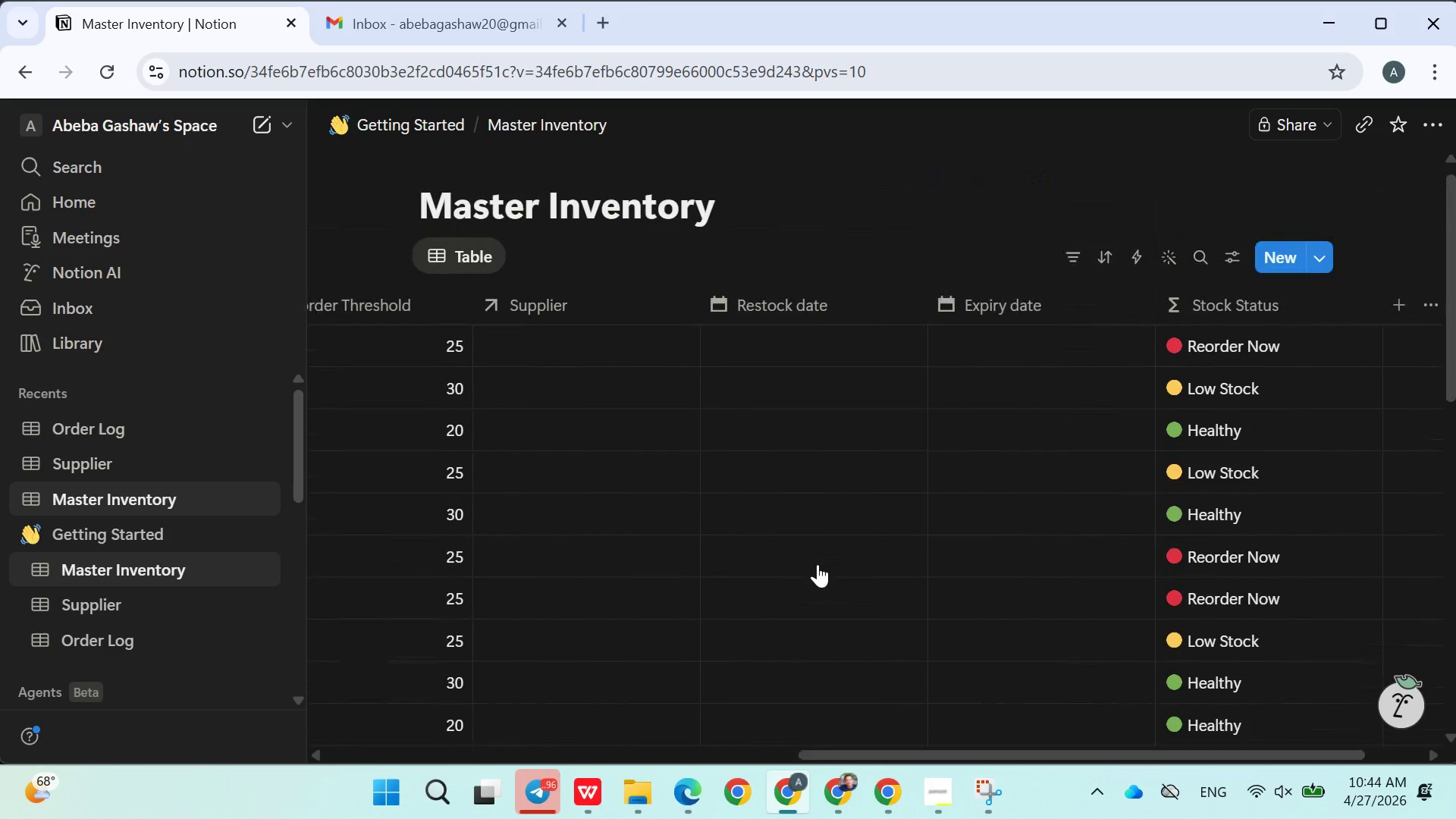 
left_click([1163, 535])
 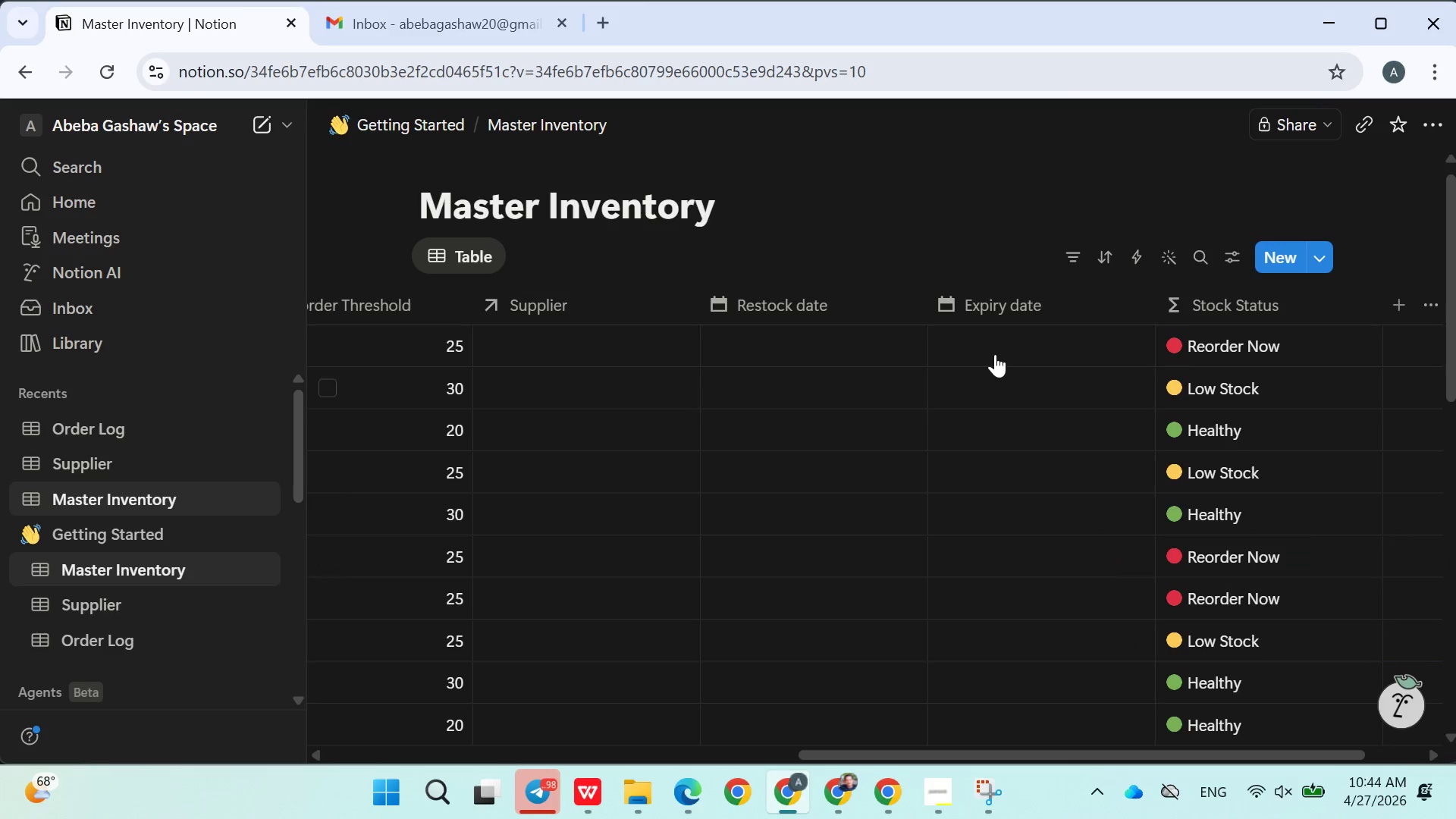 
left_click([987, 340])
 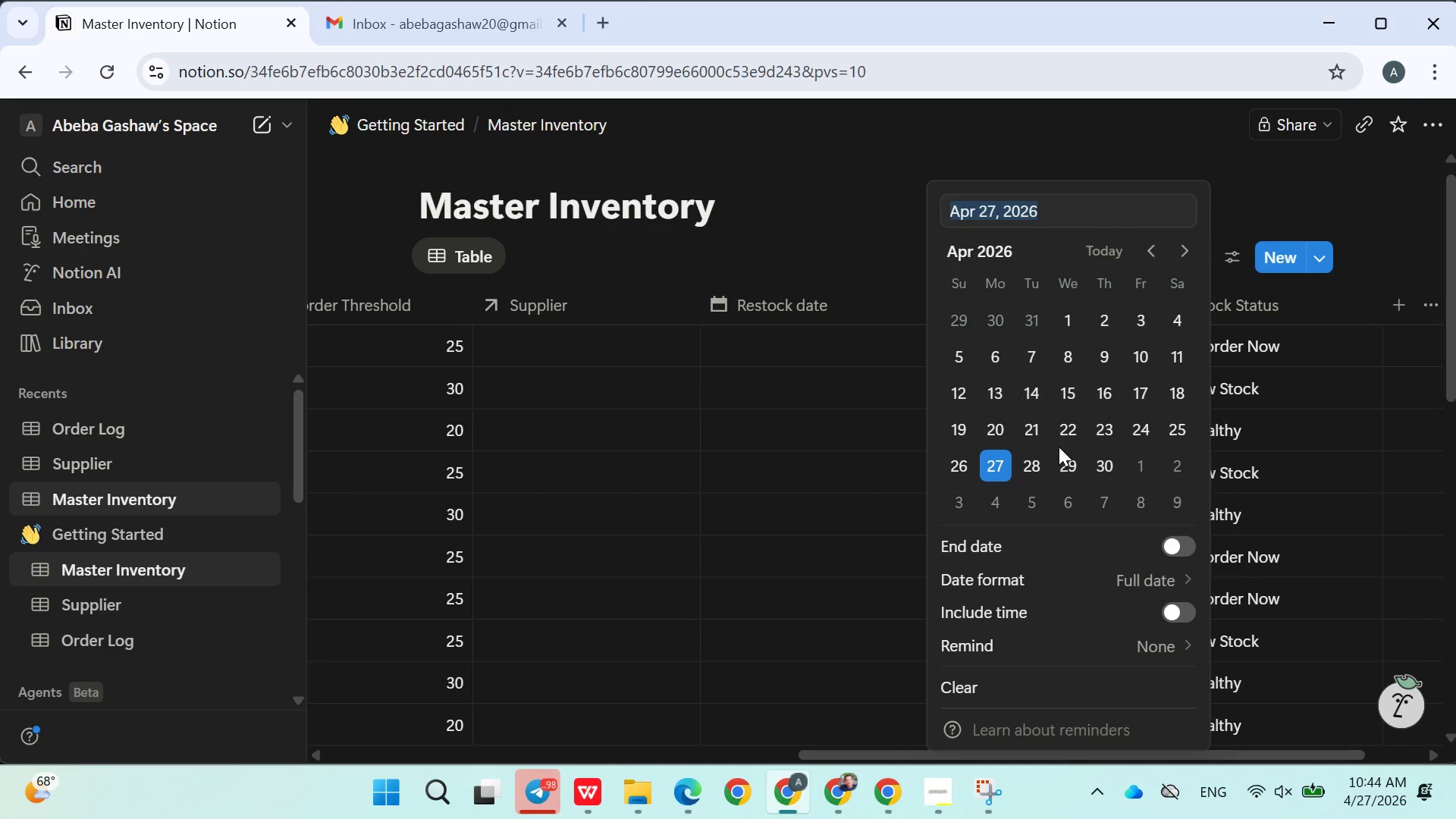 
left_click([1076, 462])
 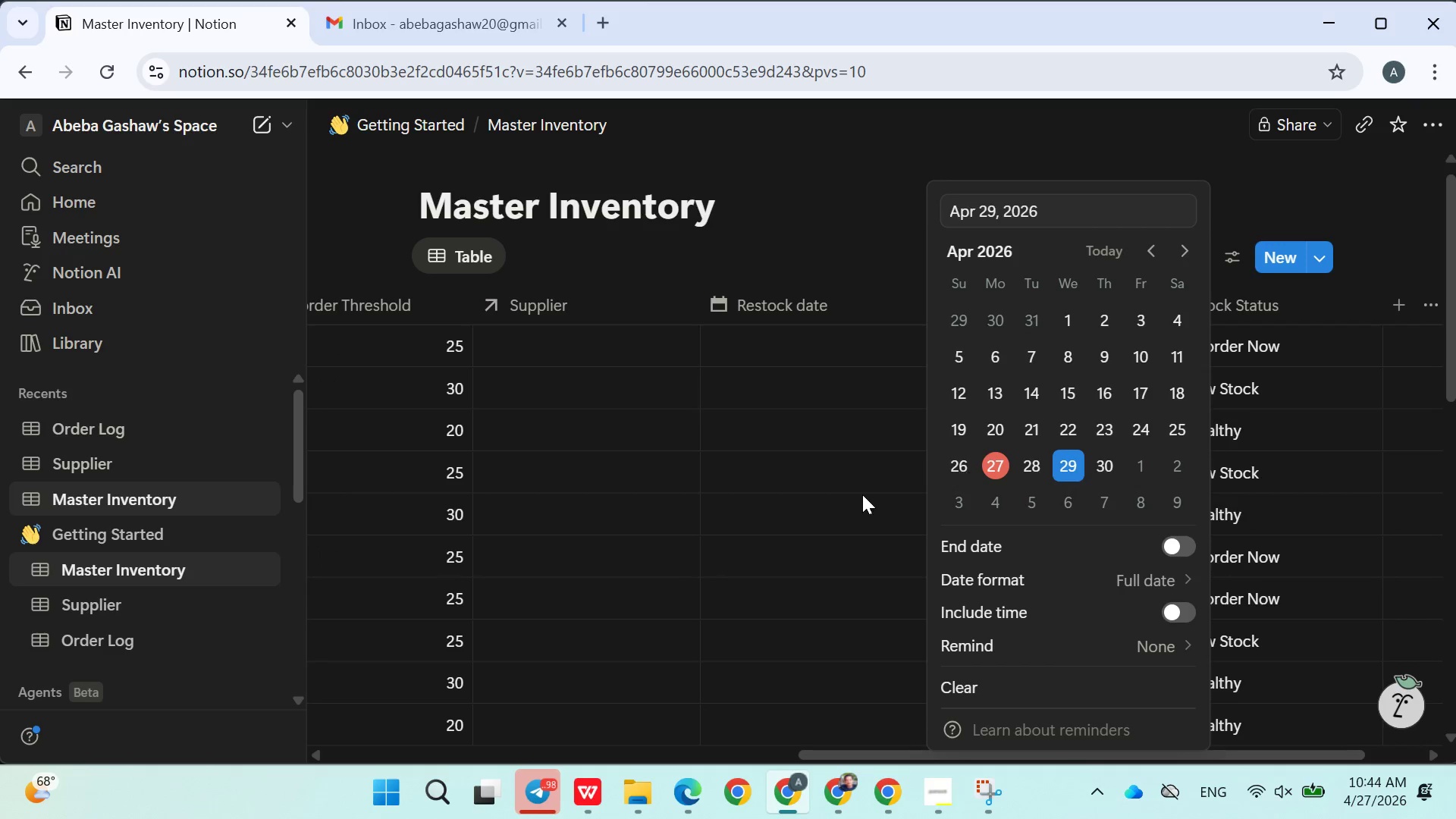 
left_click([862, 494])
 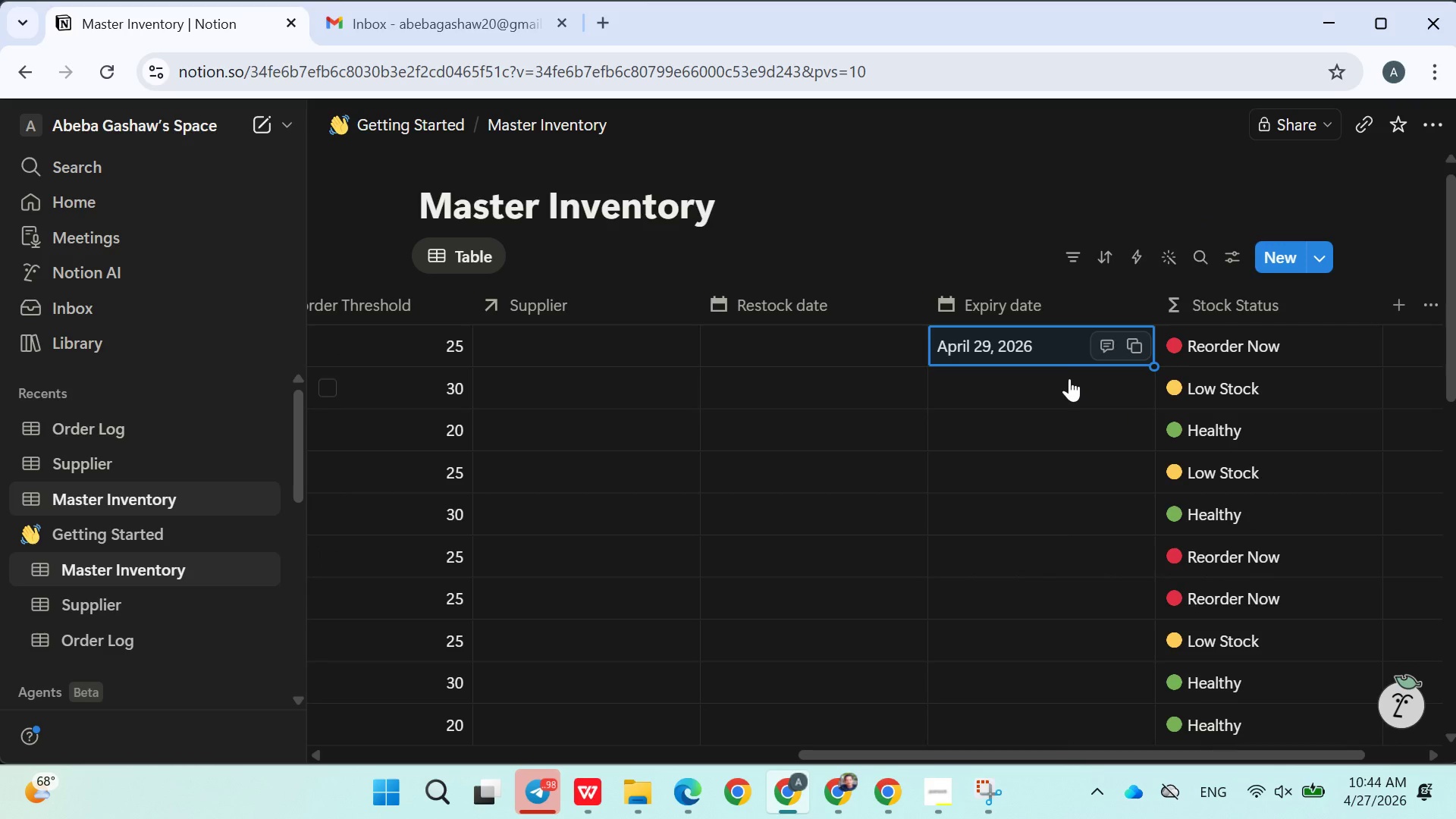 
left_click([1055, 385])
 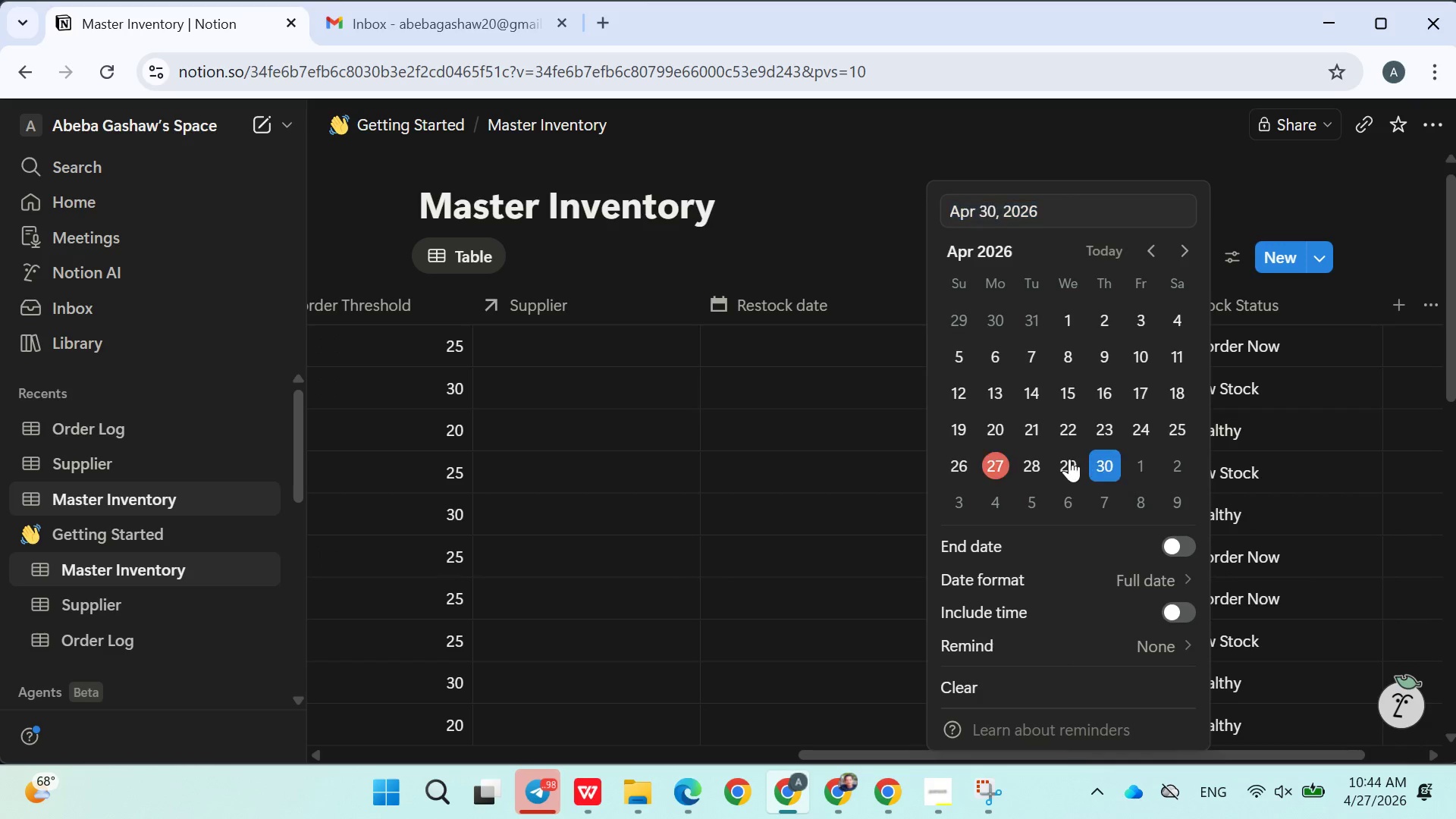 
double_click([1034, 459])
 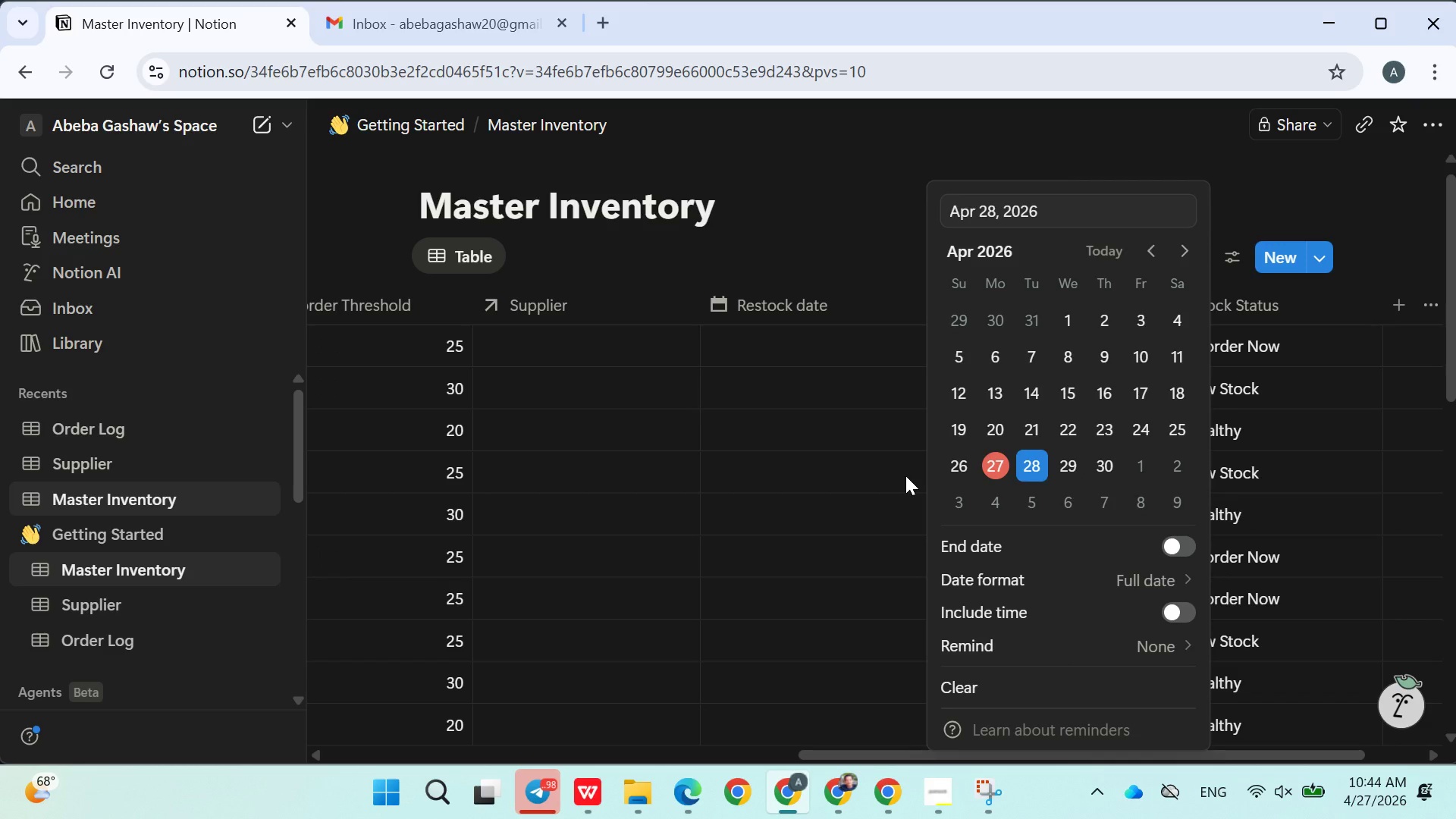 
left_click([858, 482])
 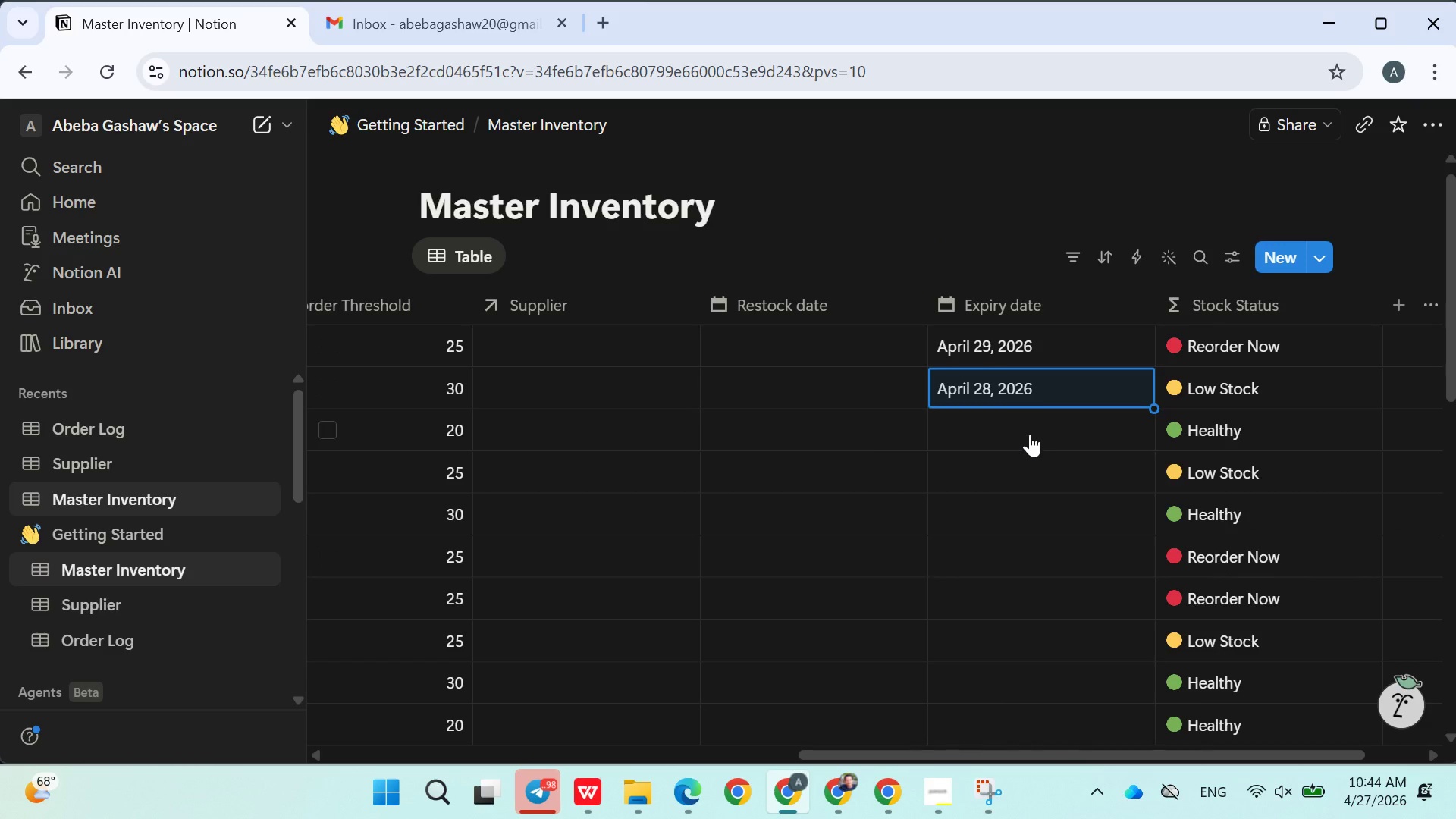 
left_click([1030, 434])
 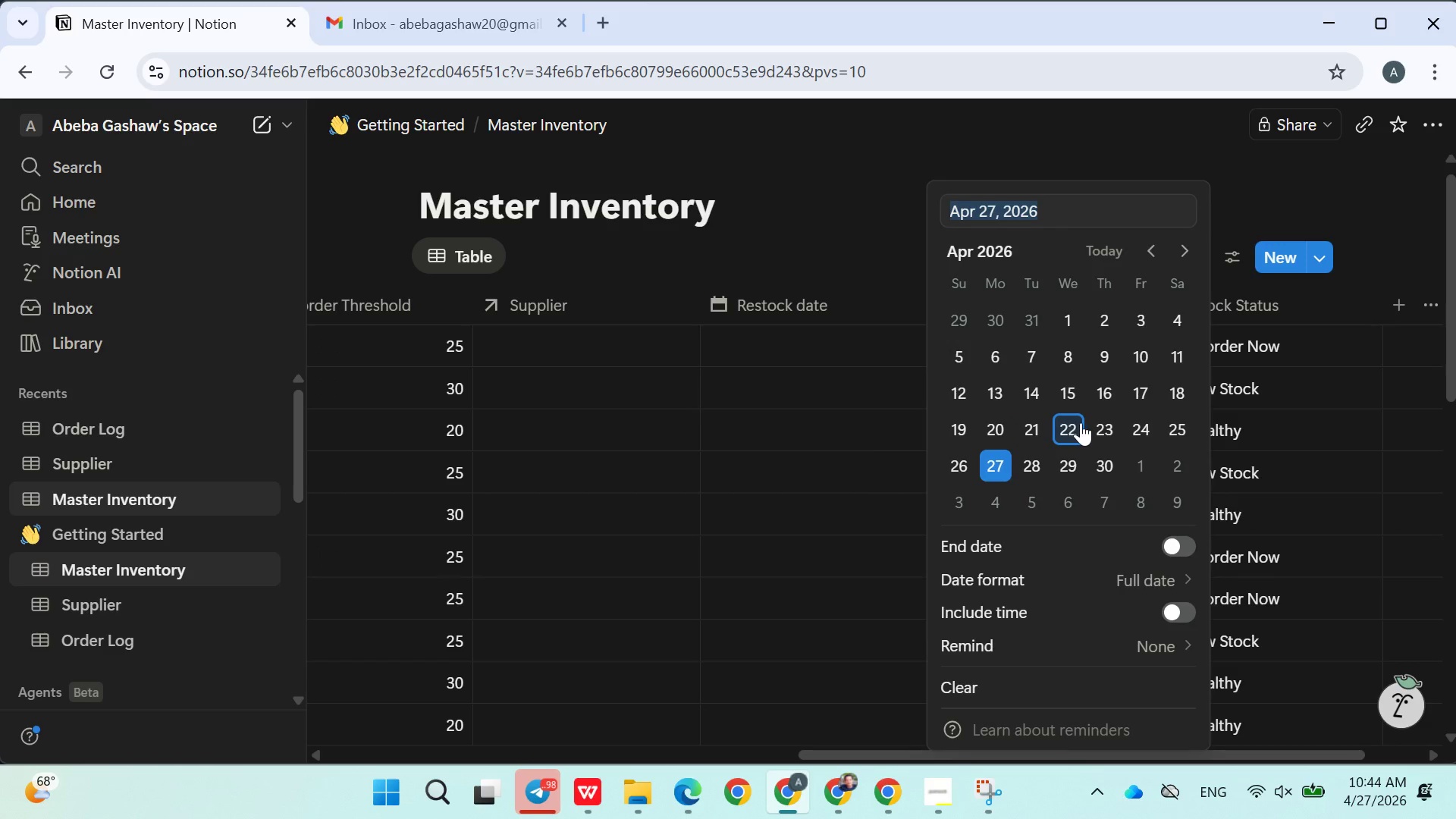 
scroll: coordinate [1081, 422], scroll_direction: down, amount: 1.0
 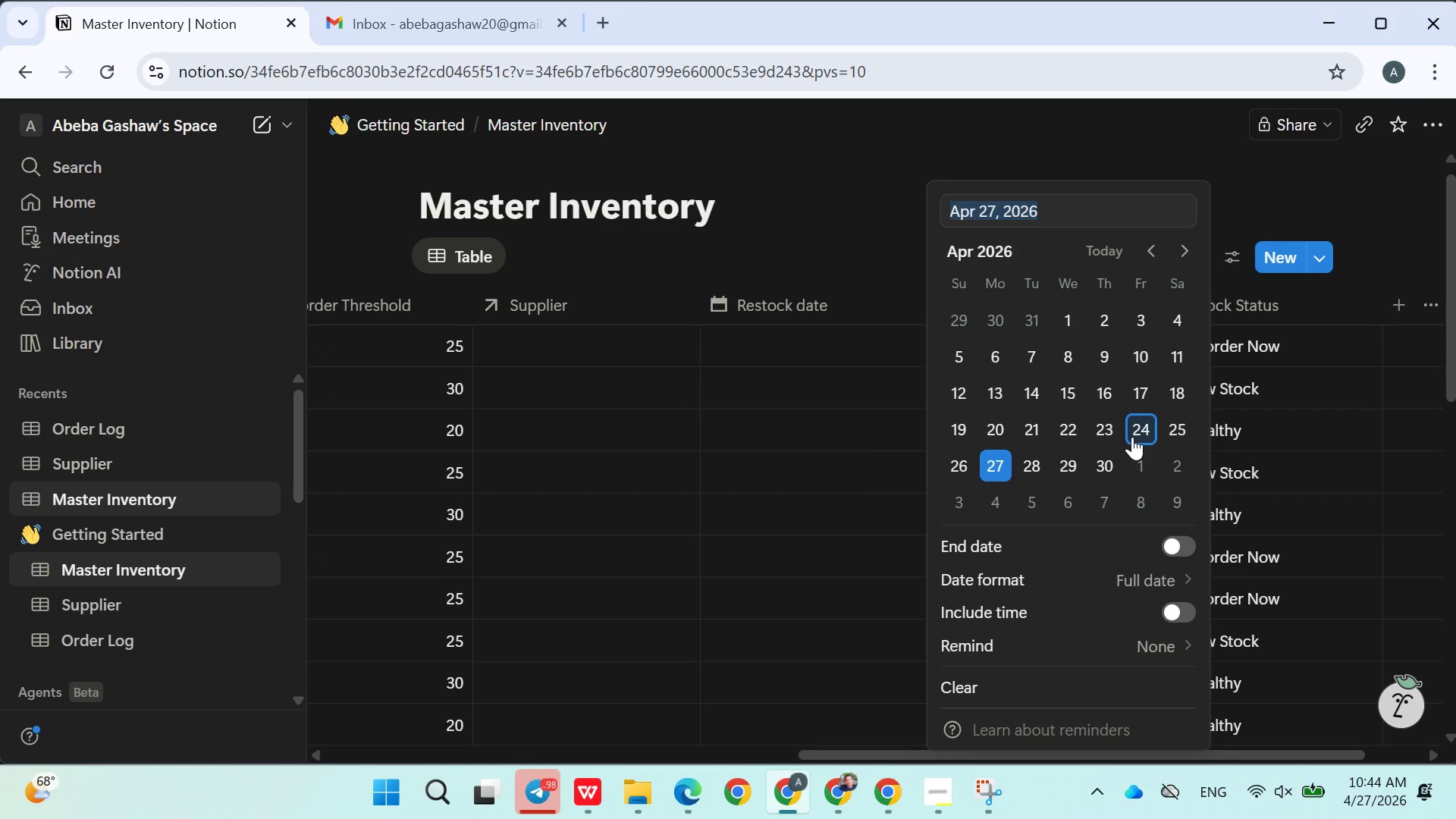 
left_click([1132, 437])
 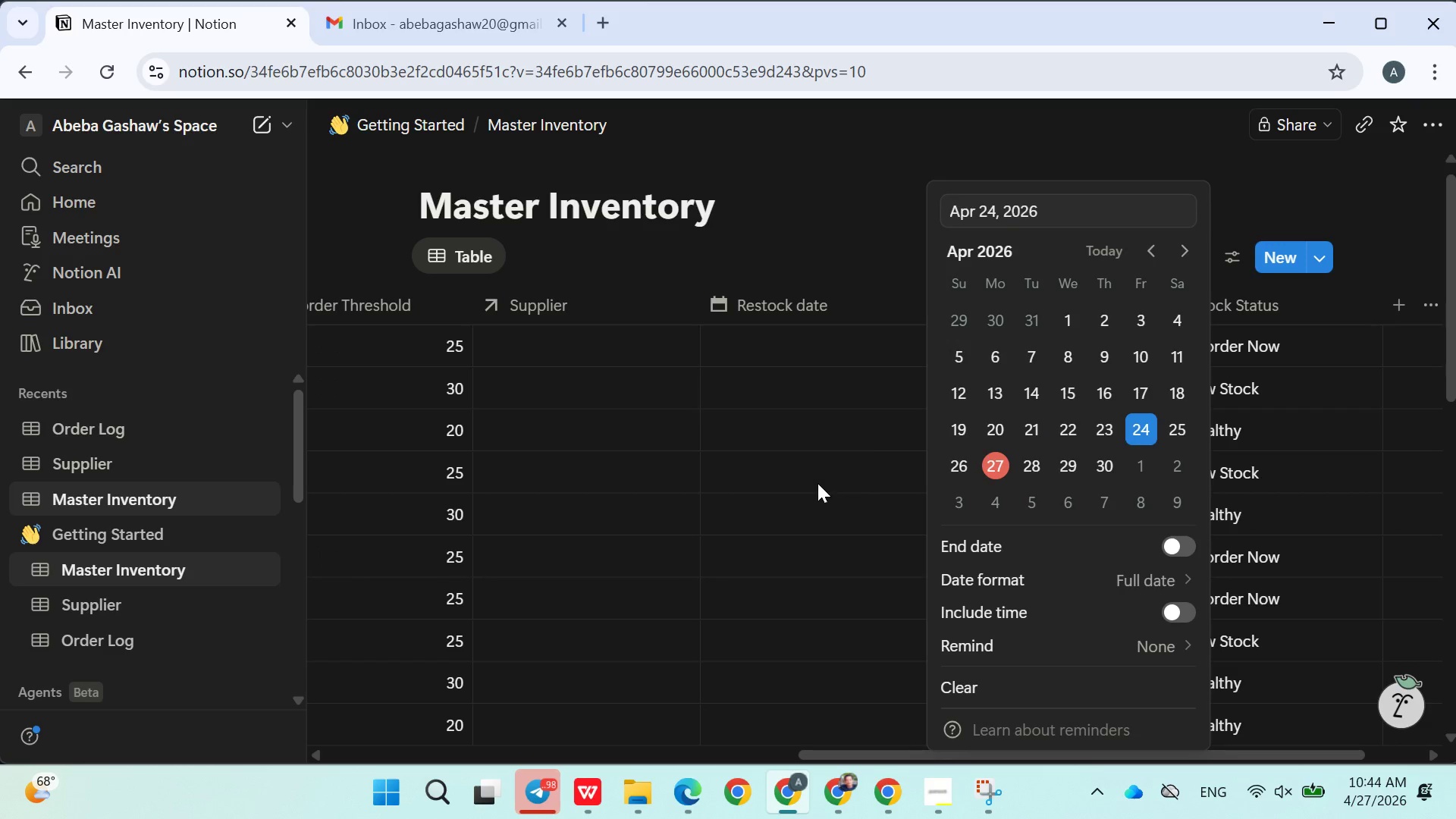 
left_click_drag(start_coordinate=[817, 483], to_coordinate=[814, 482])
 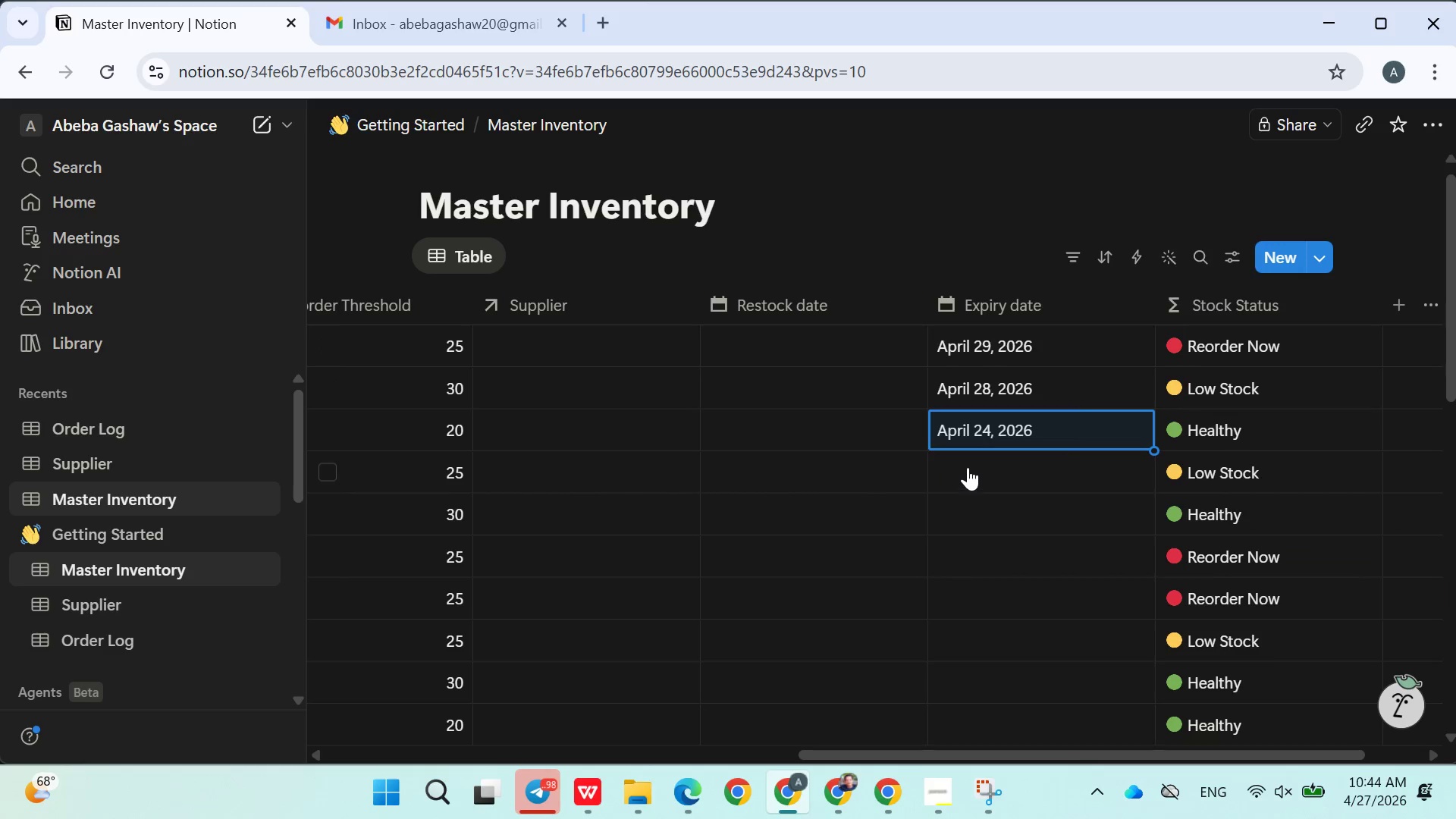 
left_click([984, 467])
 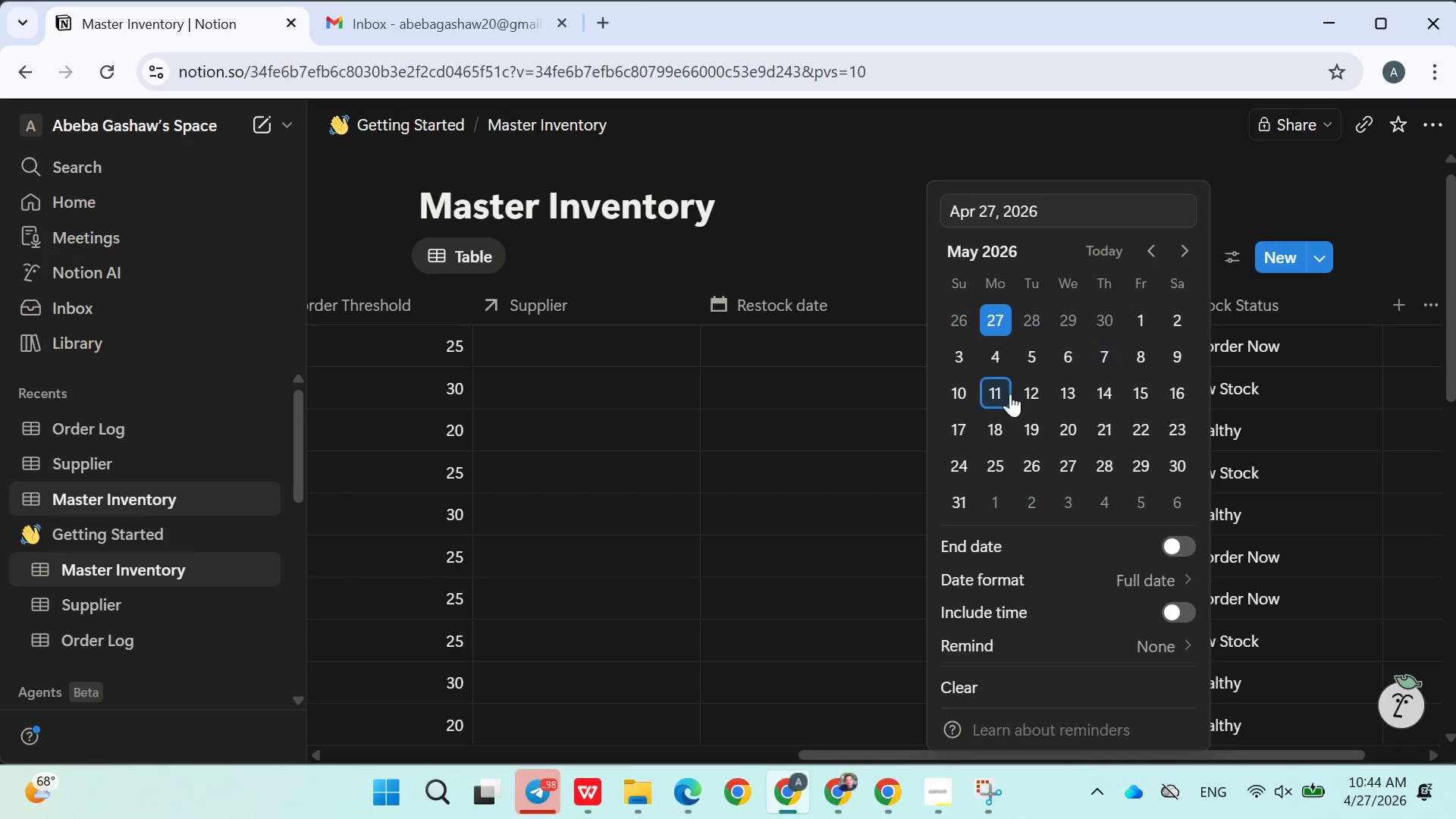 
left_click([1003, 364])
 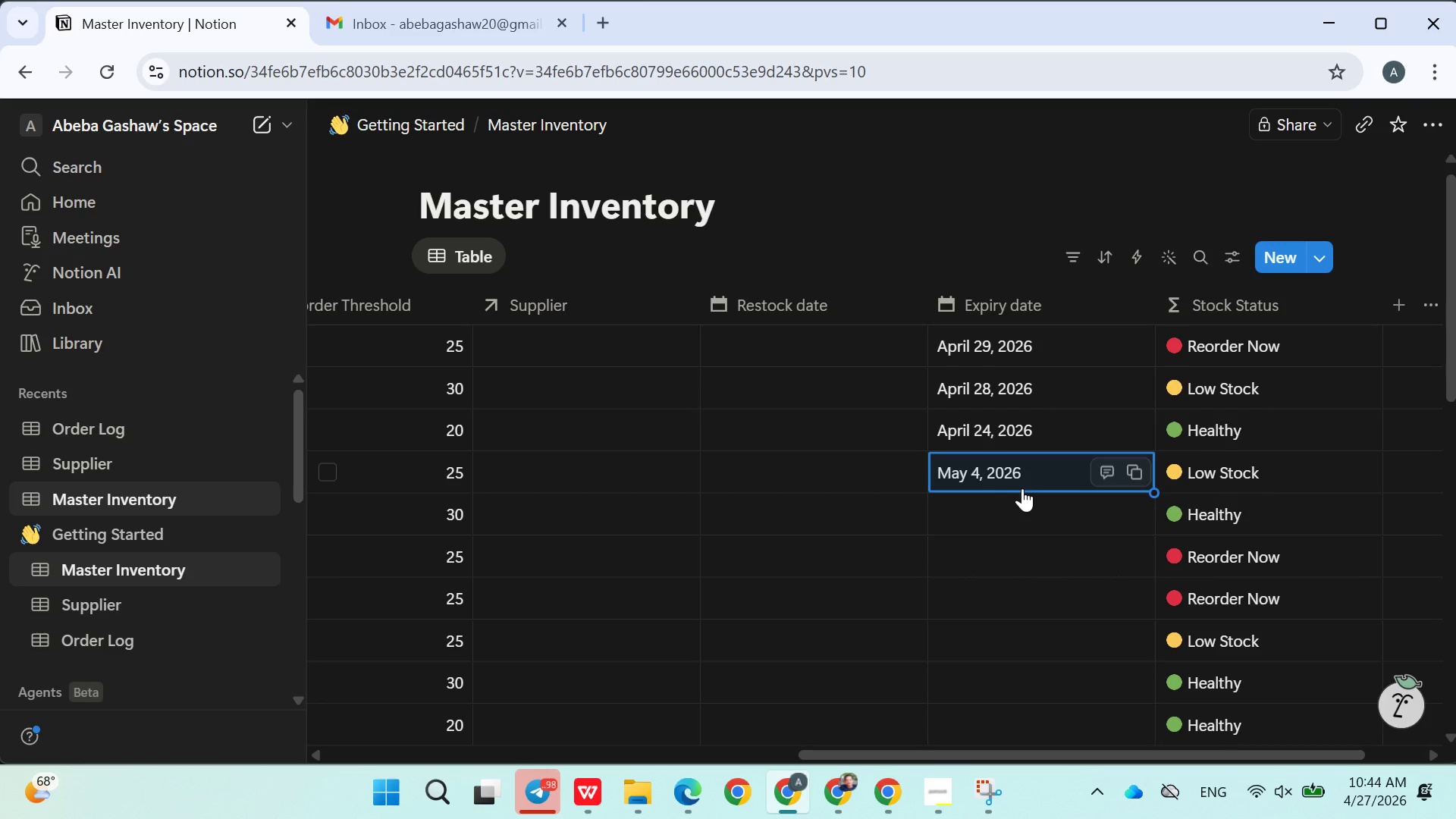 
left_click([1015, 504])
 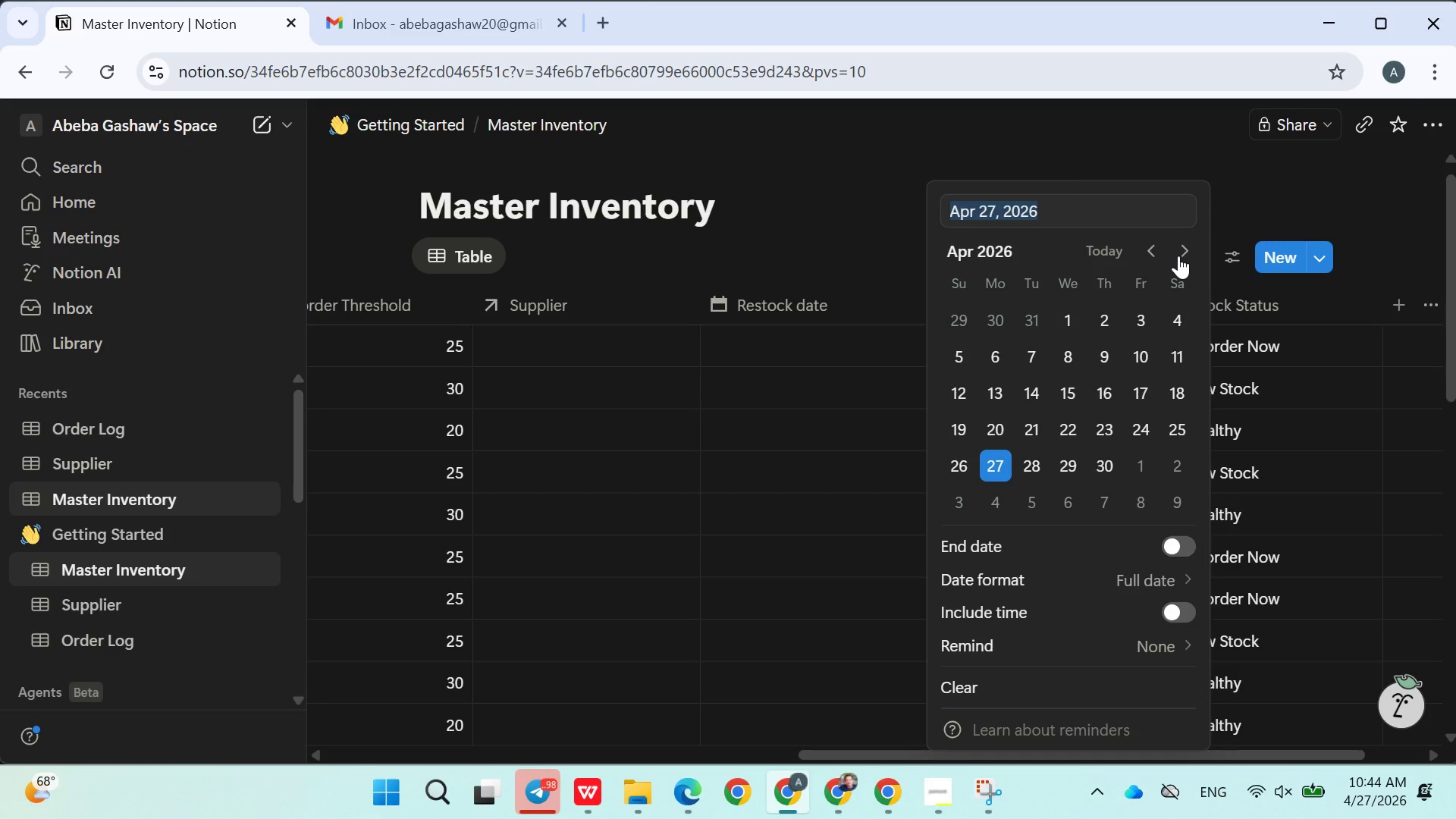 
left_click([1186, 249])
 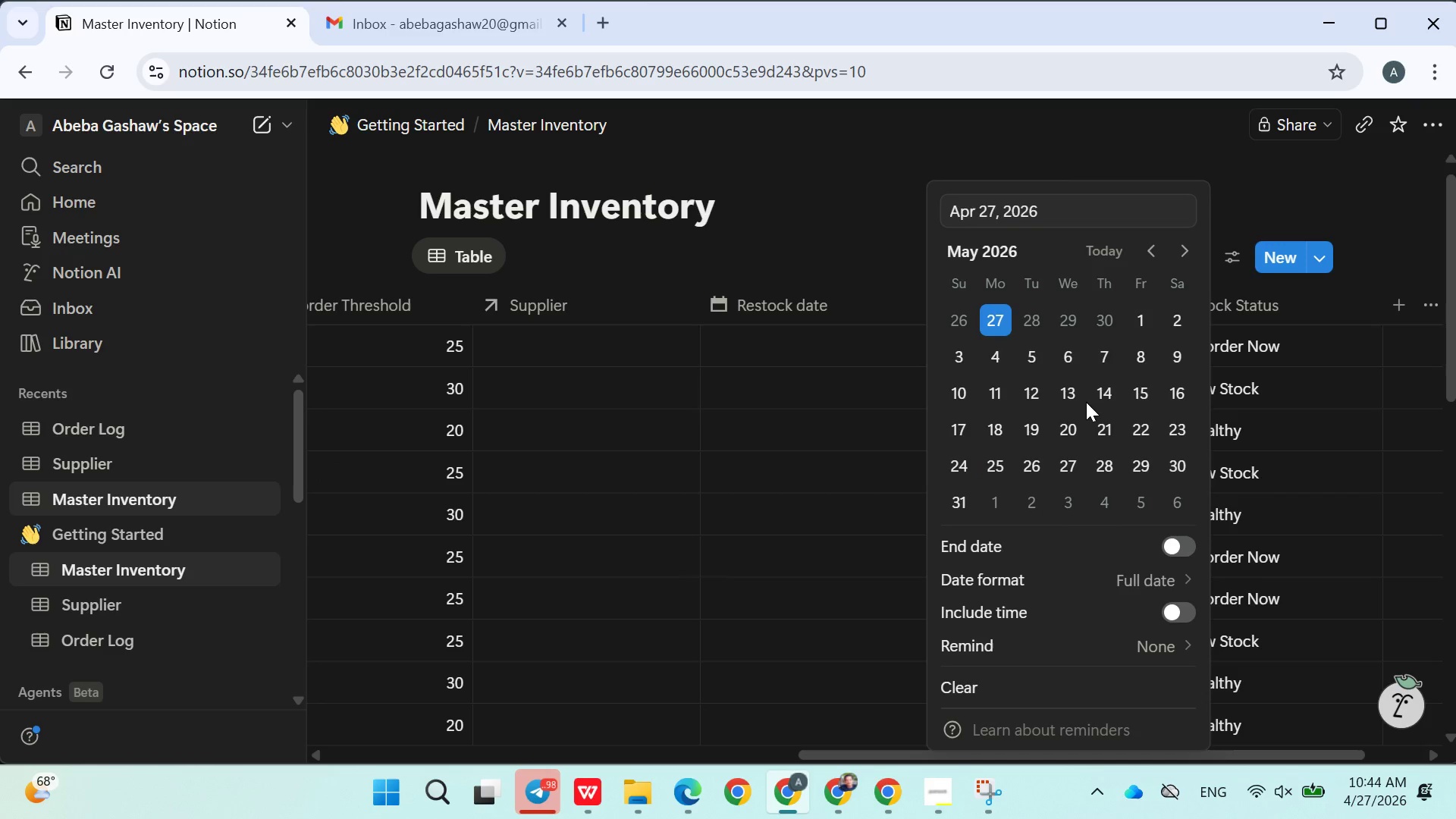 
left_click([1086, 402])
 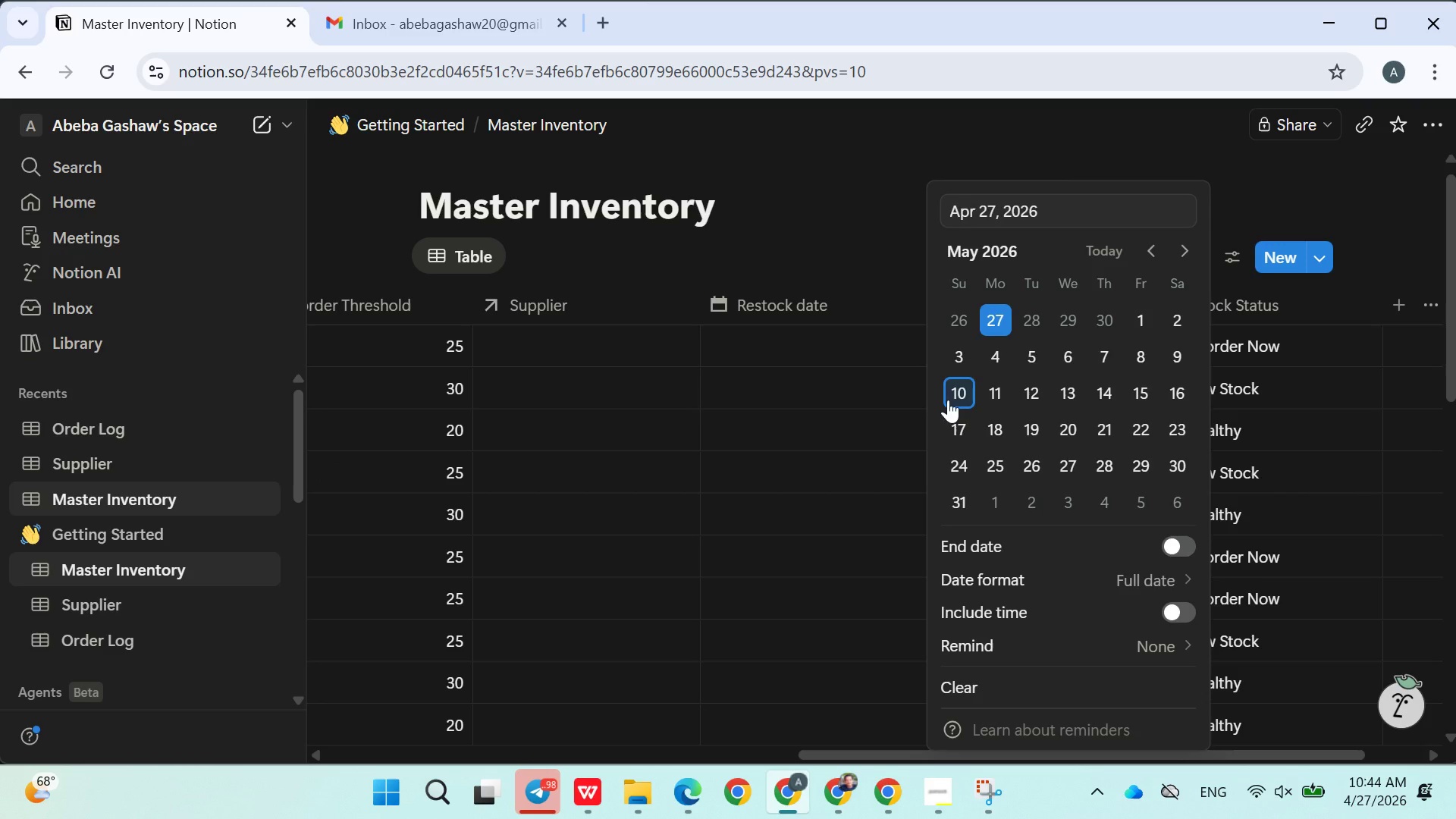 
double_click([802, 523])
 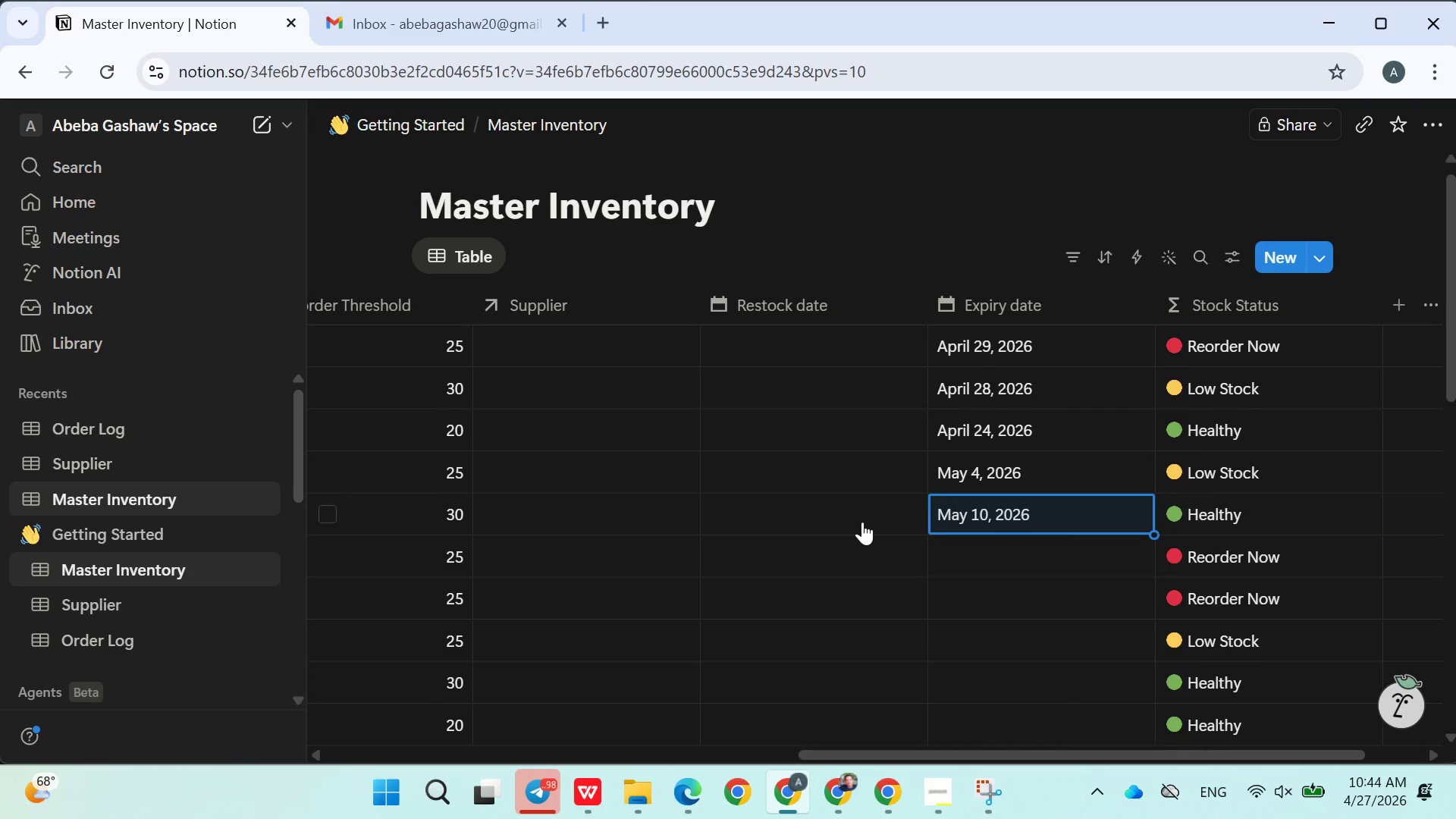 
scroll: coordinate [861, 516], scroll_direction: down, amount: 2.0
 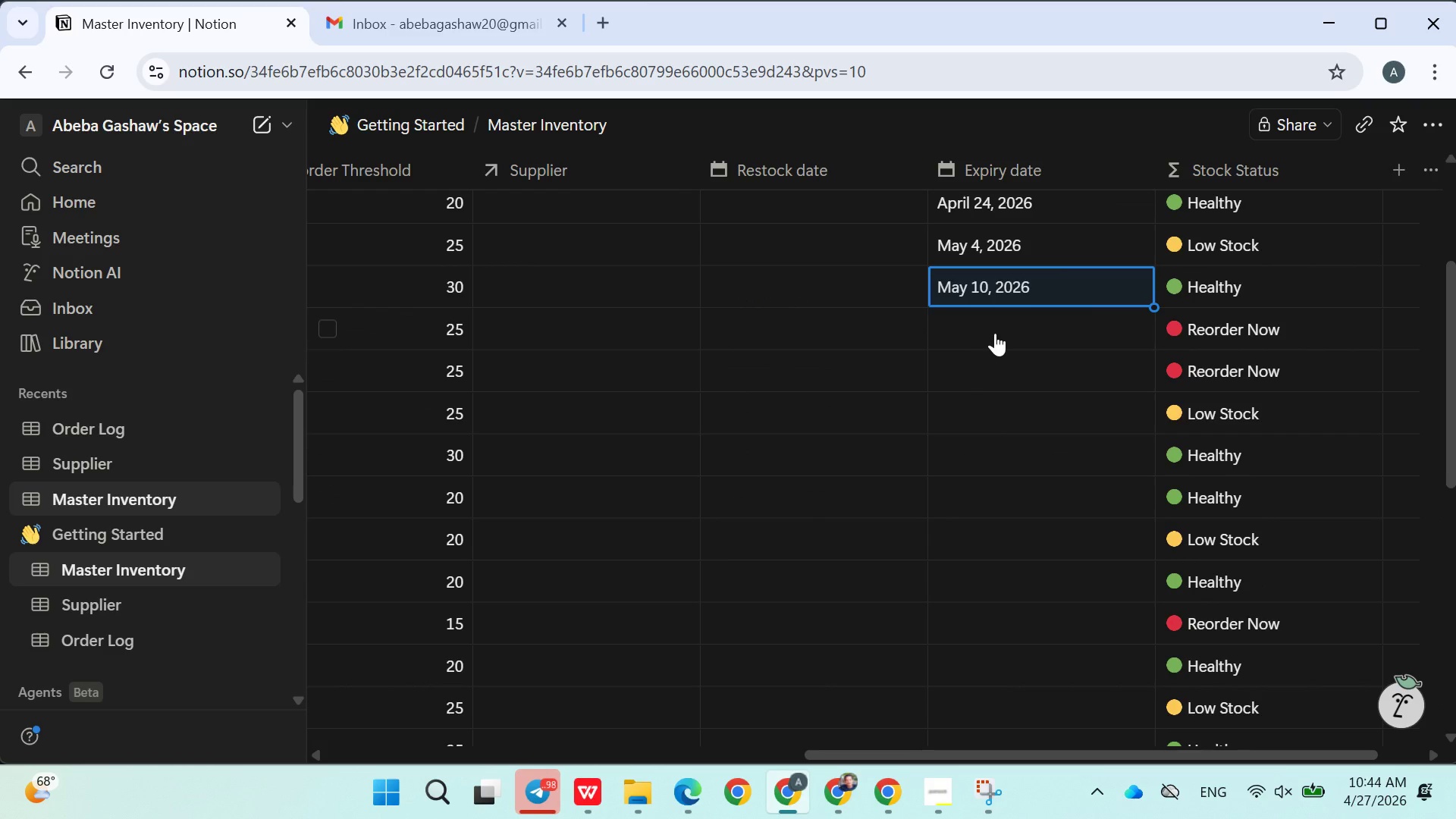 
left_click([994, 322])
 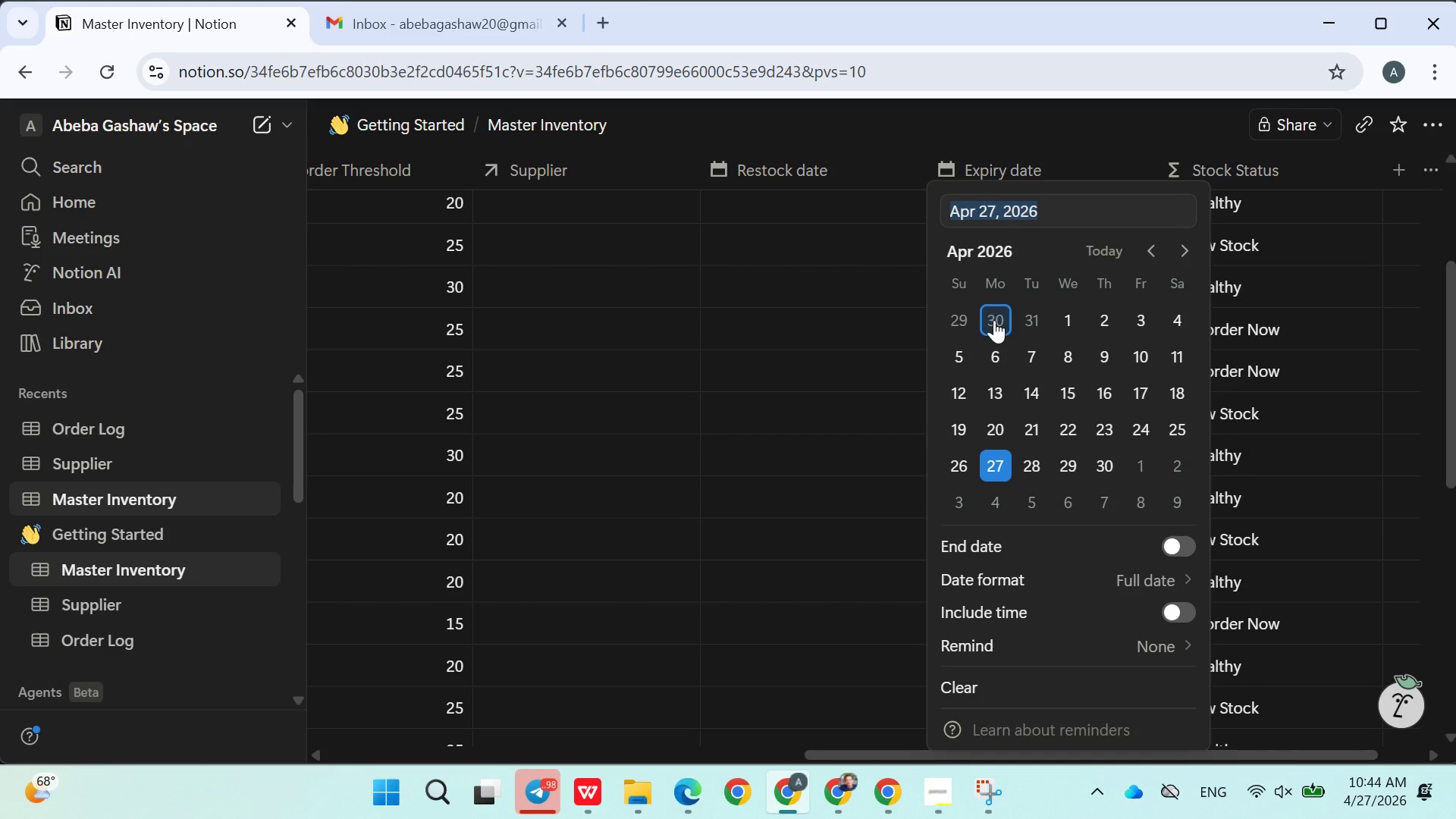 
wait(21.62)
 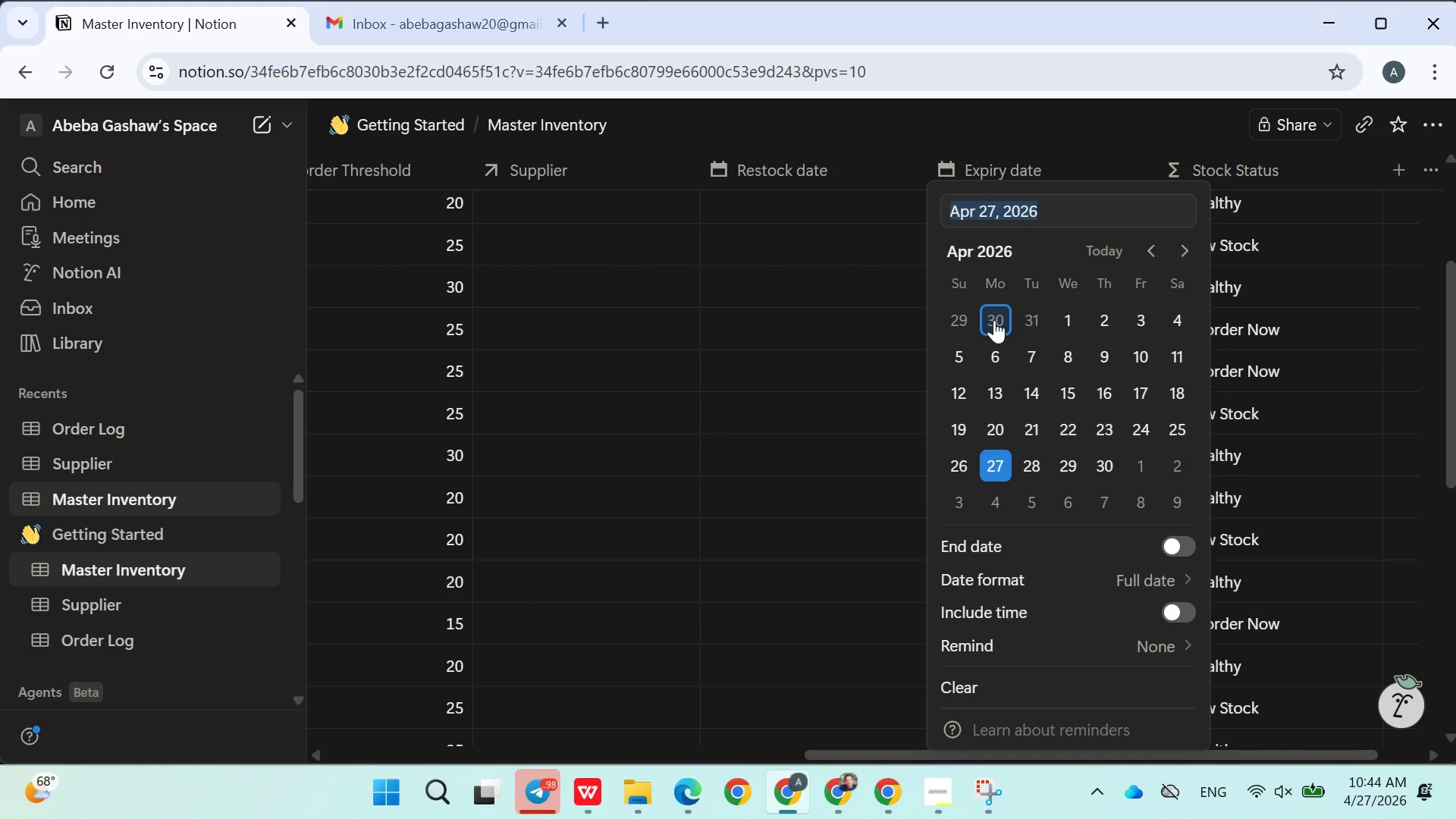 
left_click([1003, 386])
 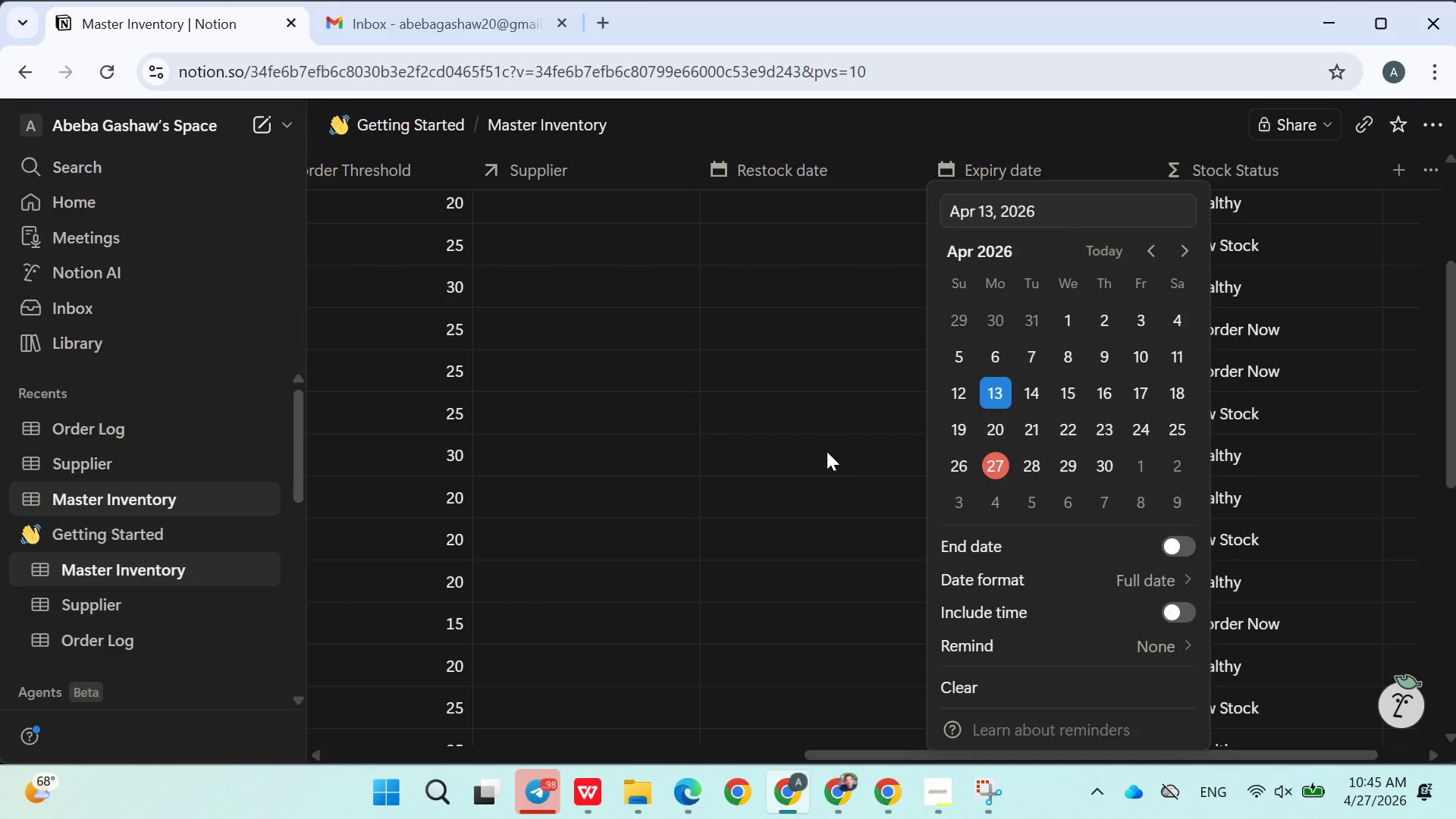 
left_click([825, 450])
 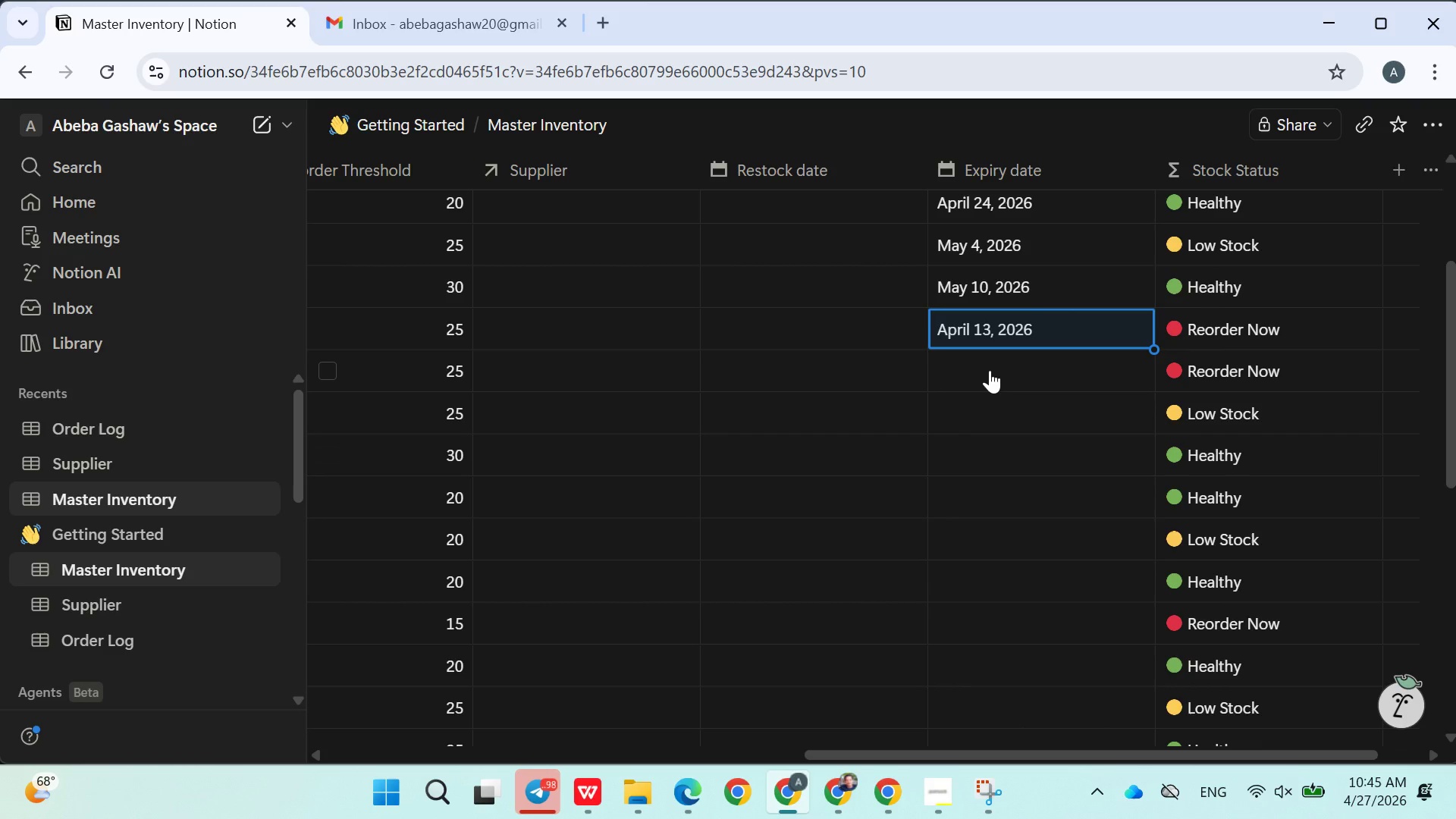 
left_click([990, 370])
 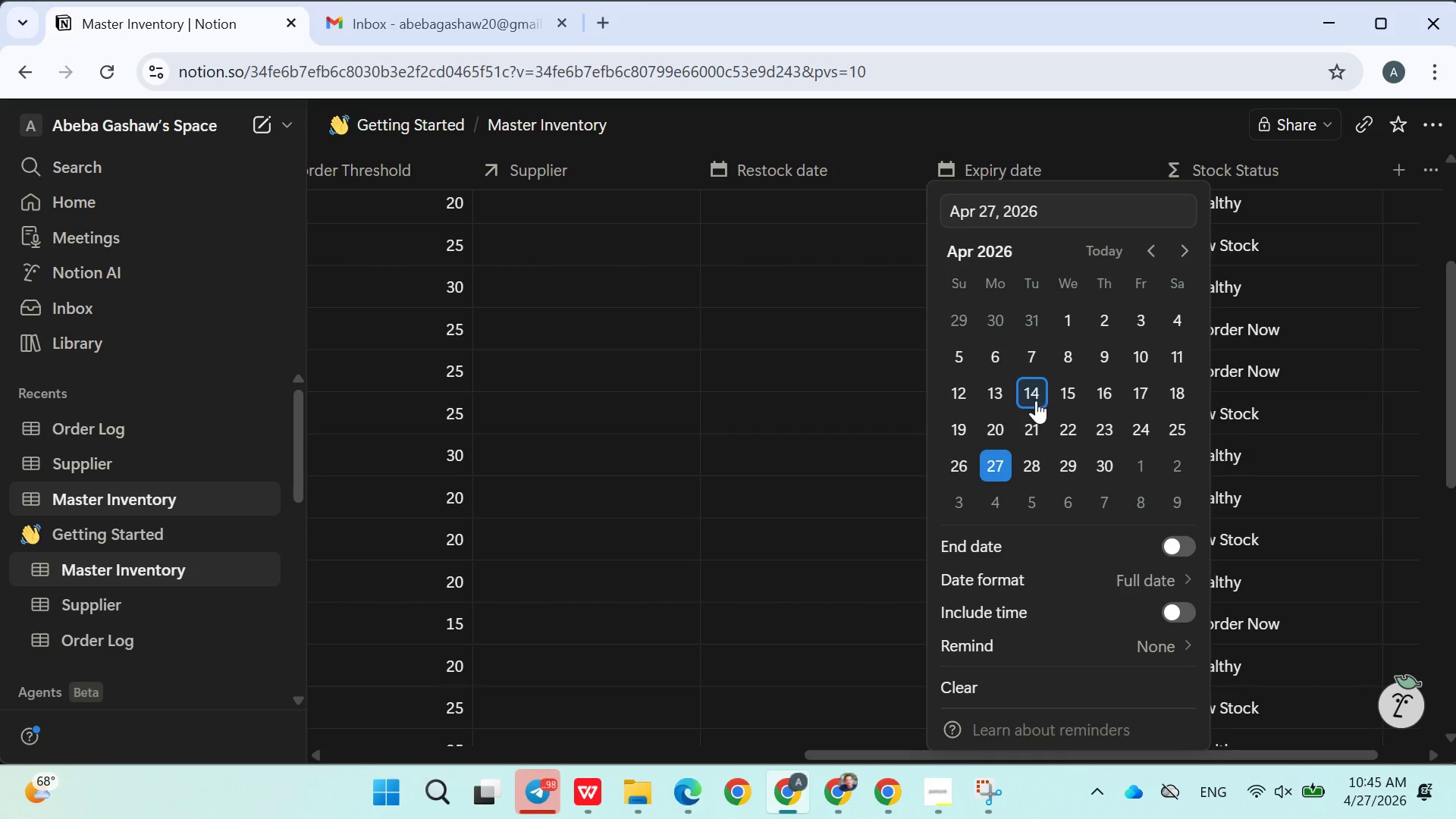 
double_click([852, 472])
 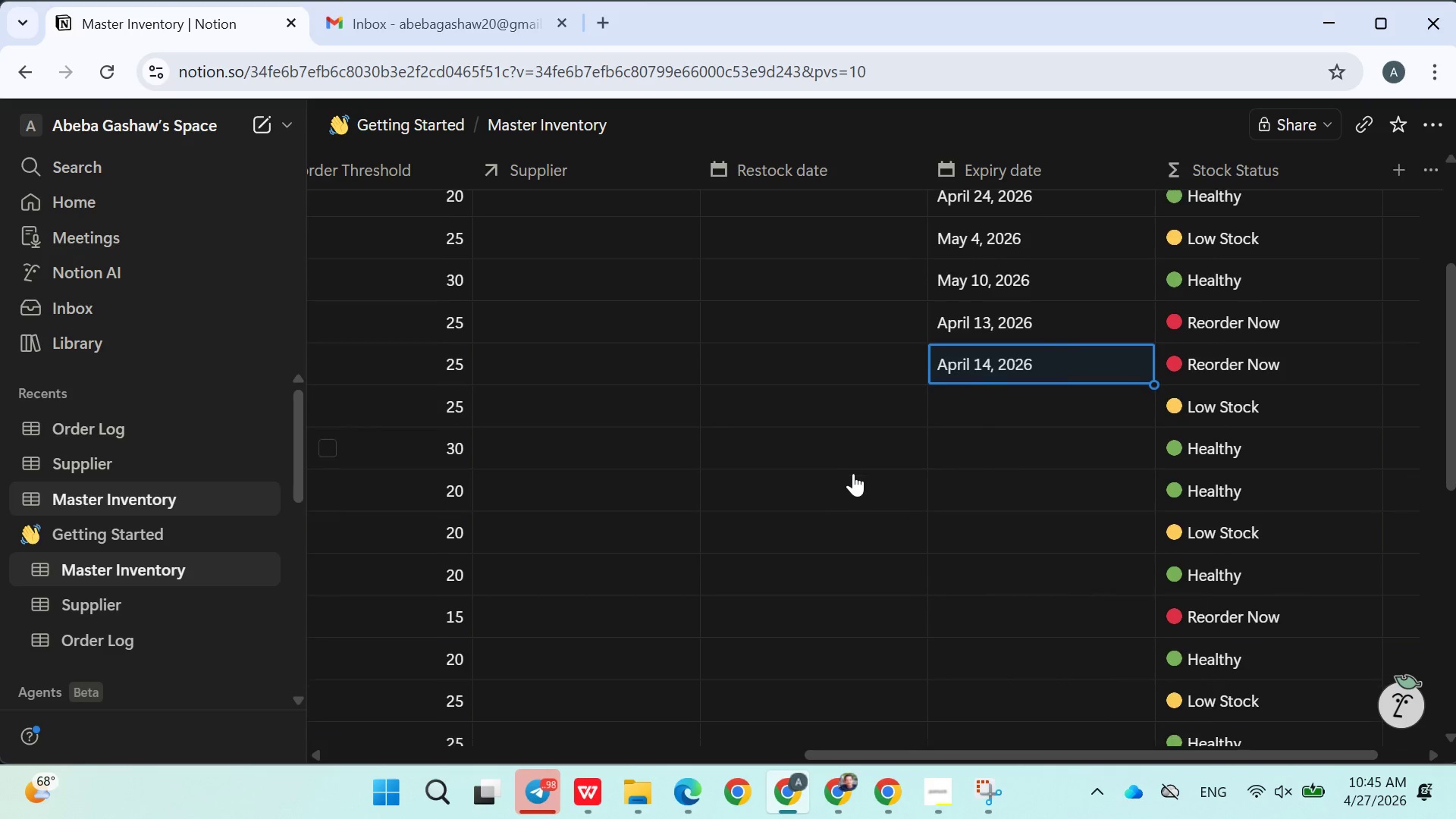 
scroll: coordinate [853, 473], scroll_direction: down, amount: 3.0
 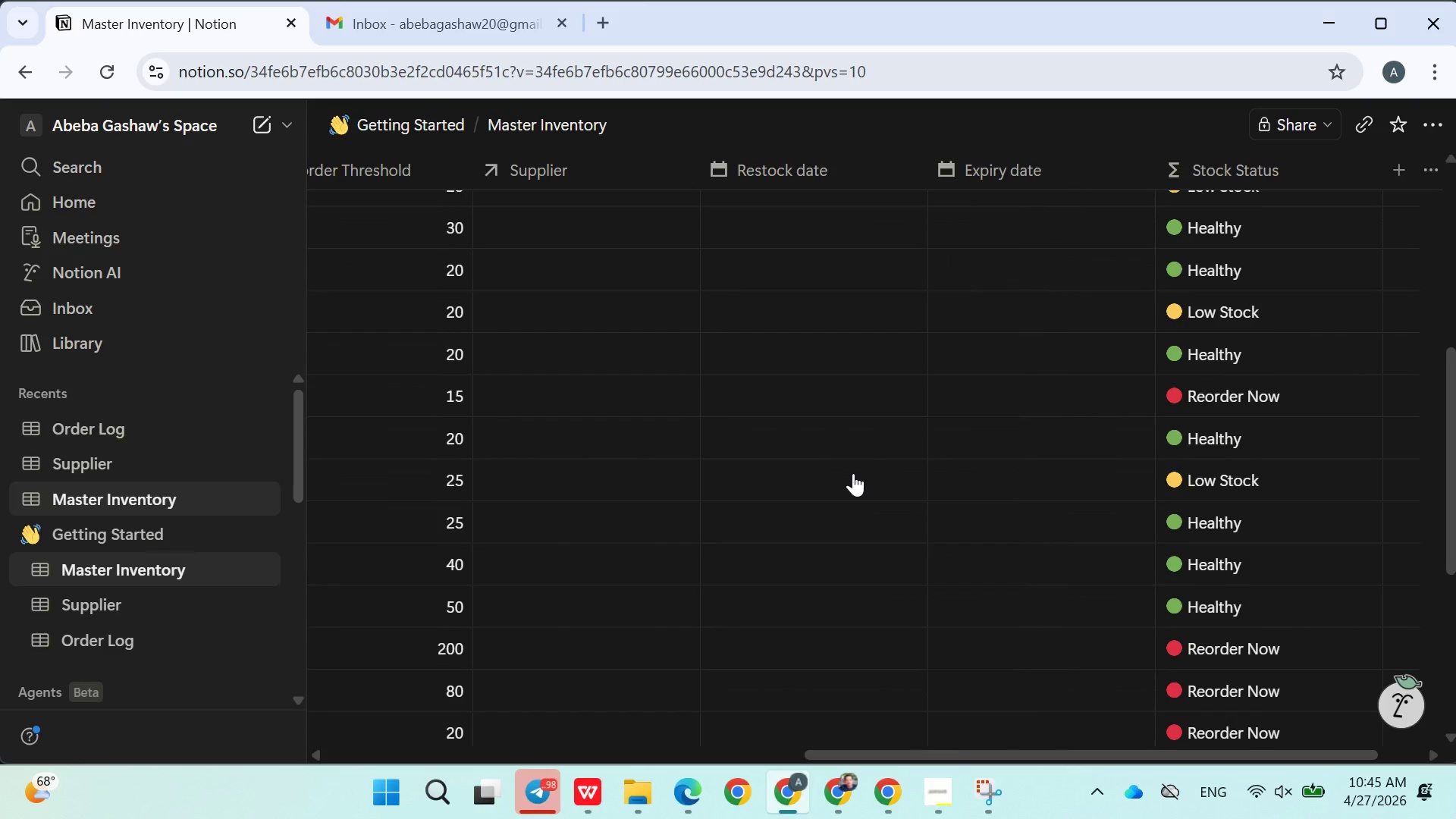 
scroll: coordinate [853, 473], scroll_direction: up, amount: 1.0
 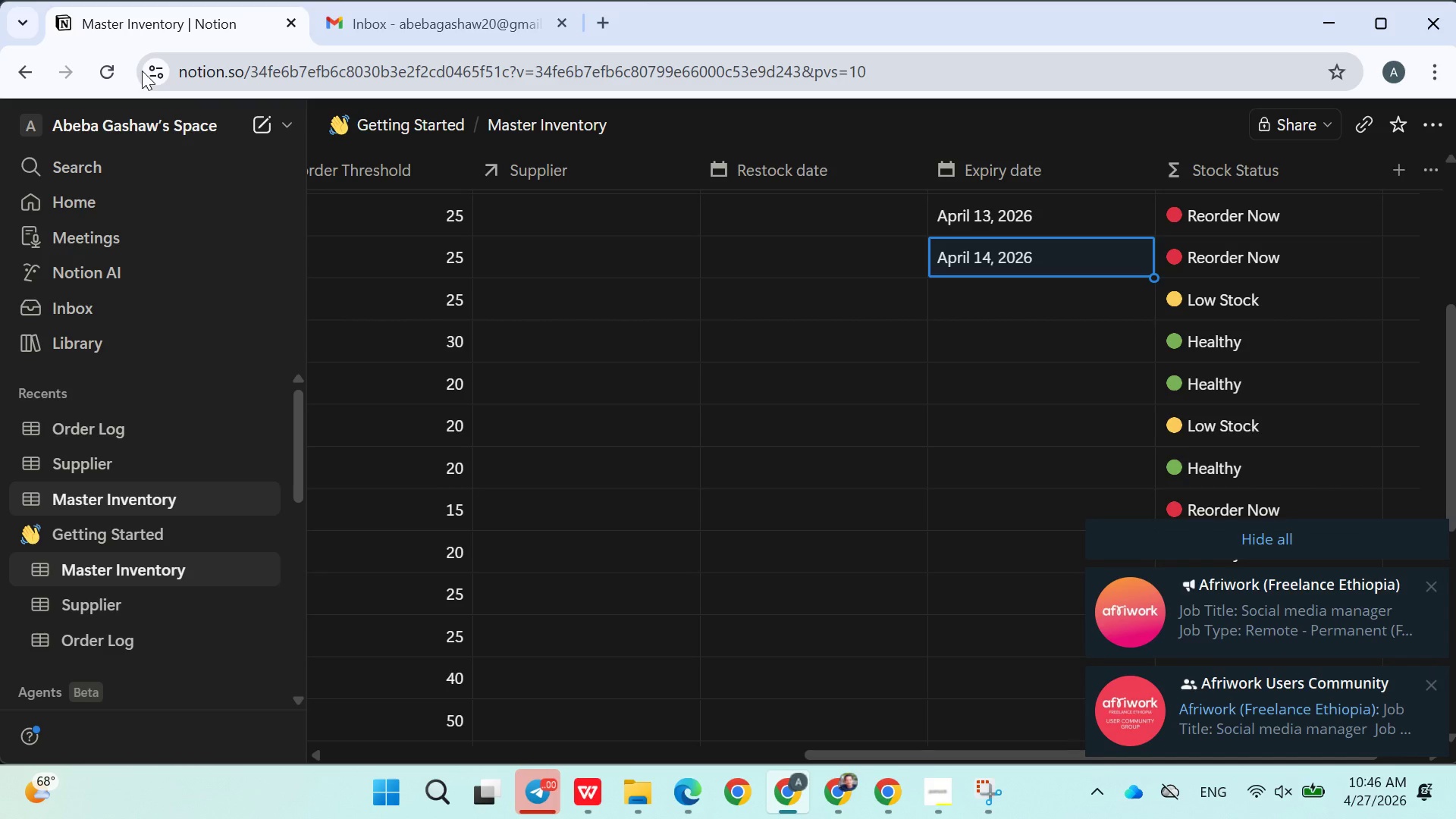 
wait(61.53)
 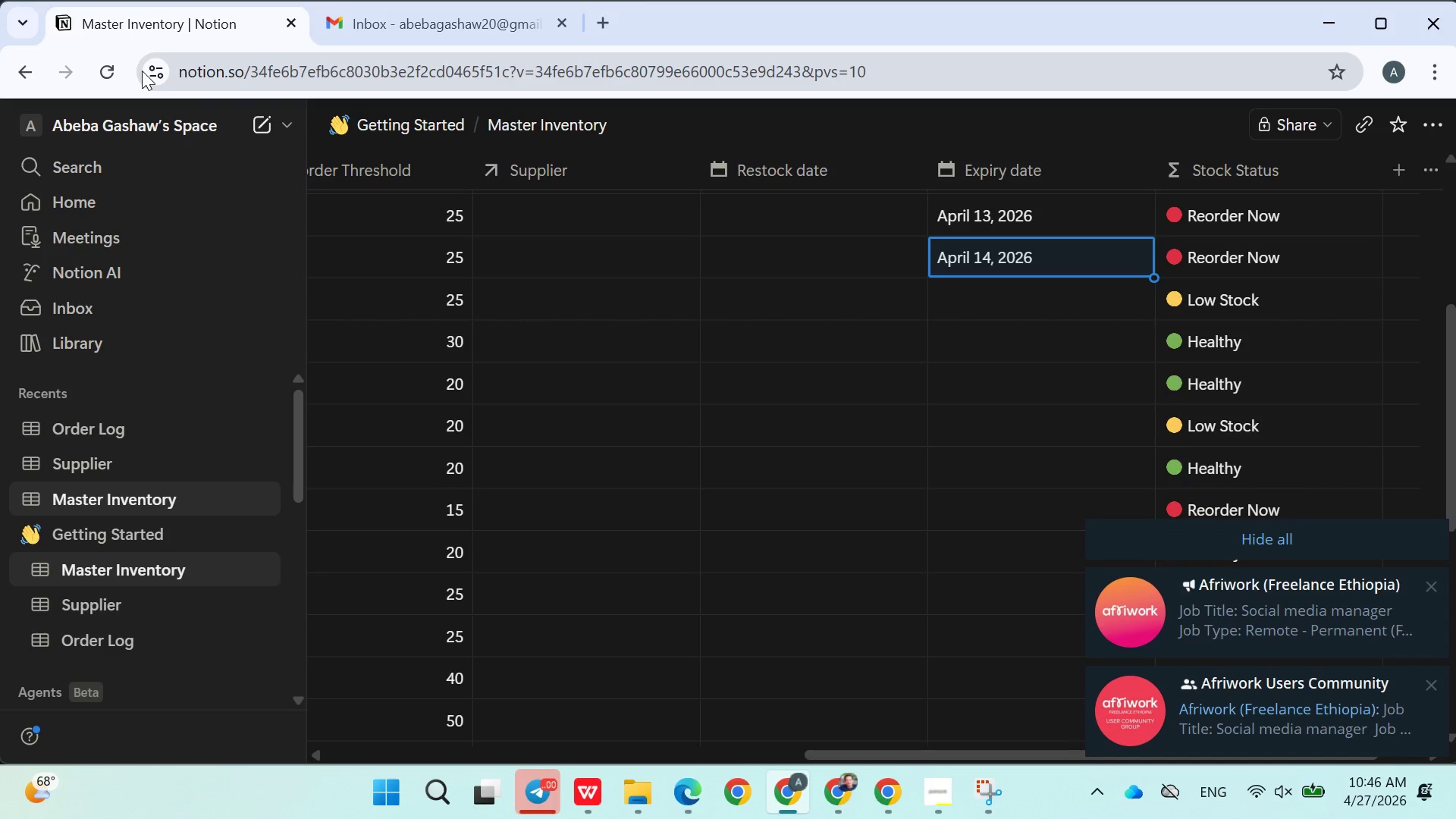 
left_click([1254, 539])
 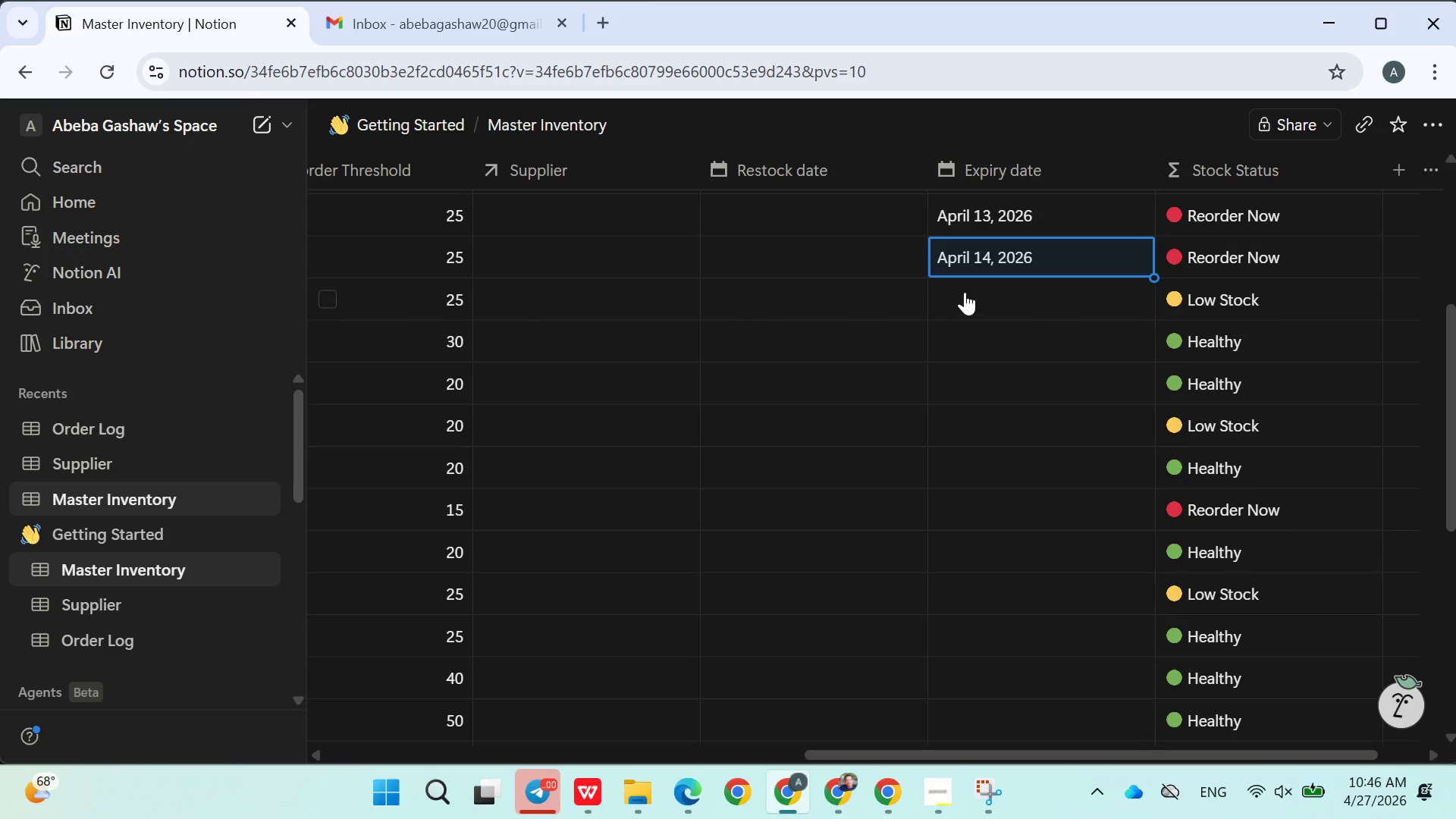 
left_click([965, 292])
 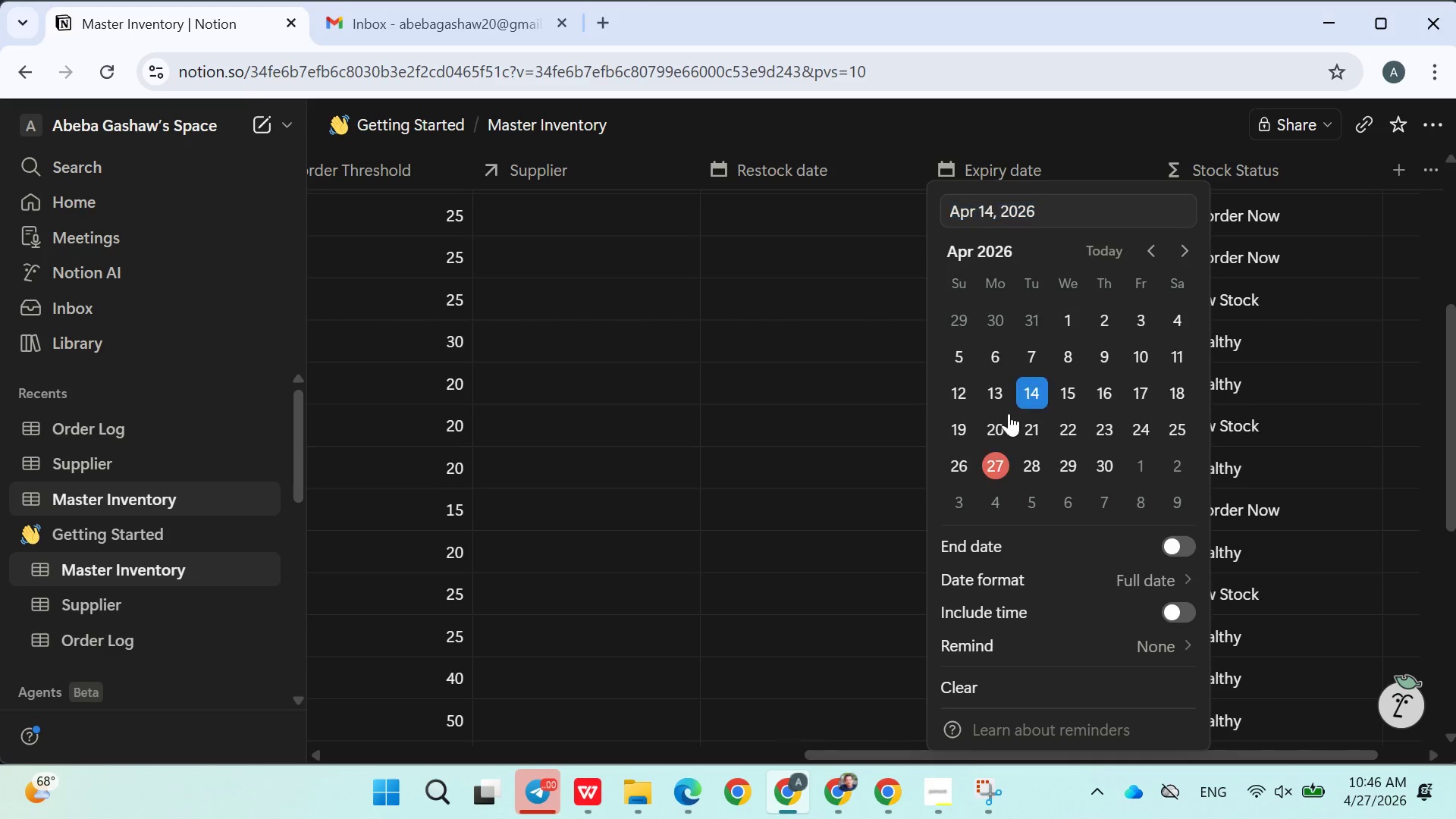 
double_click([804, 449])
 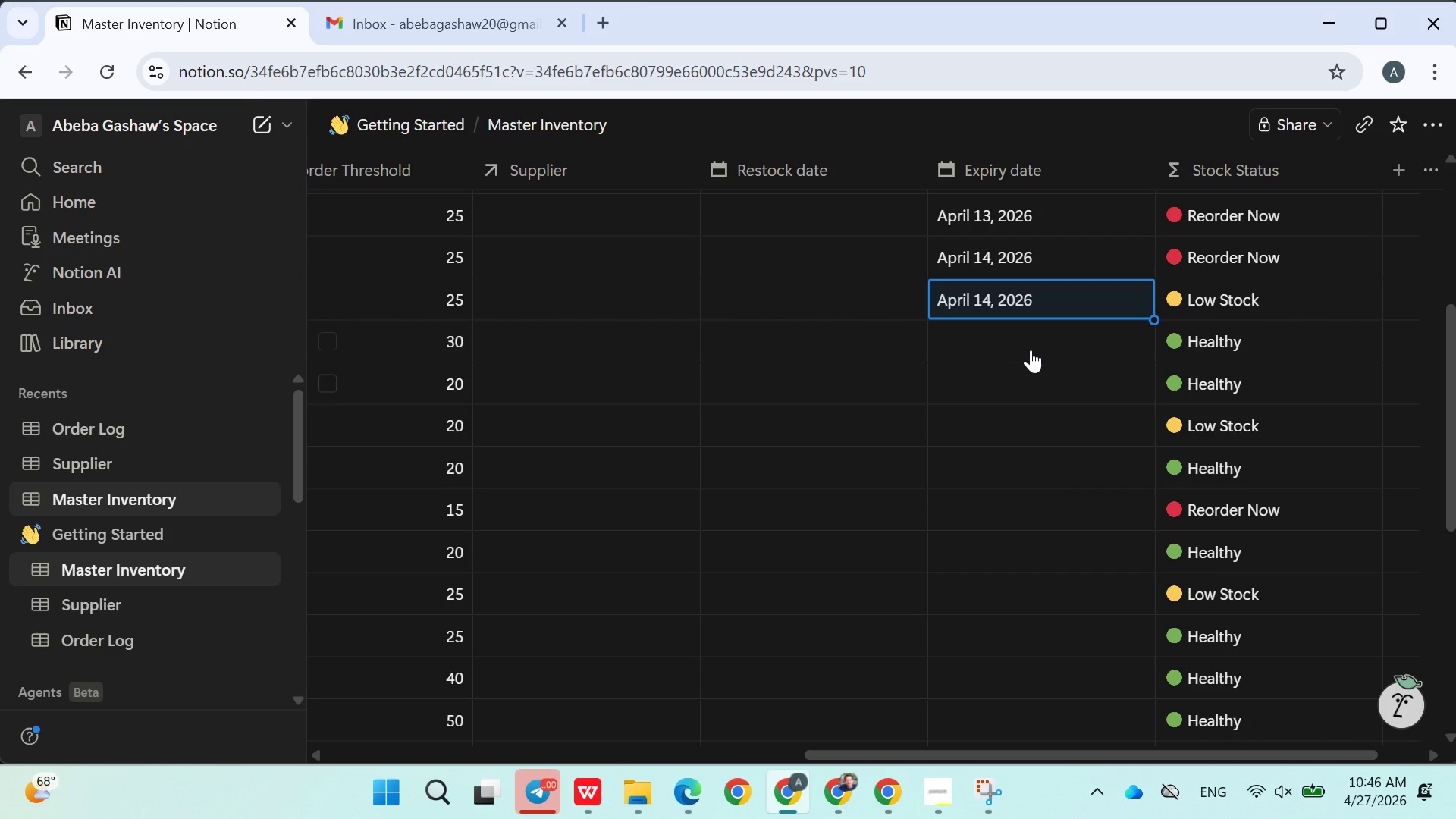 
left_click([1031, 344])
 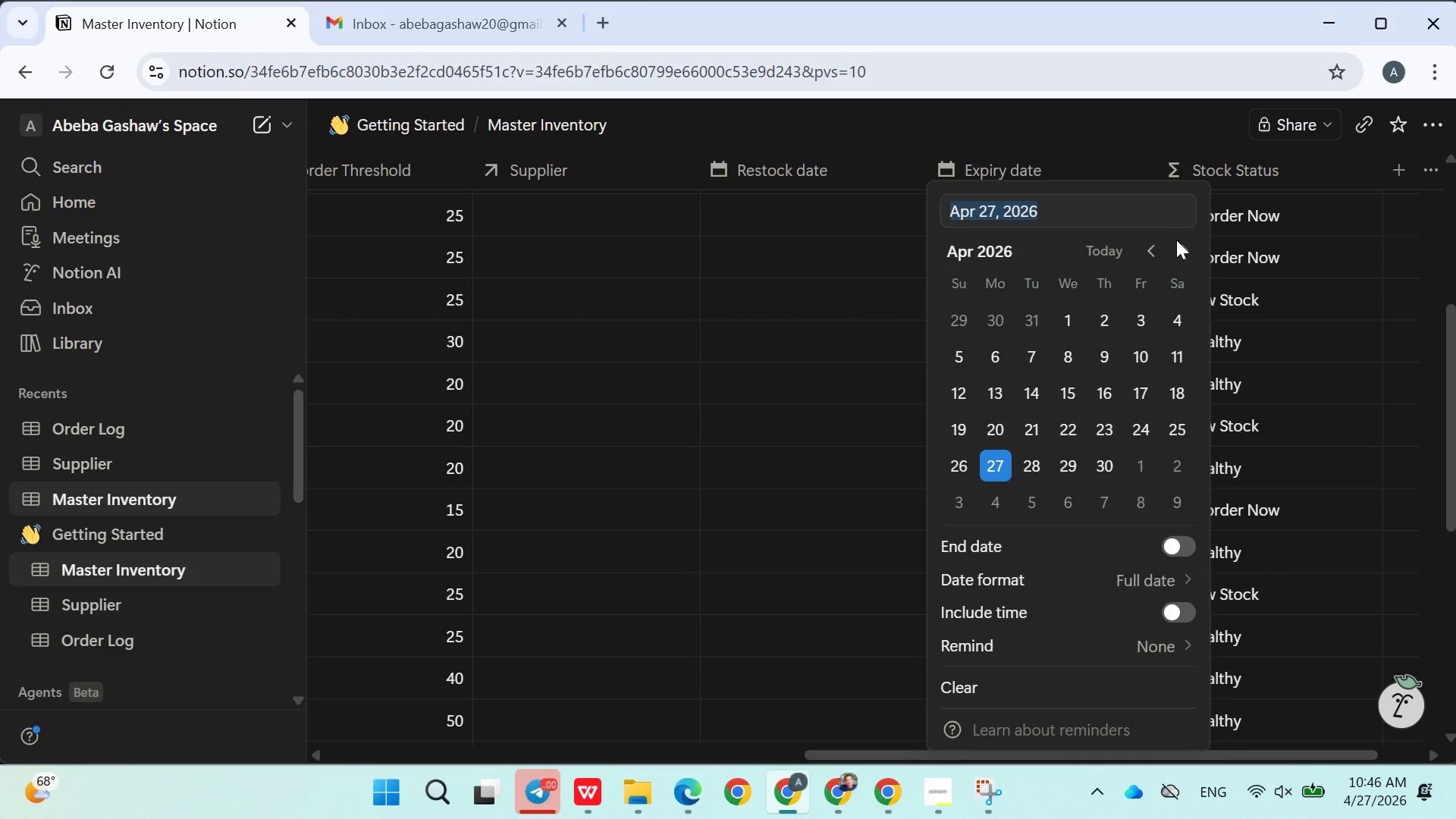 
left_click([1176, 240])
 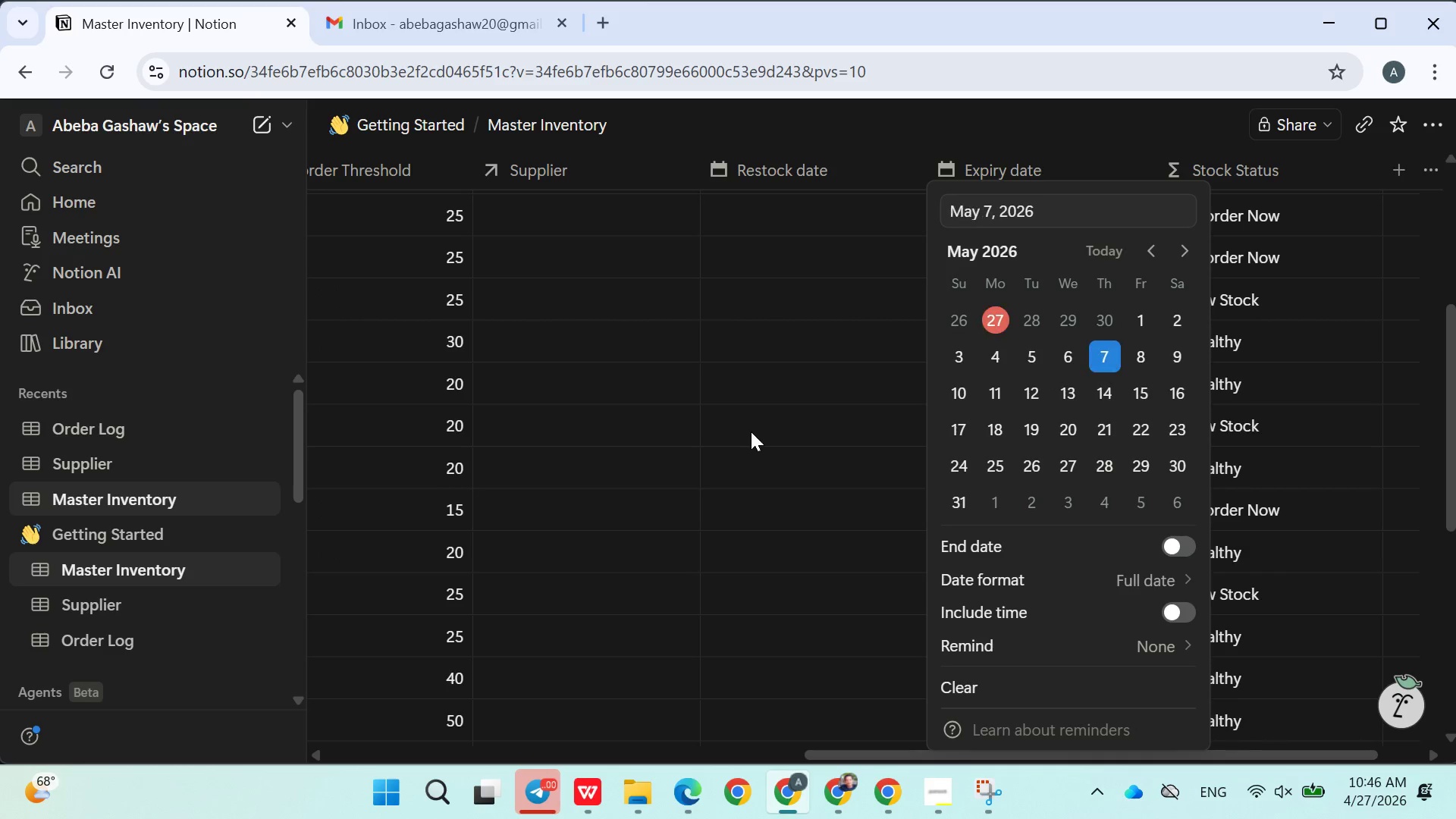 
double_click([748, 431])
 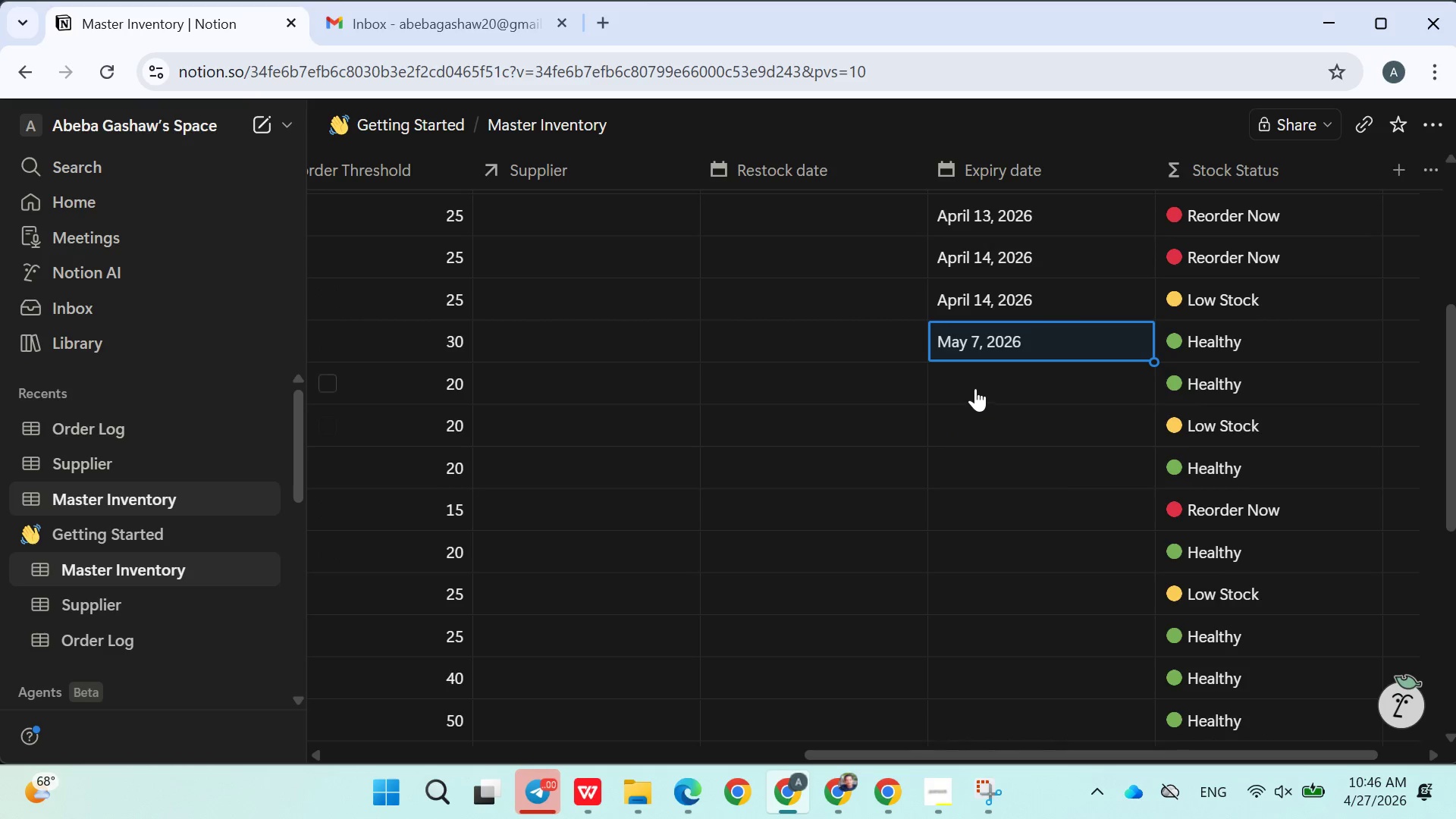 
left_click([975, 388])
 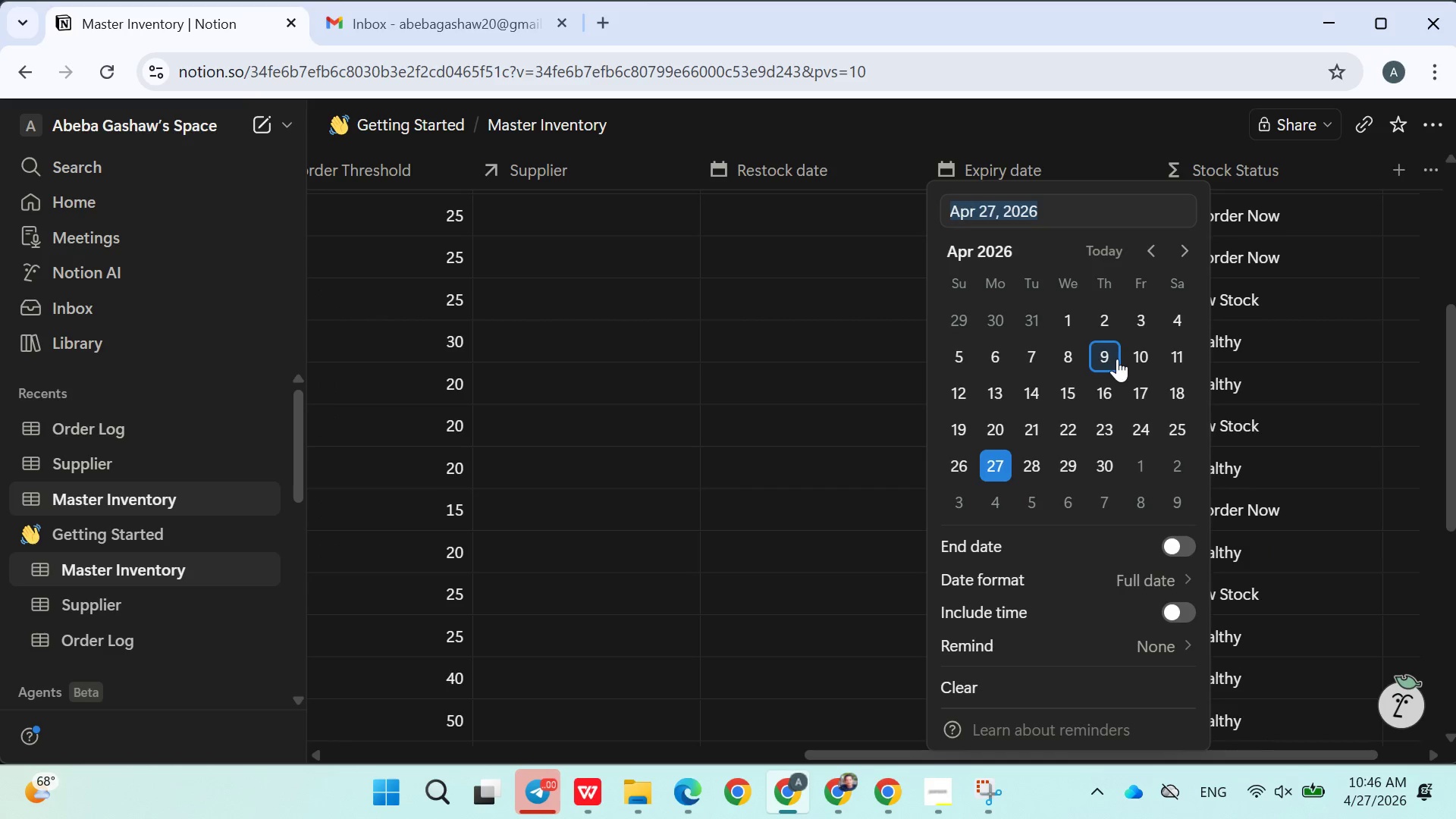 
left_click([1119, 359])
 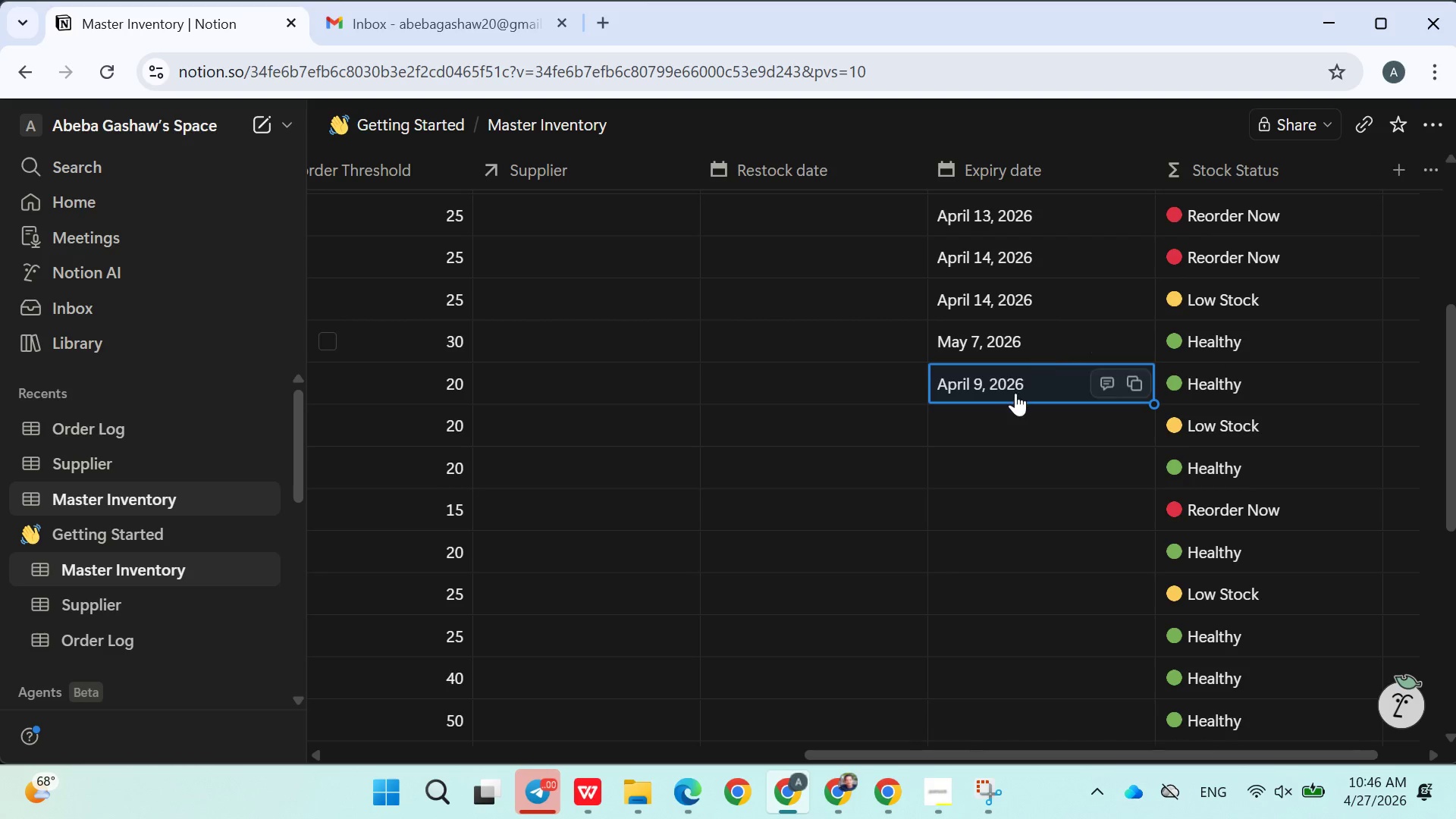 
left_click([1001, 416])
 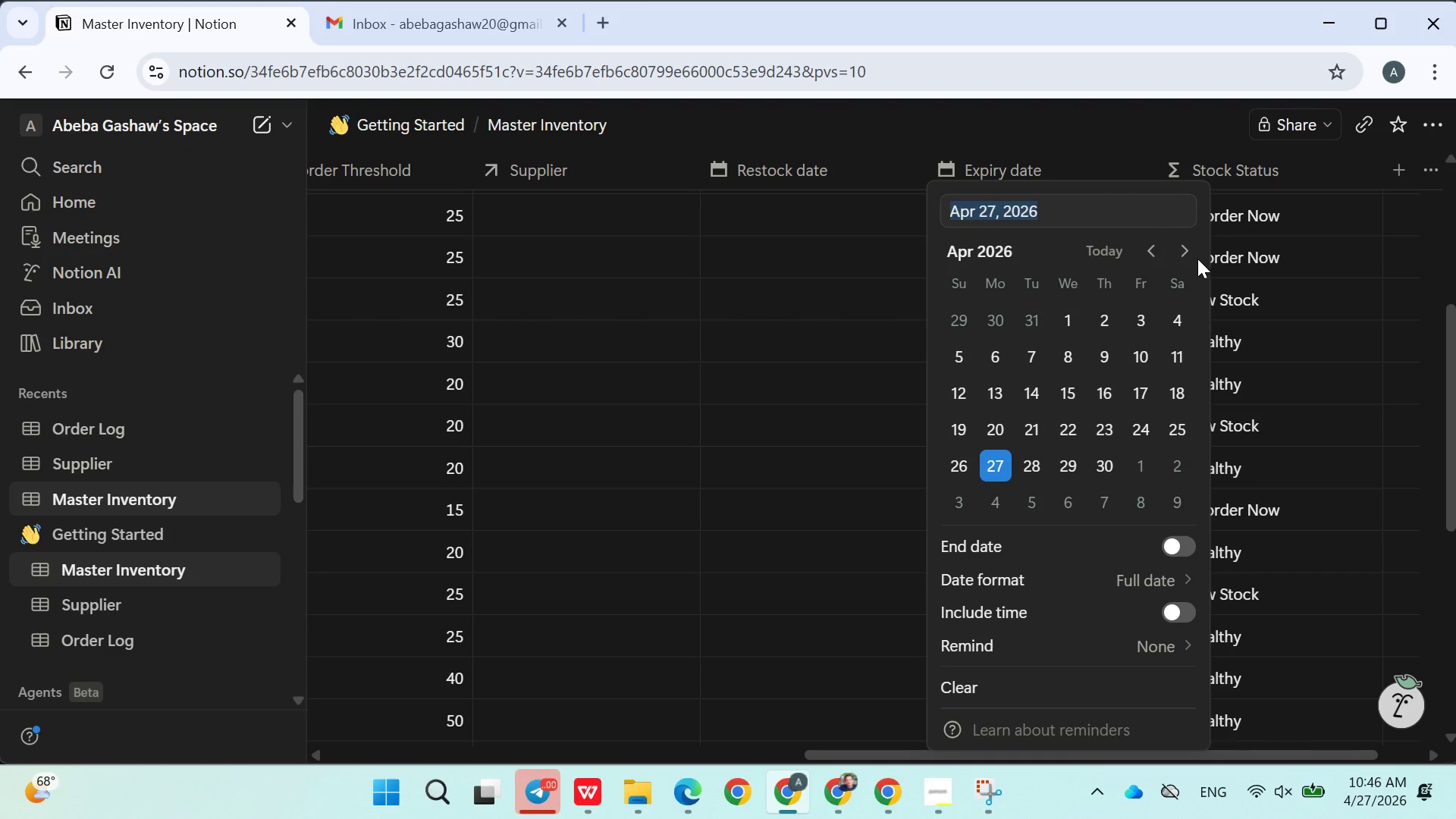 
left_click([1196, 257])
 